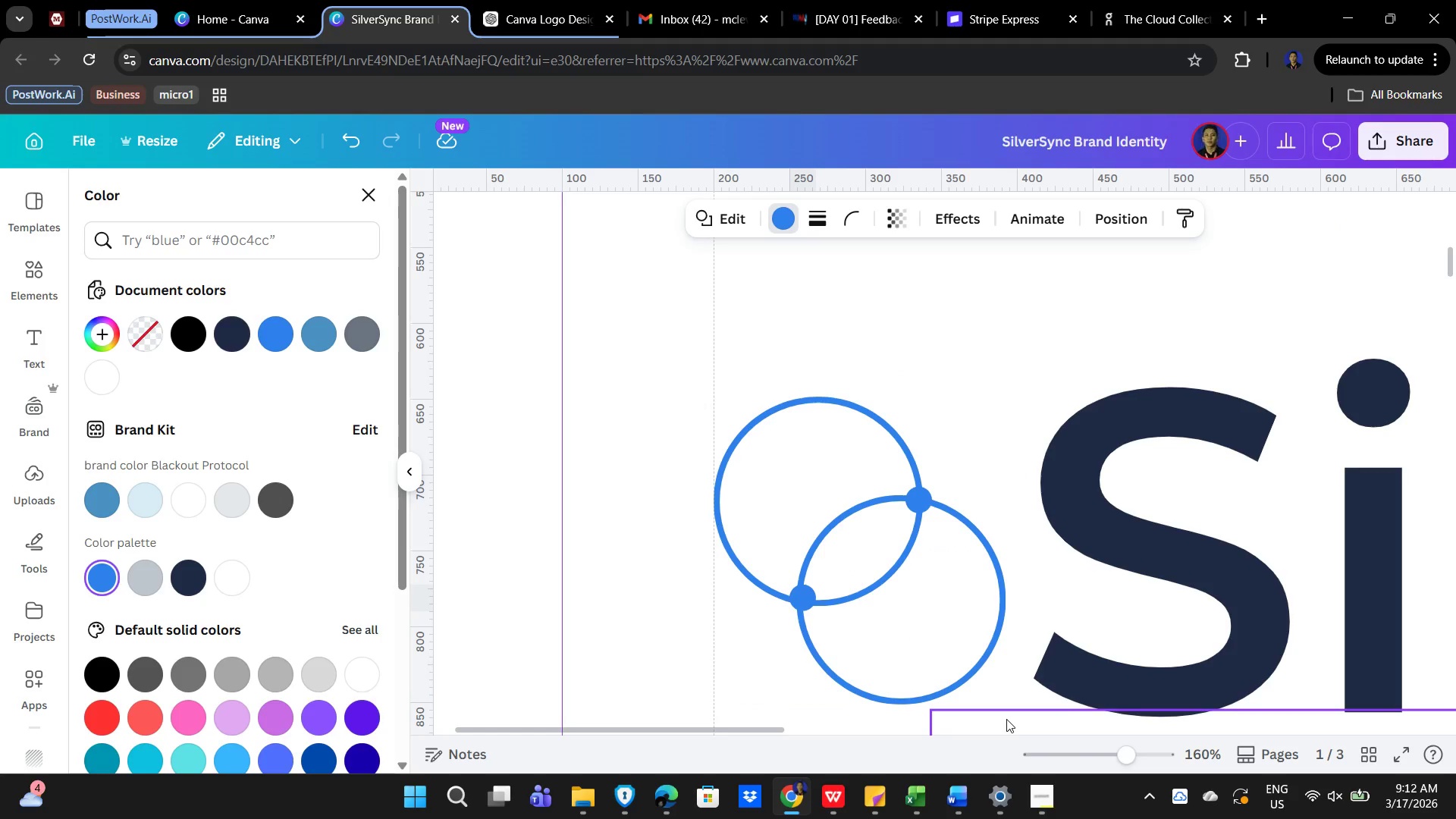 
key(ArrowDown)
 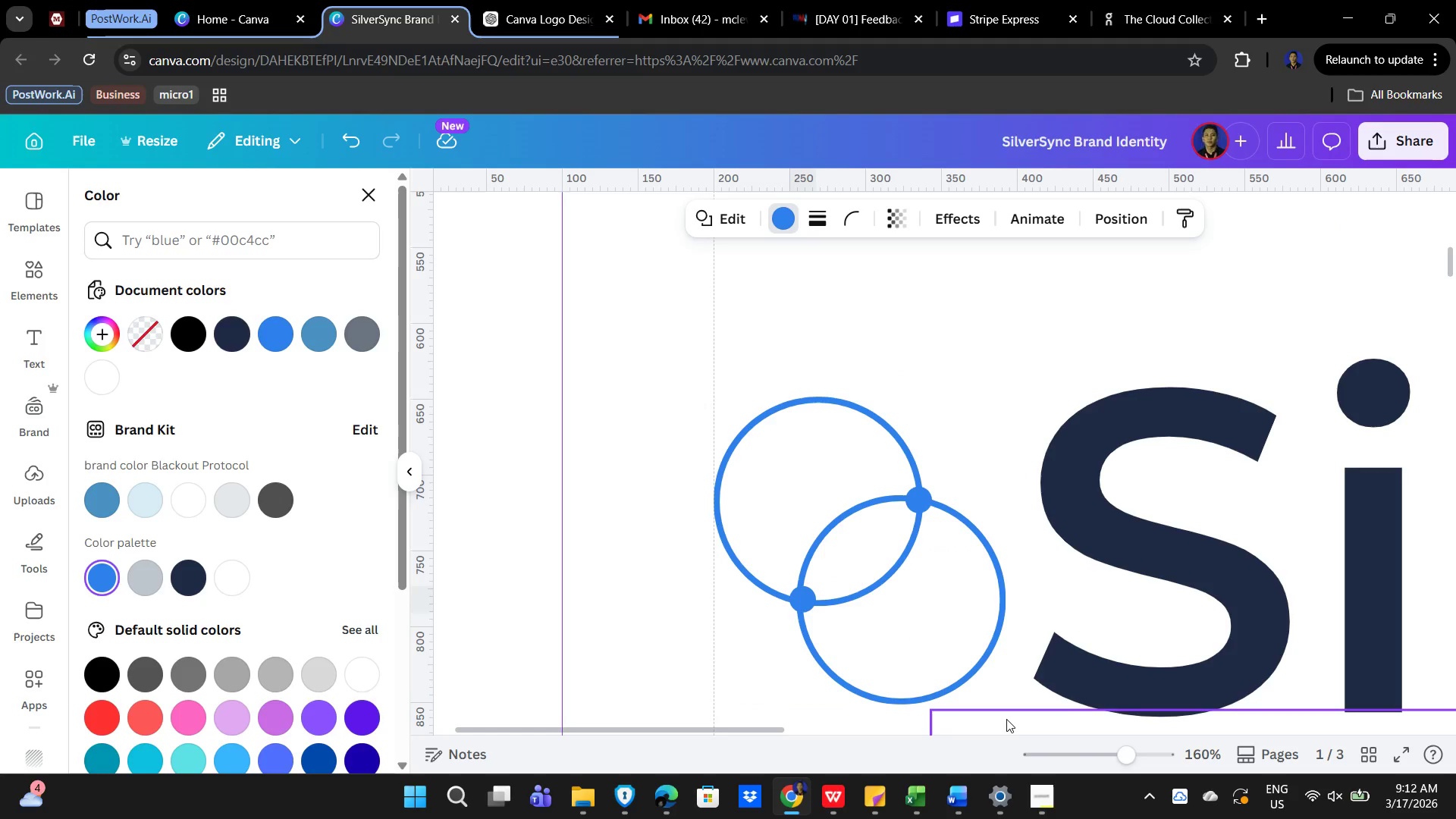 
key(ArrowDown)
 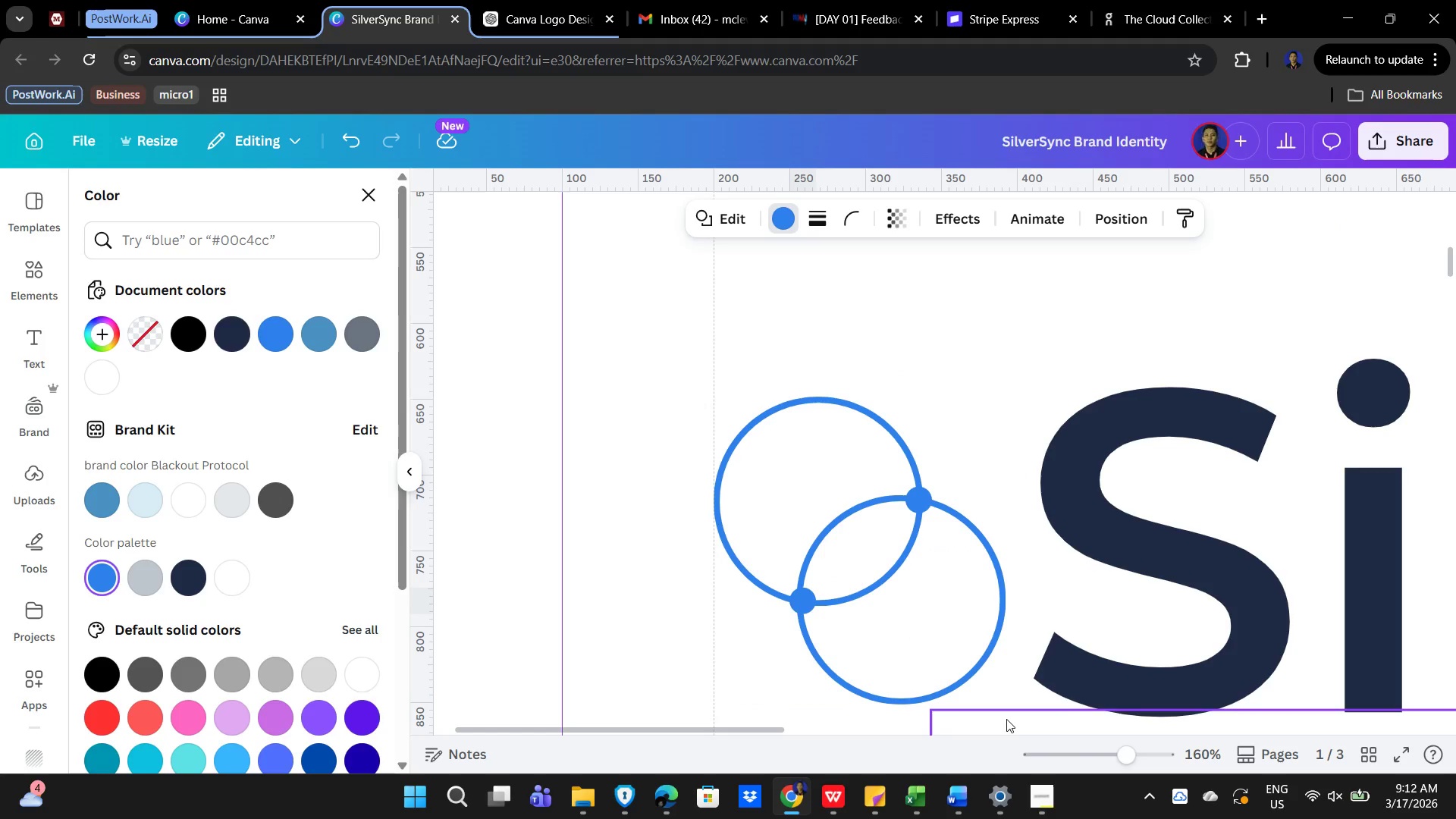 
key(ArrowLeft)
 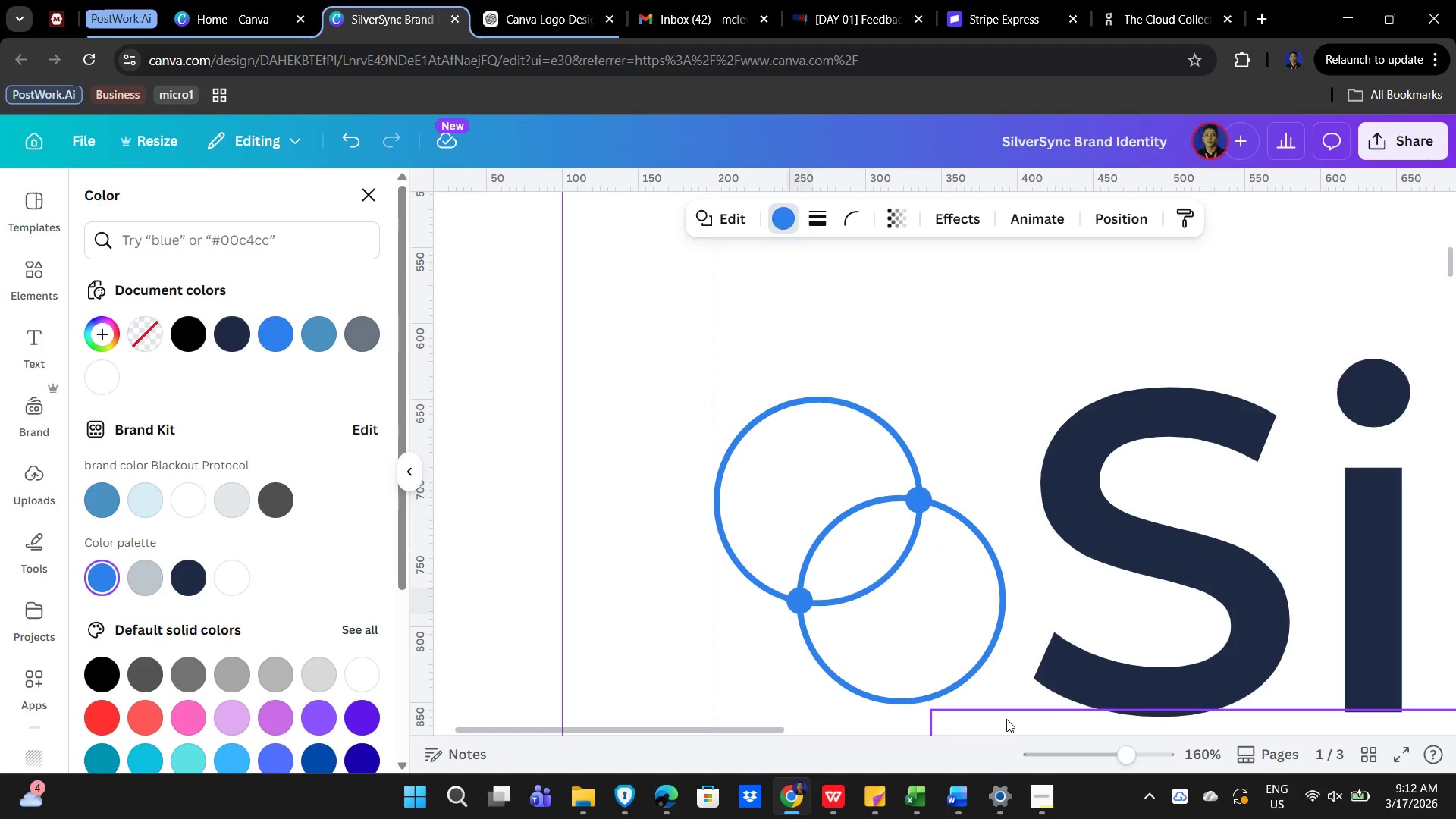 
key(ArrowLeft)
 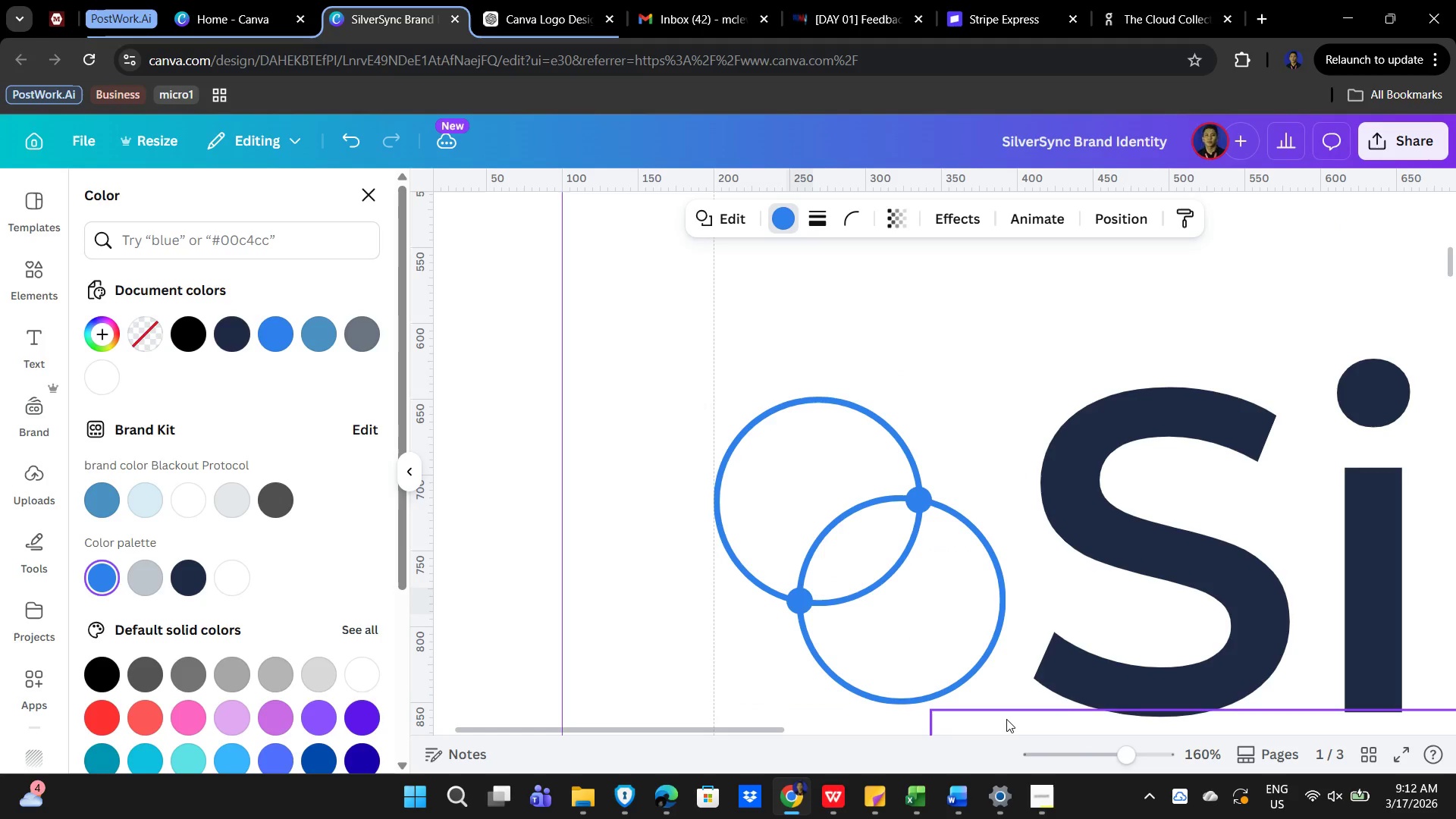 
key(ArrowLeft)
 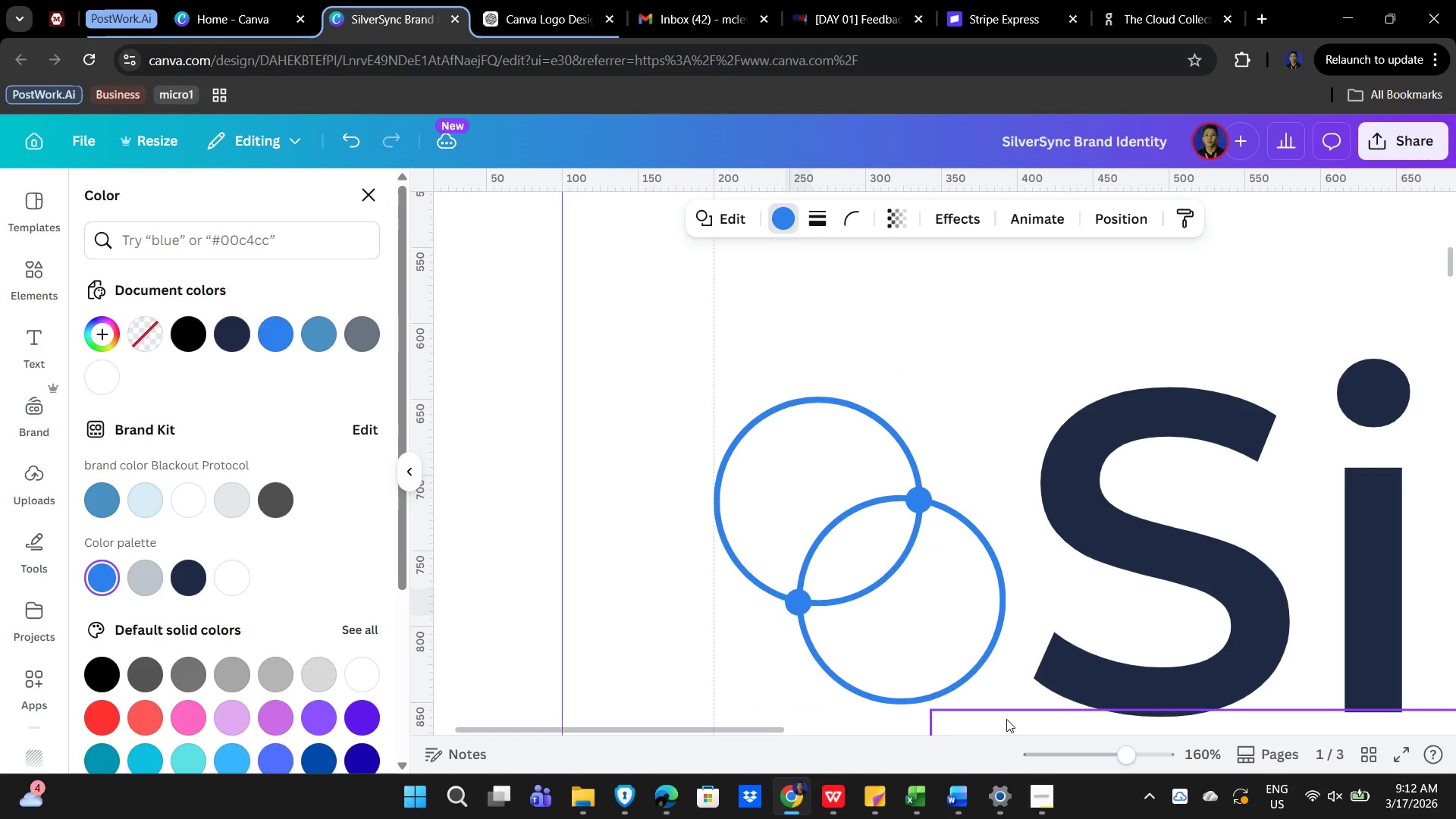 
key(ArrowDown)
 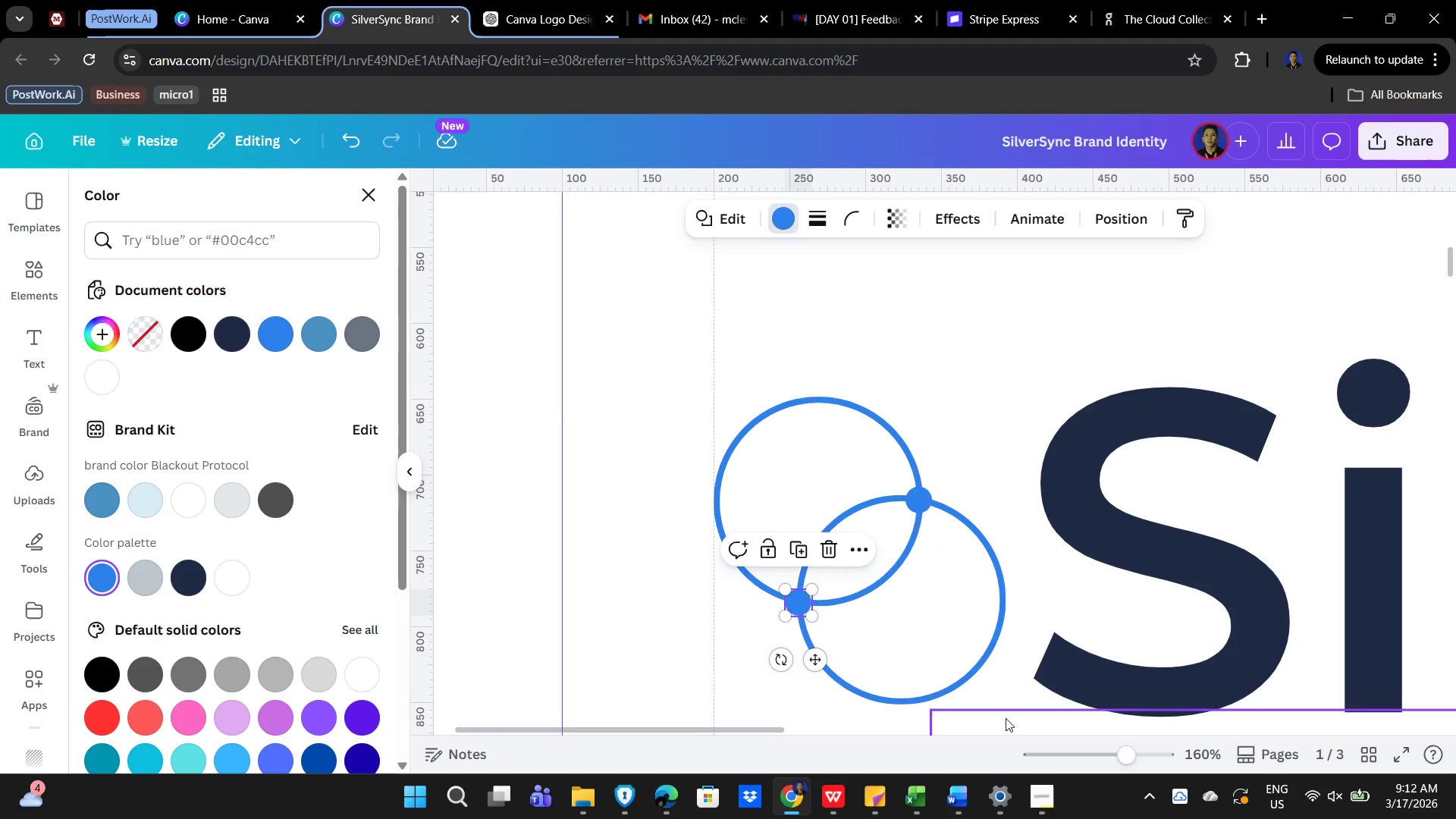 
left_click([1103, 334])
 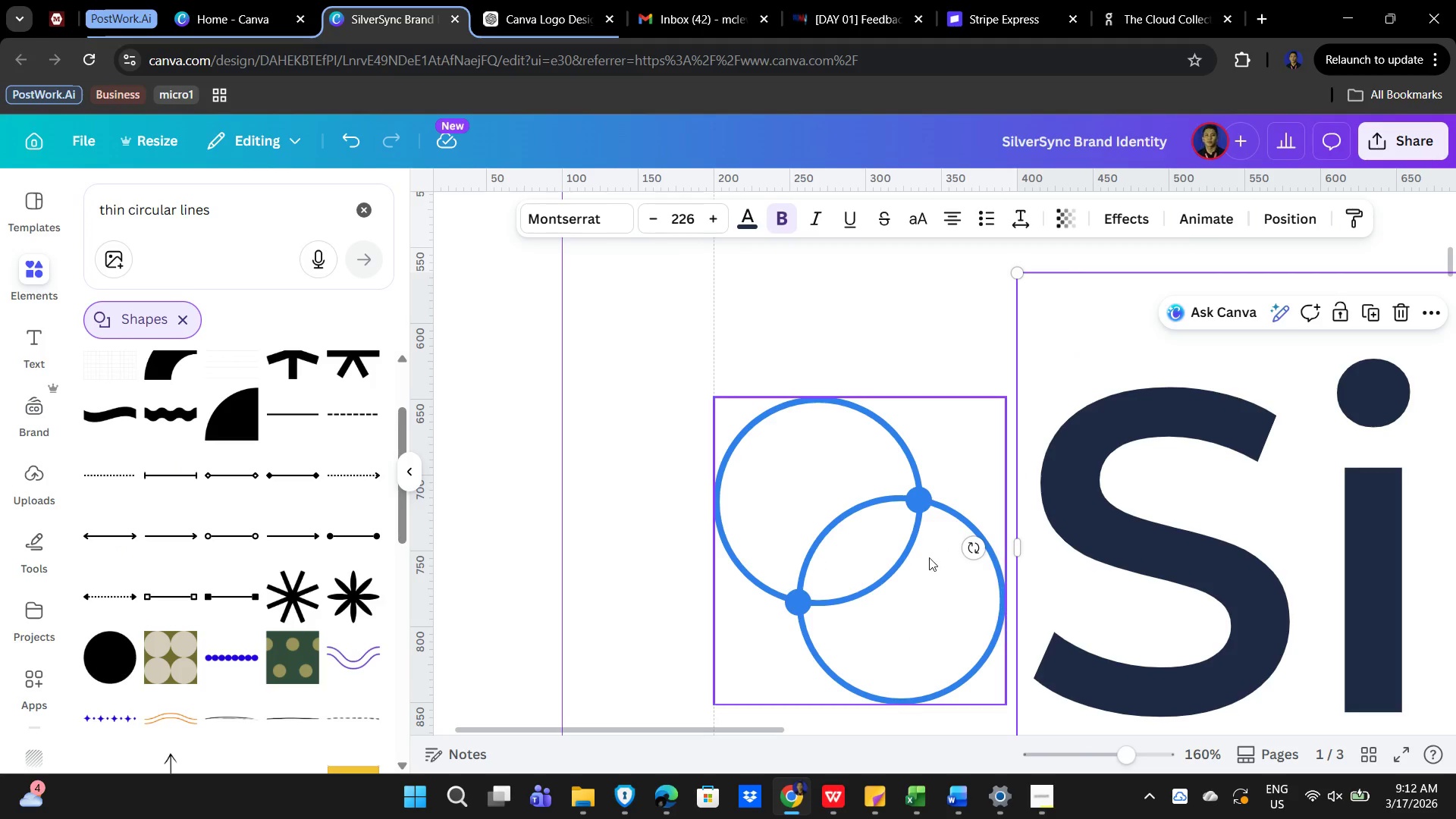 
left_click([919, 506])
 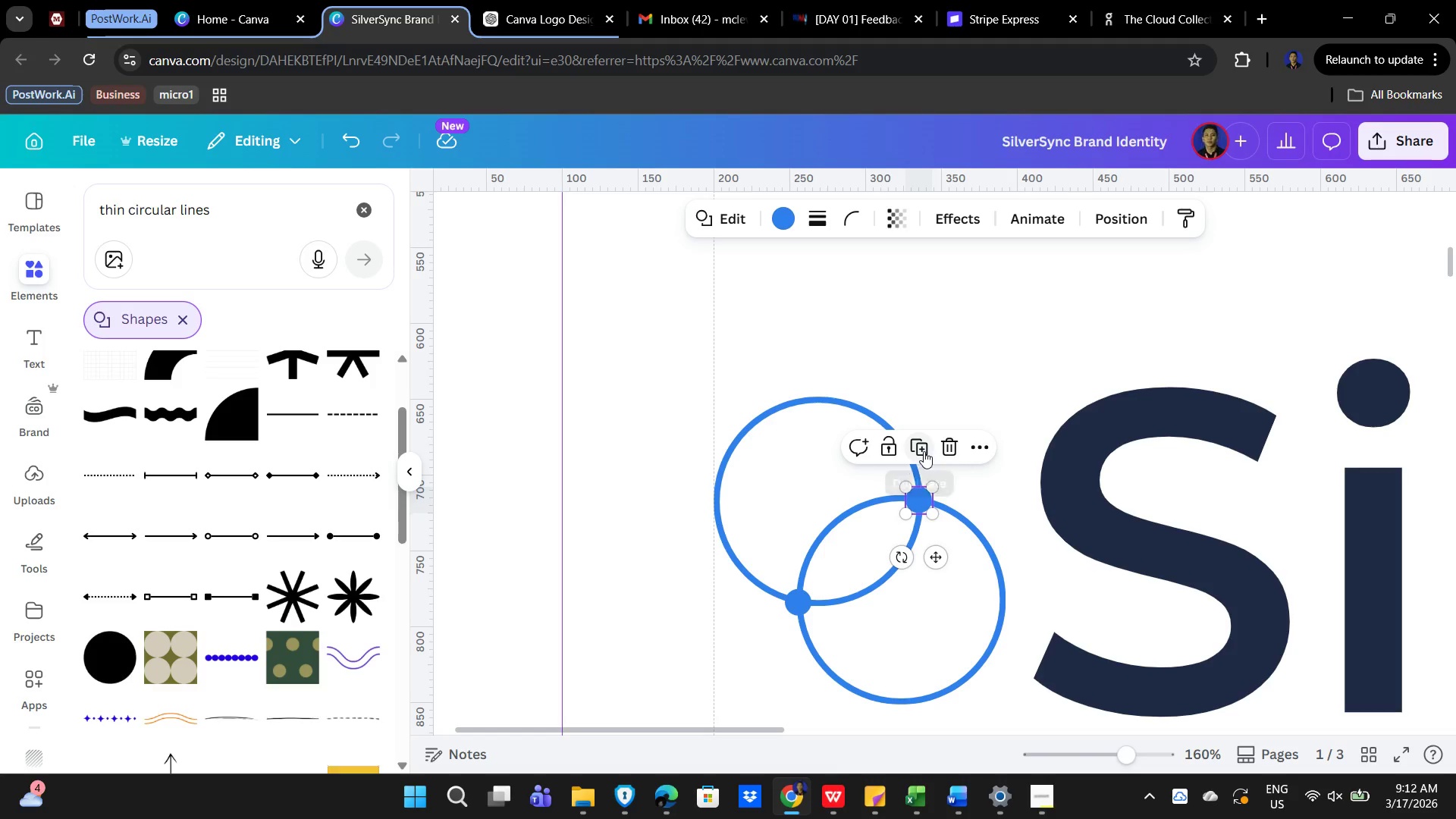 
left_click([924, 450])
 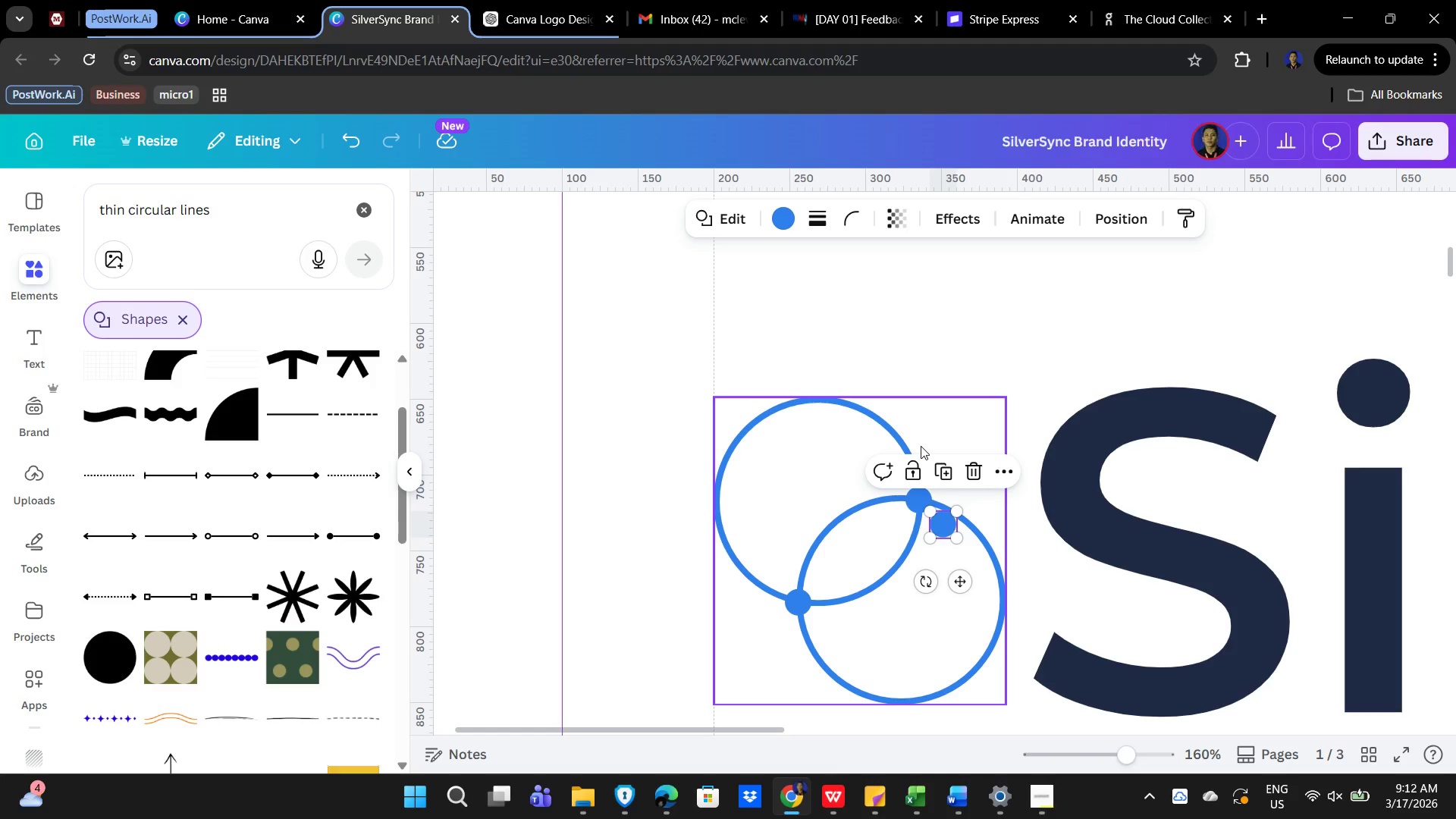 
wait(11.86)
 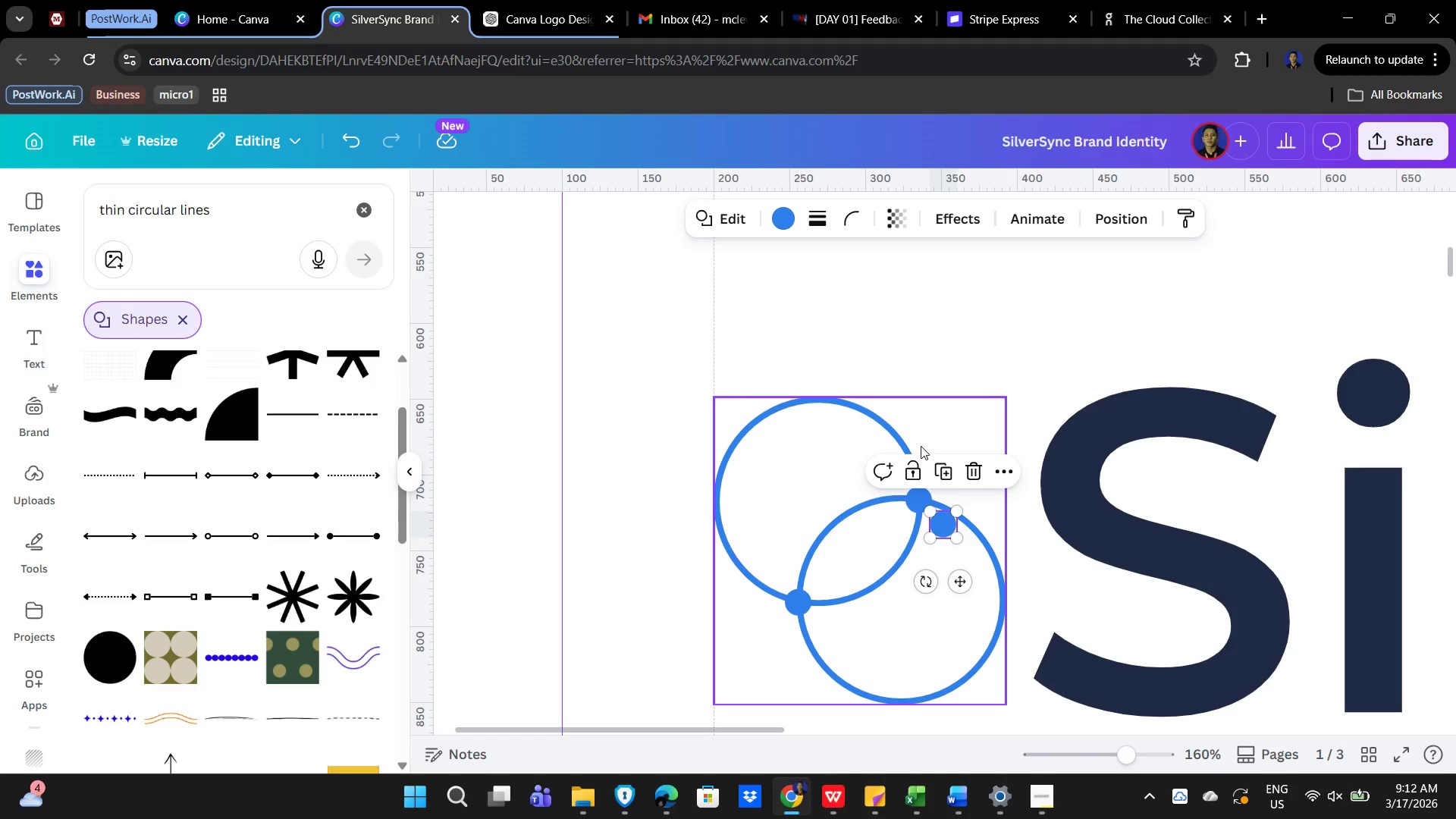 
hold_key(key=ArrowLeft, duration=0.45)
 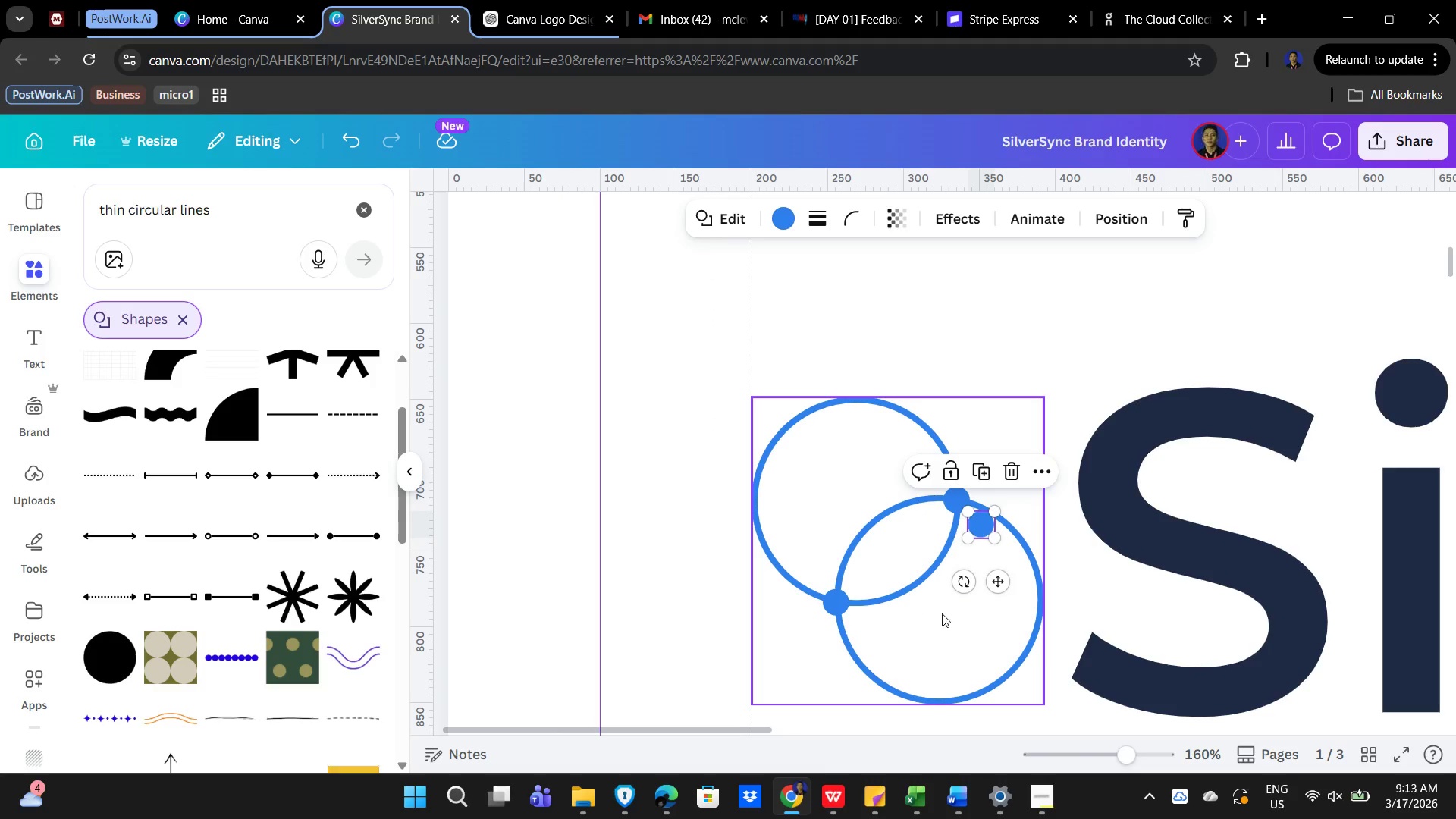 
left_click_drag(start_coordinate=[951, 634], to_coordinate=[951, 630])
 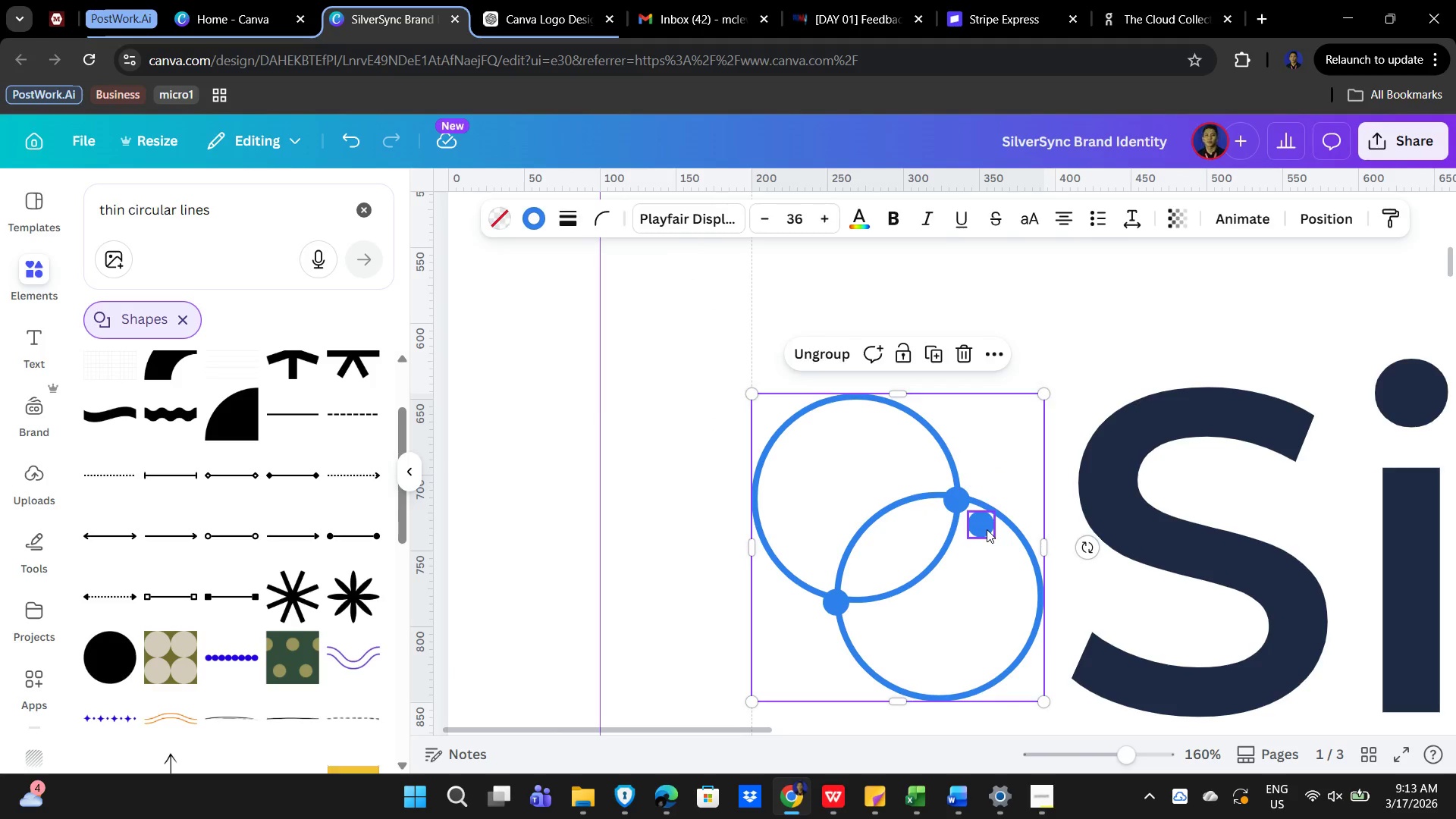 
left_click_drag(start_coordinate=[987, 529], to_coordinate=[901, 556])
 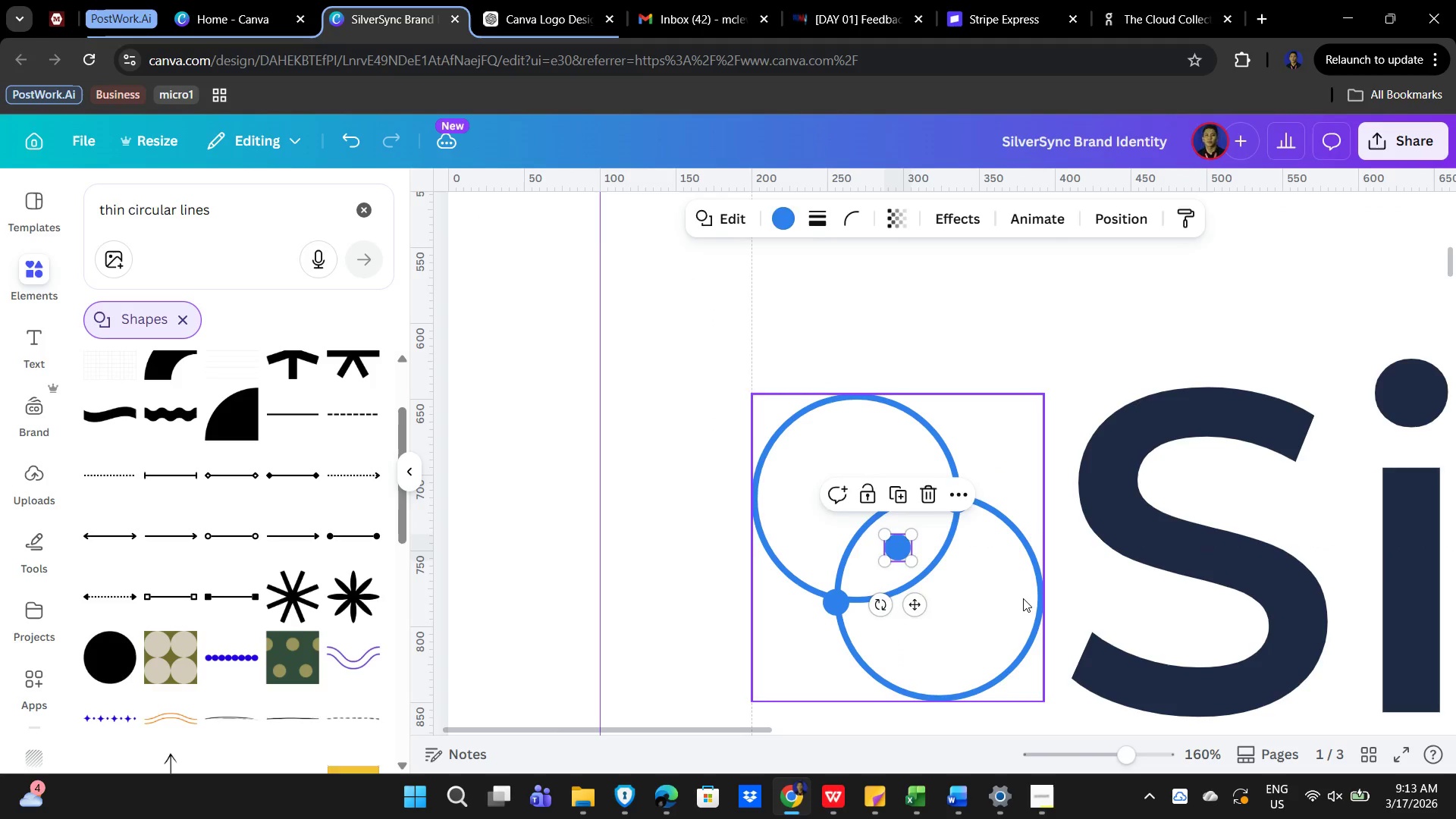 
left_click([1023, 598])
 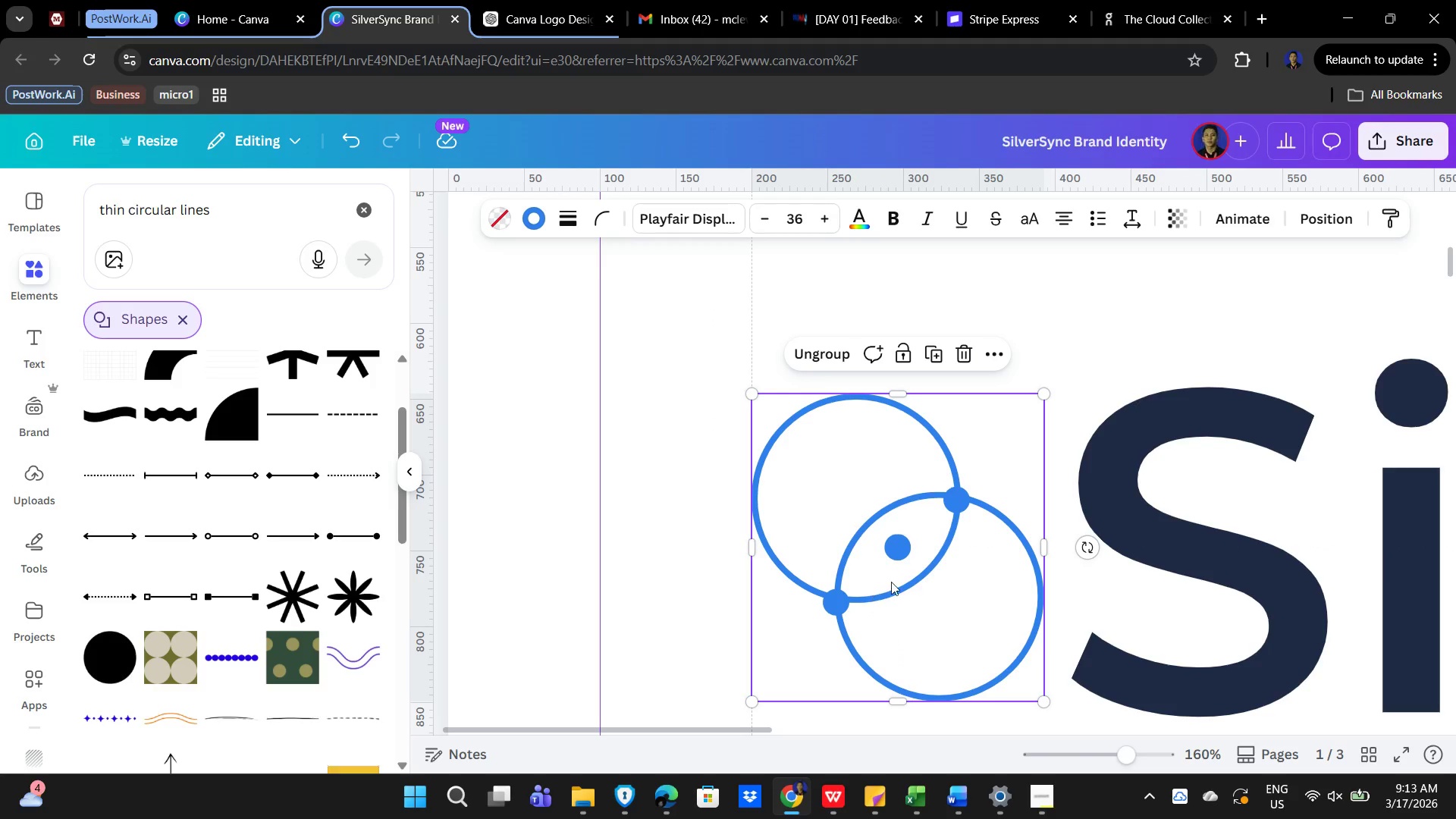 
left_click([898, 548])
 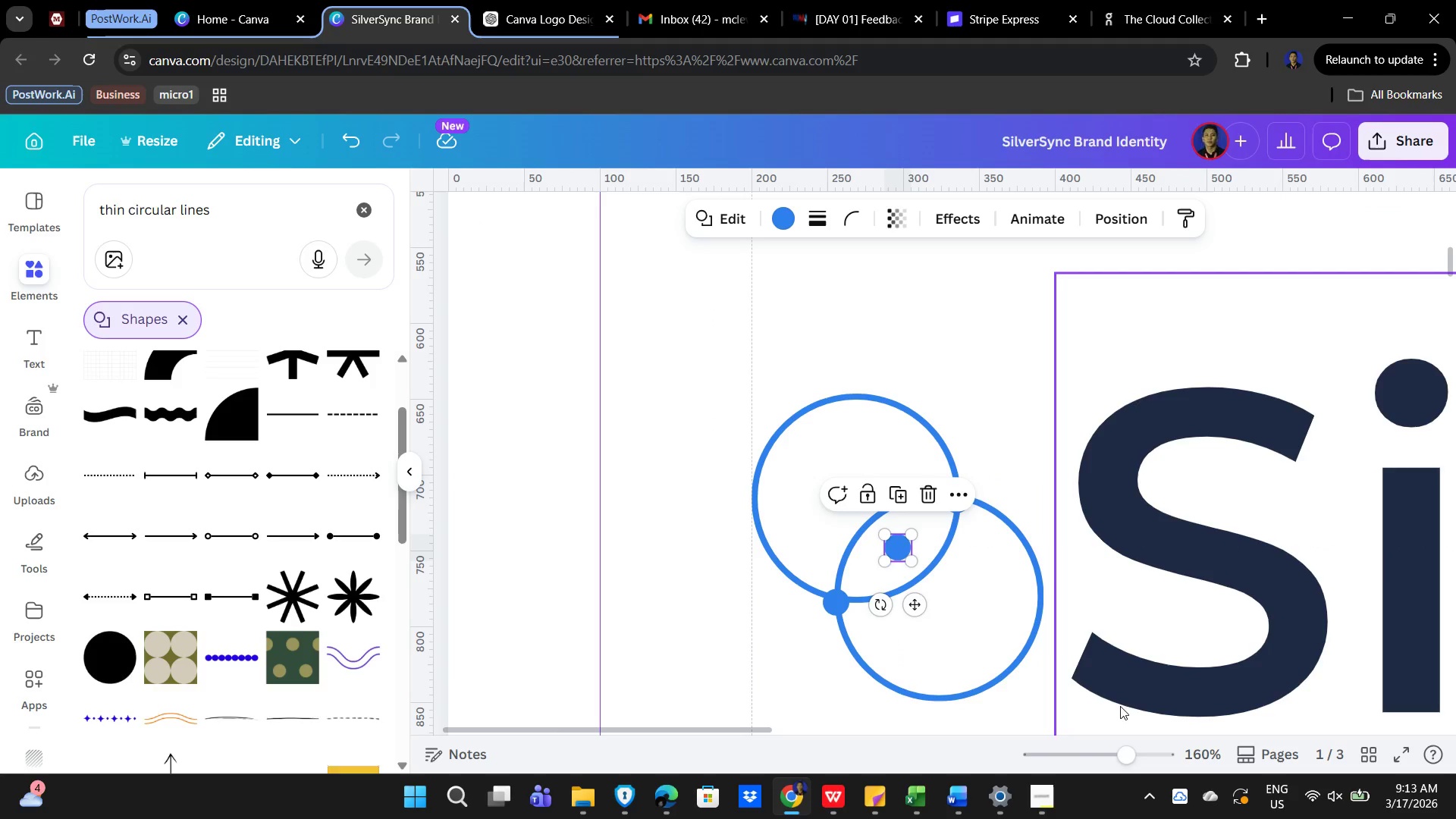 
key(ArrowRight)
 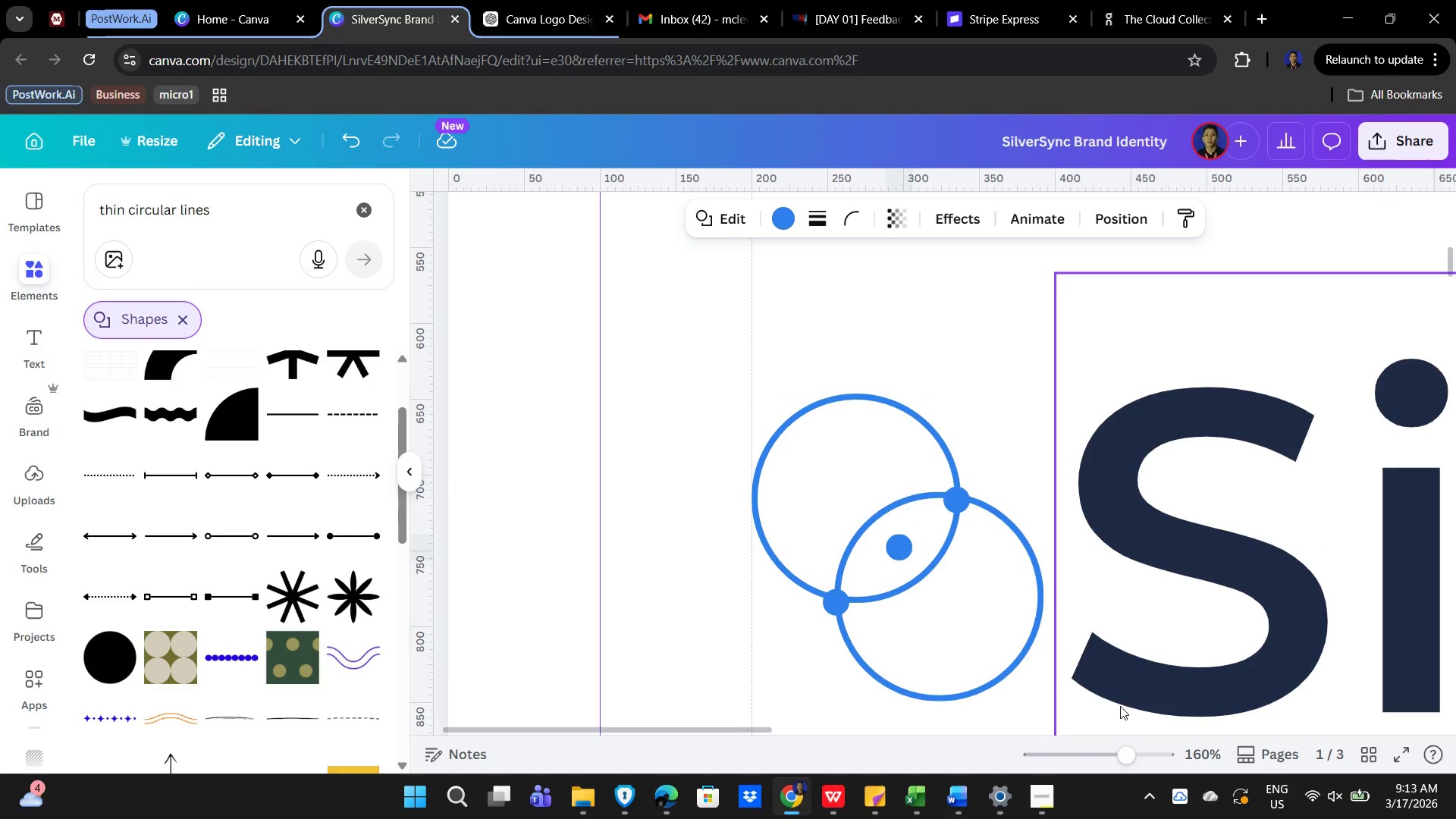 
key(ArrowLeft)
 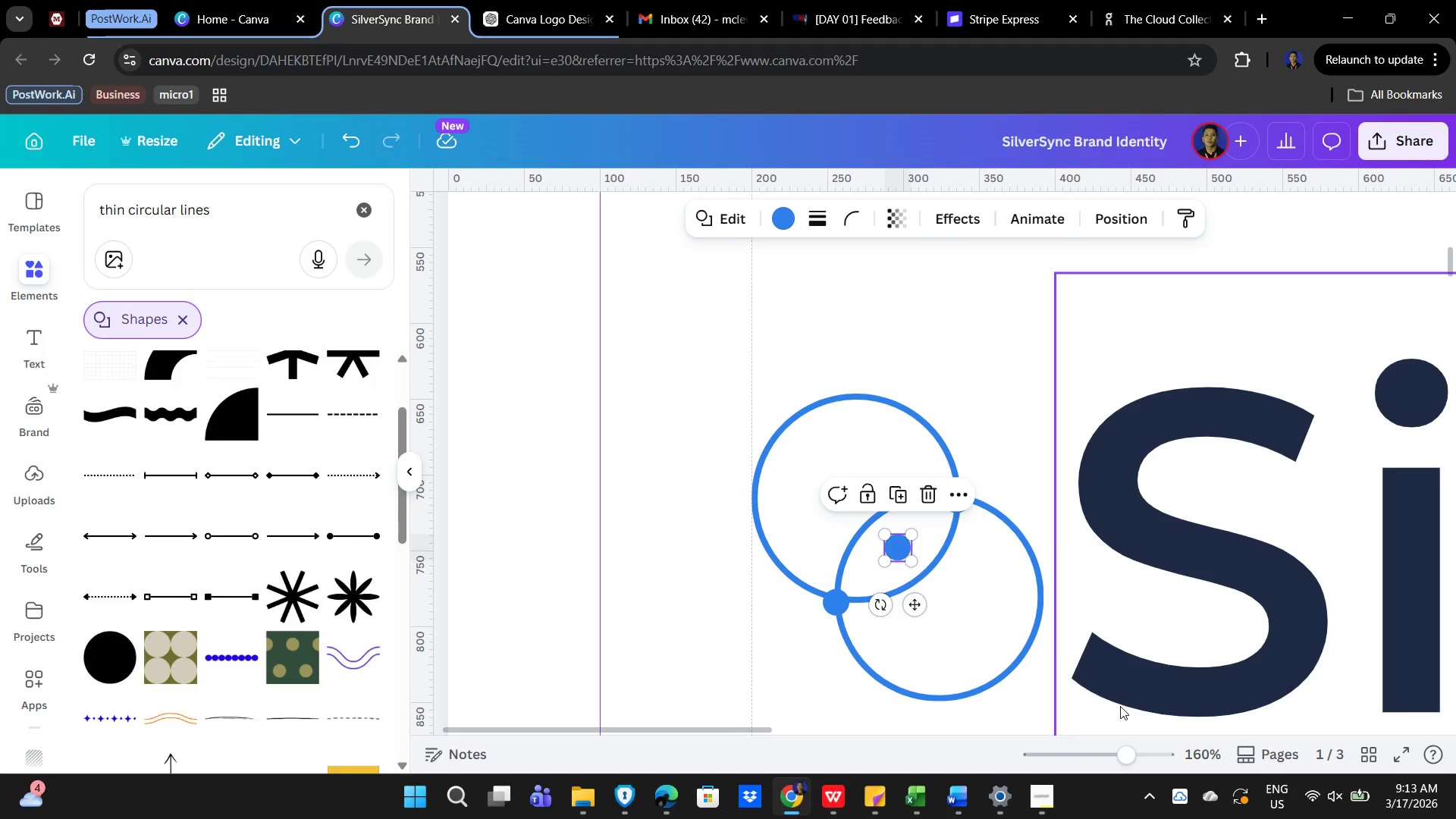 
wait(10.19)
 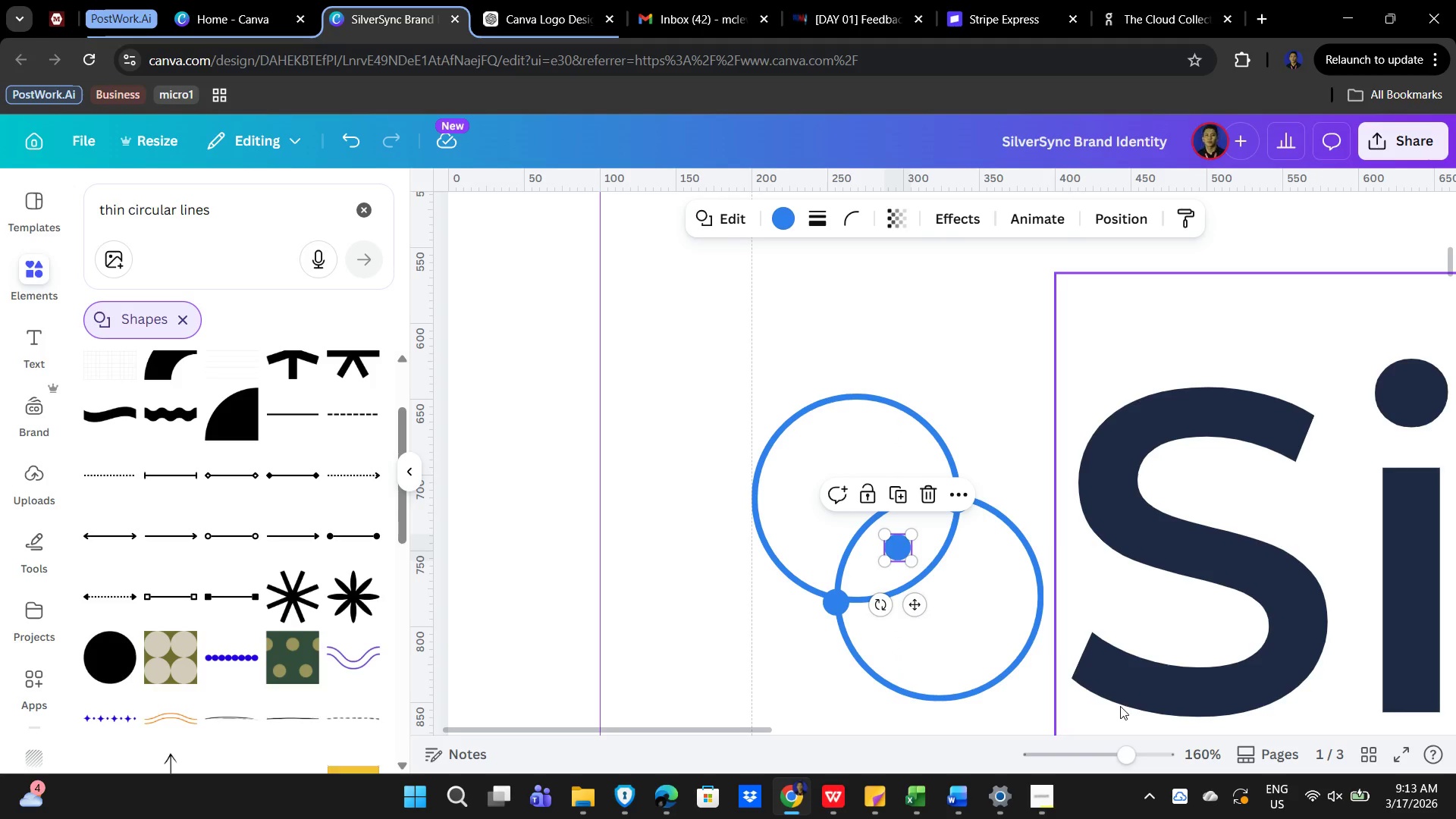 
left_click([946, 421])
 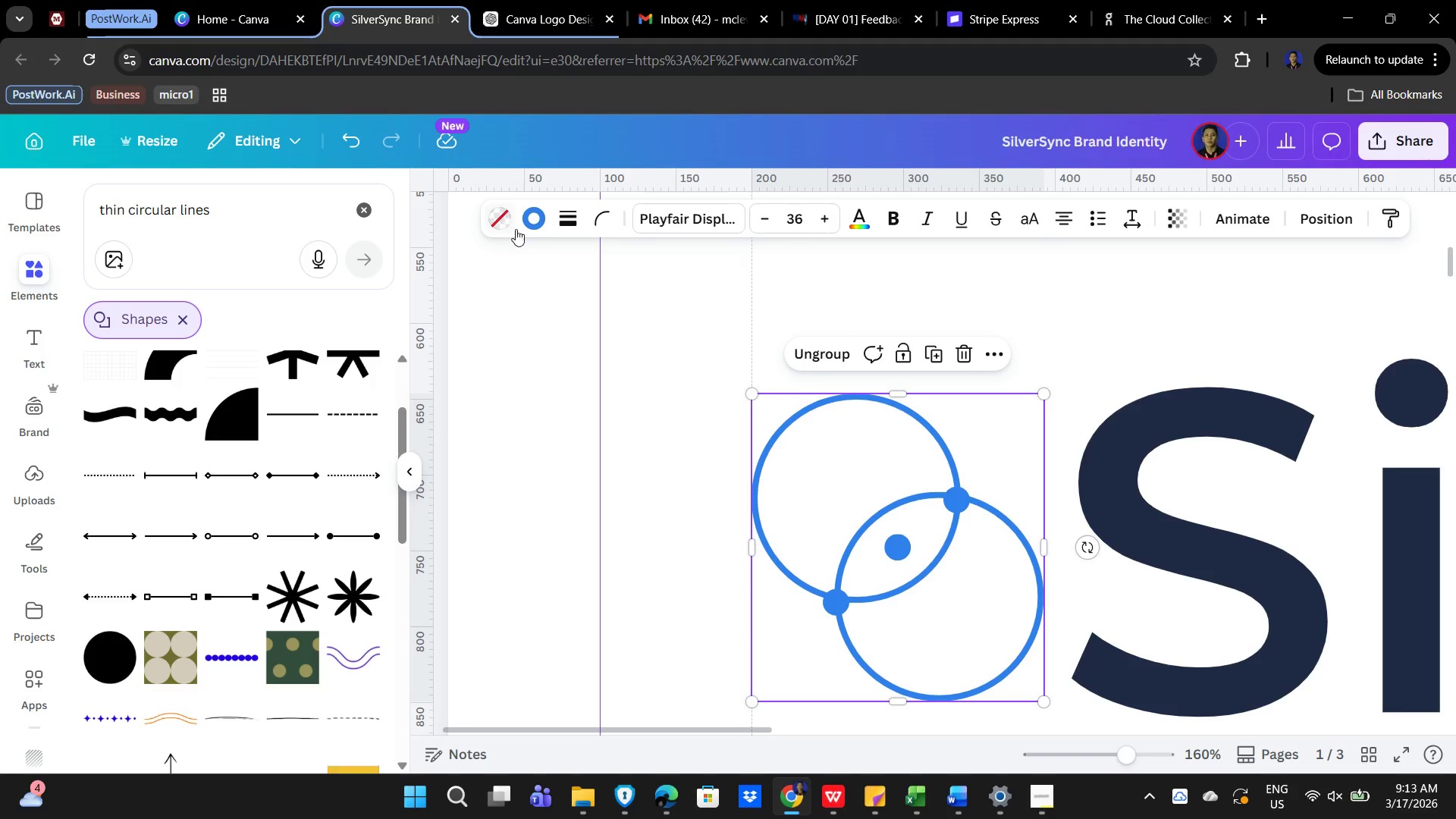 
left_click([538, 225])
 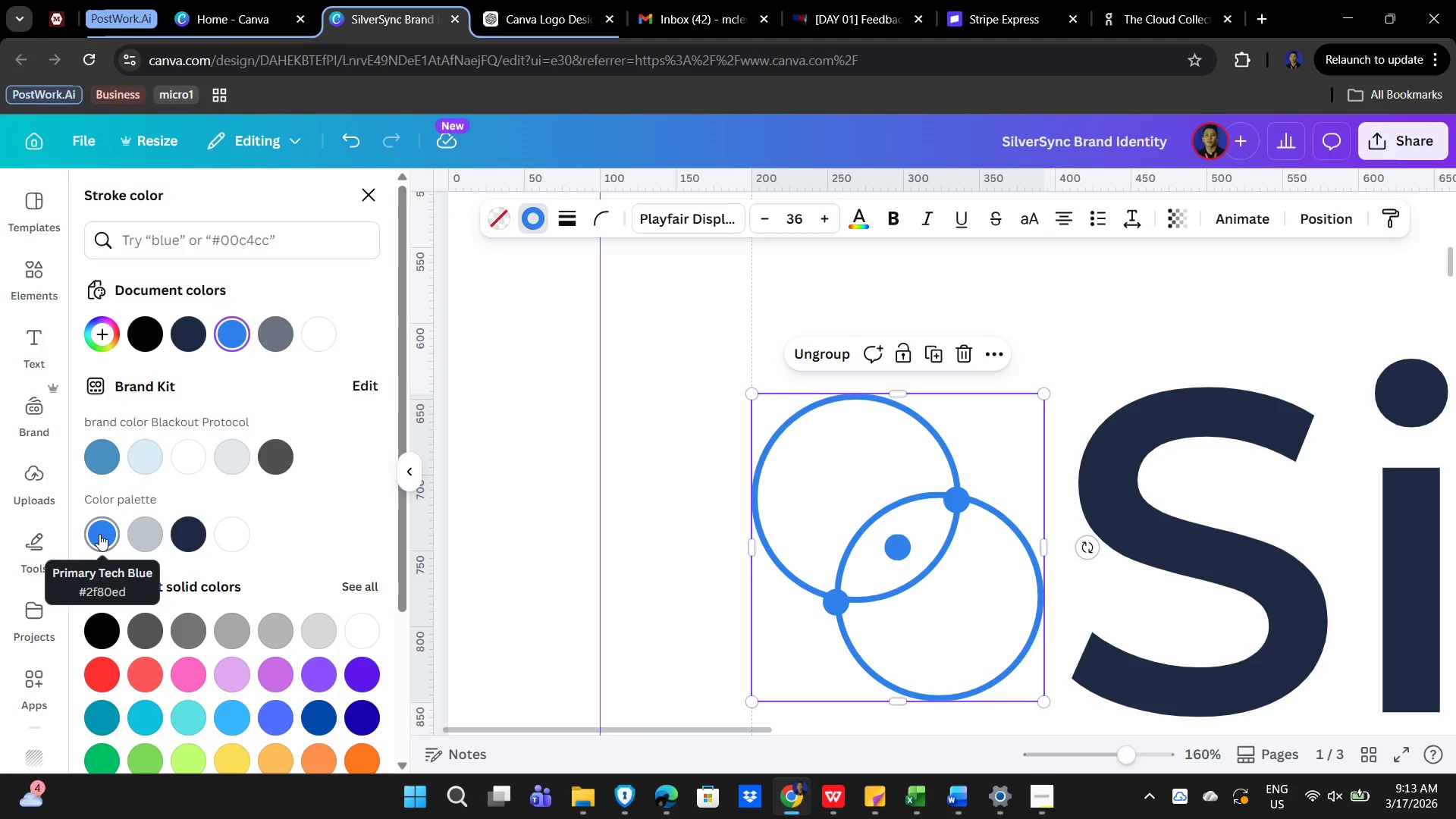 
wait(5.3)
 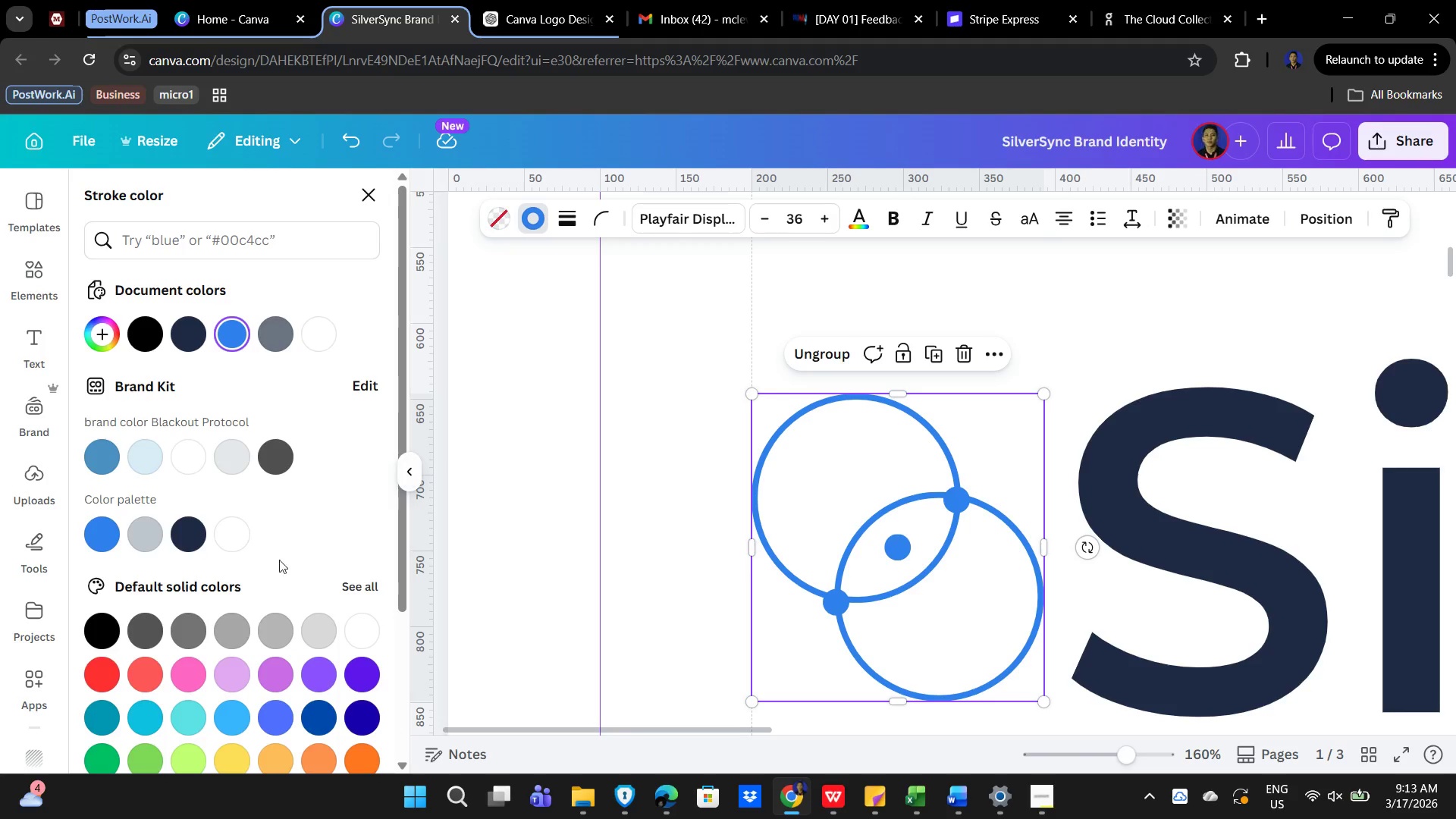 
left_click([99, 530])
 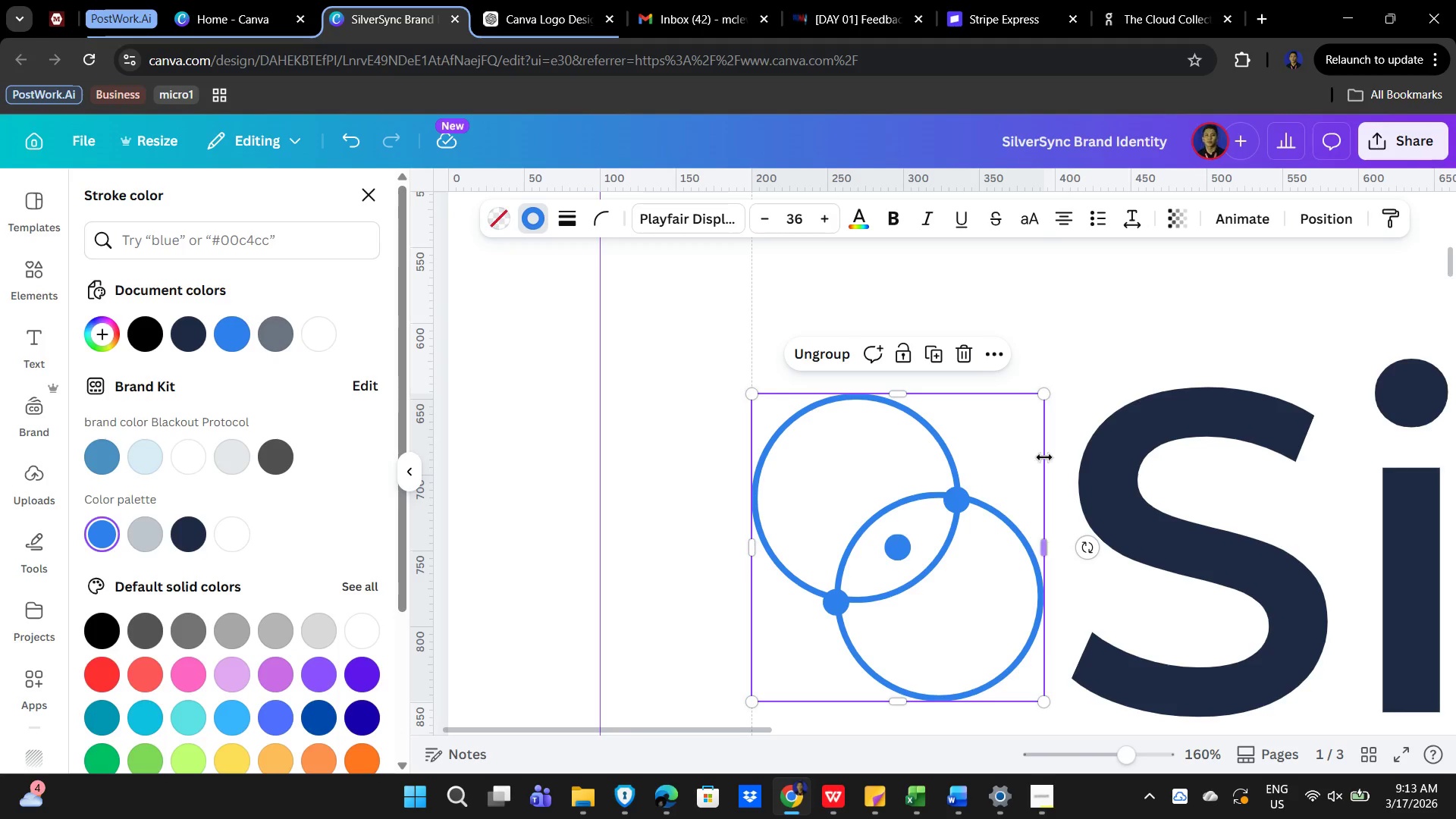 
left_click([1090, 368])
 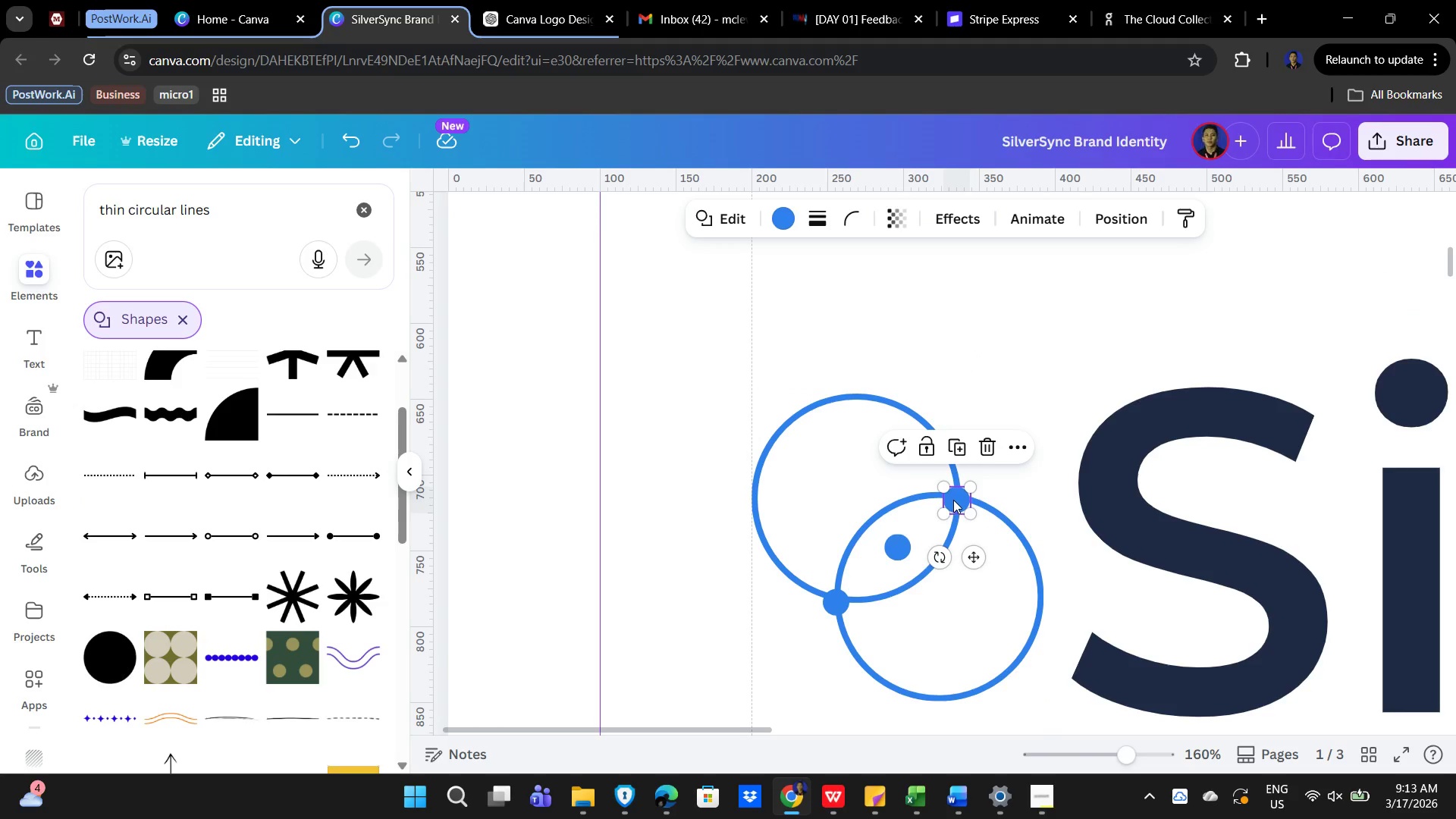 
hold_key(key=ShiftLeft, duration=1.5)
left_click([904, 546])
 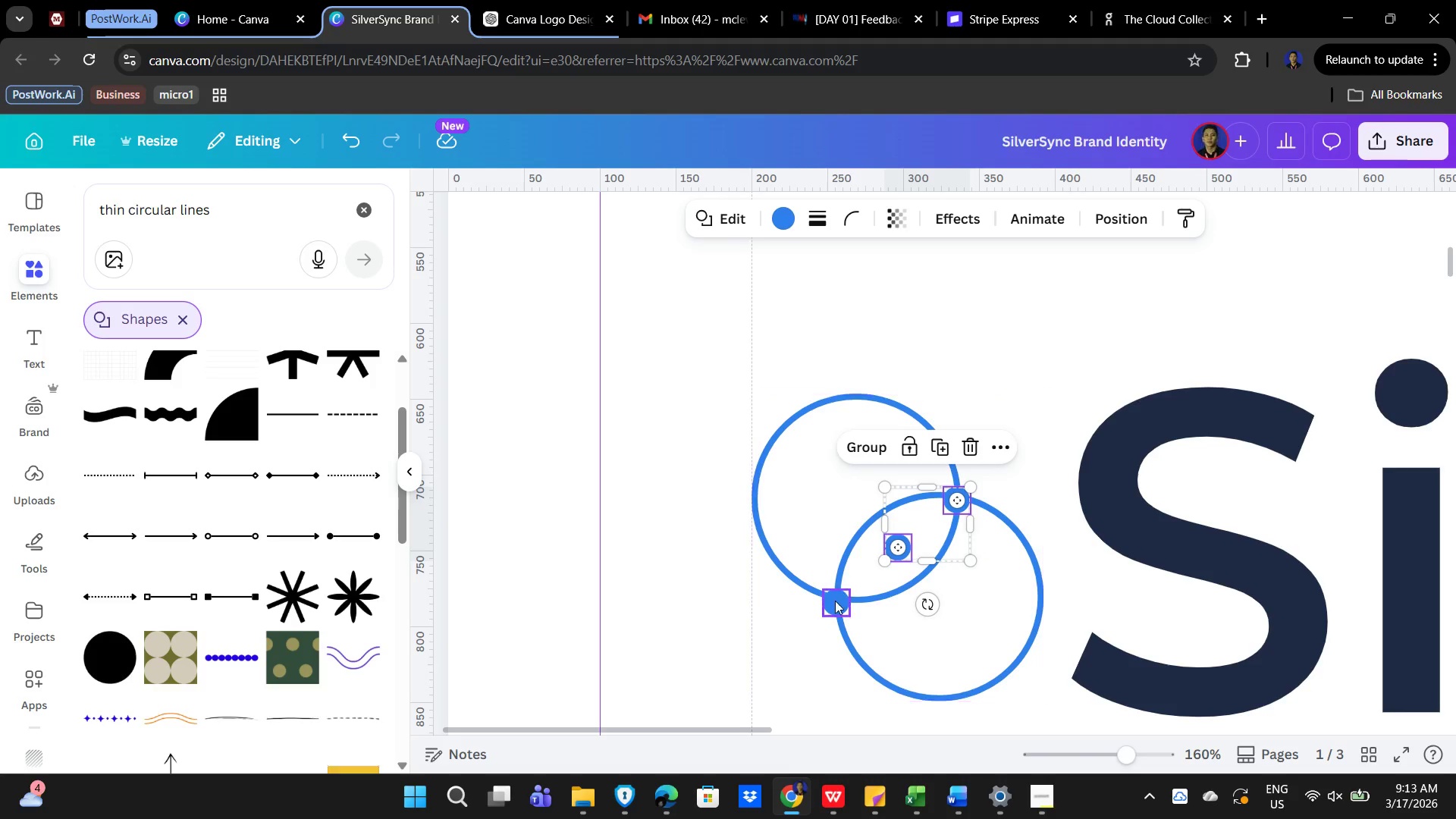 
left_click([835, 601])
 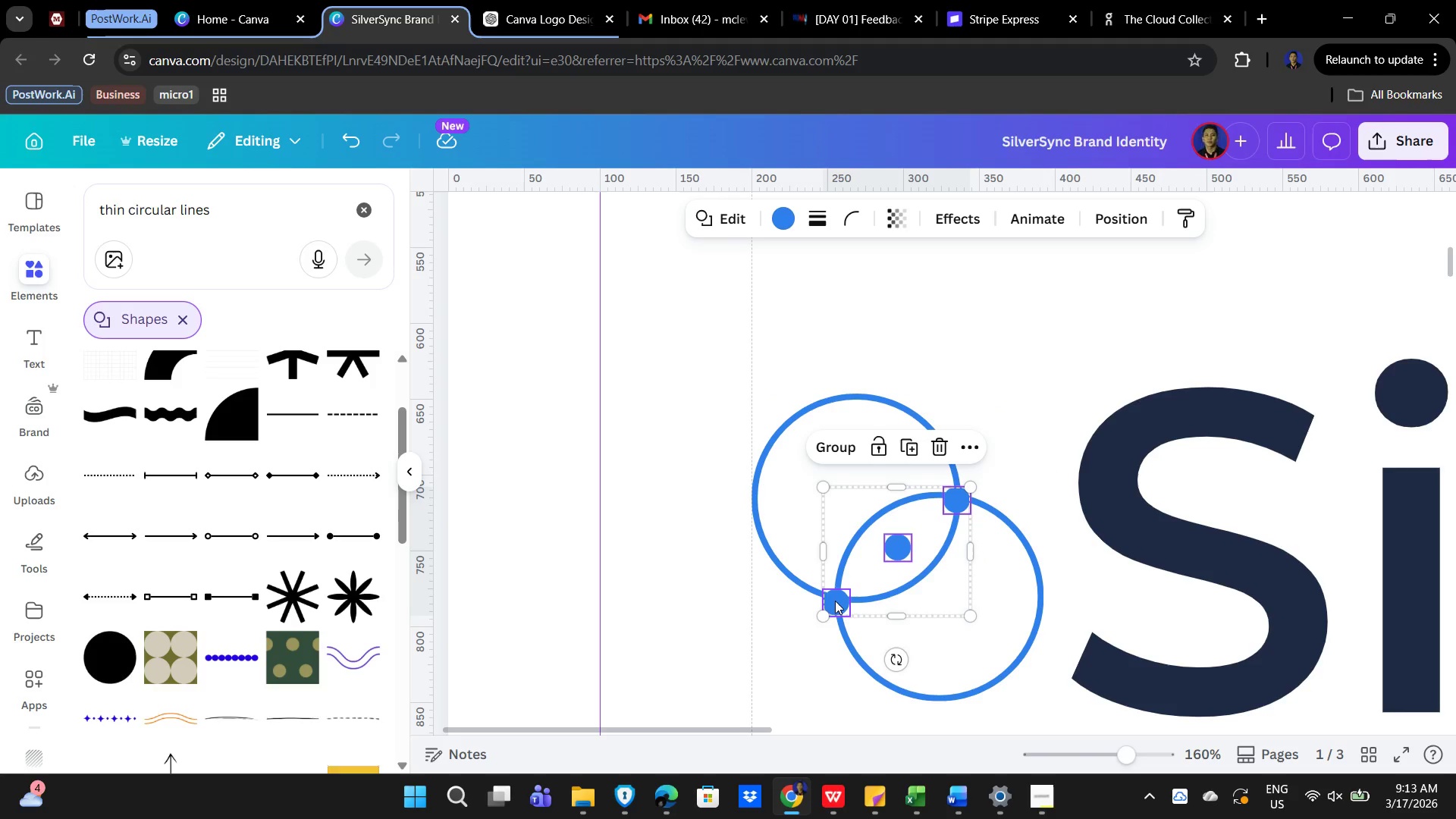 
key(Shift+ShiftLeft)
 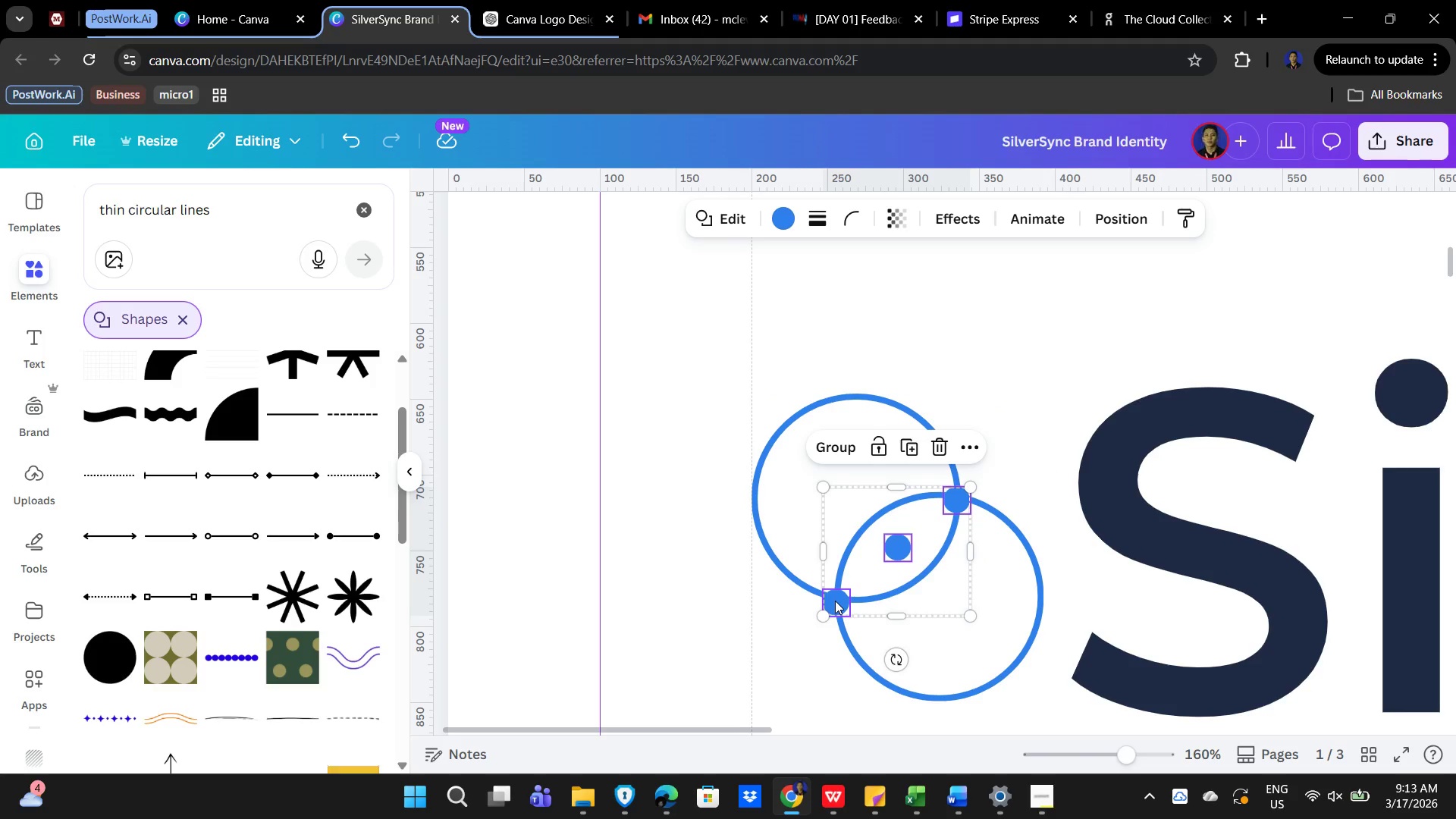 
key(Shift+ShiftLeft)
 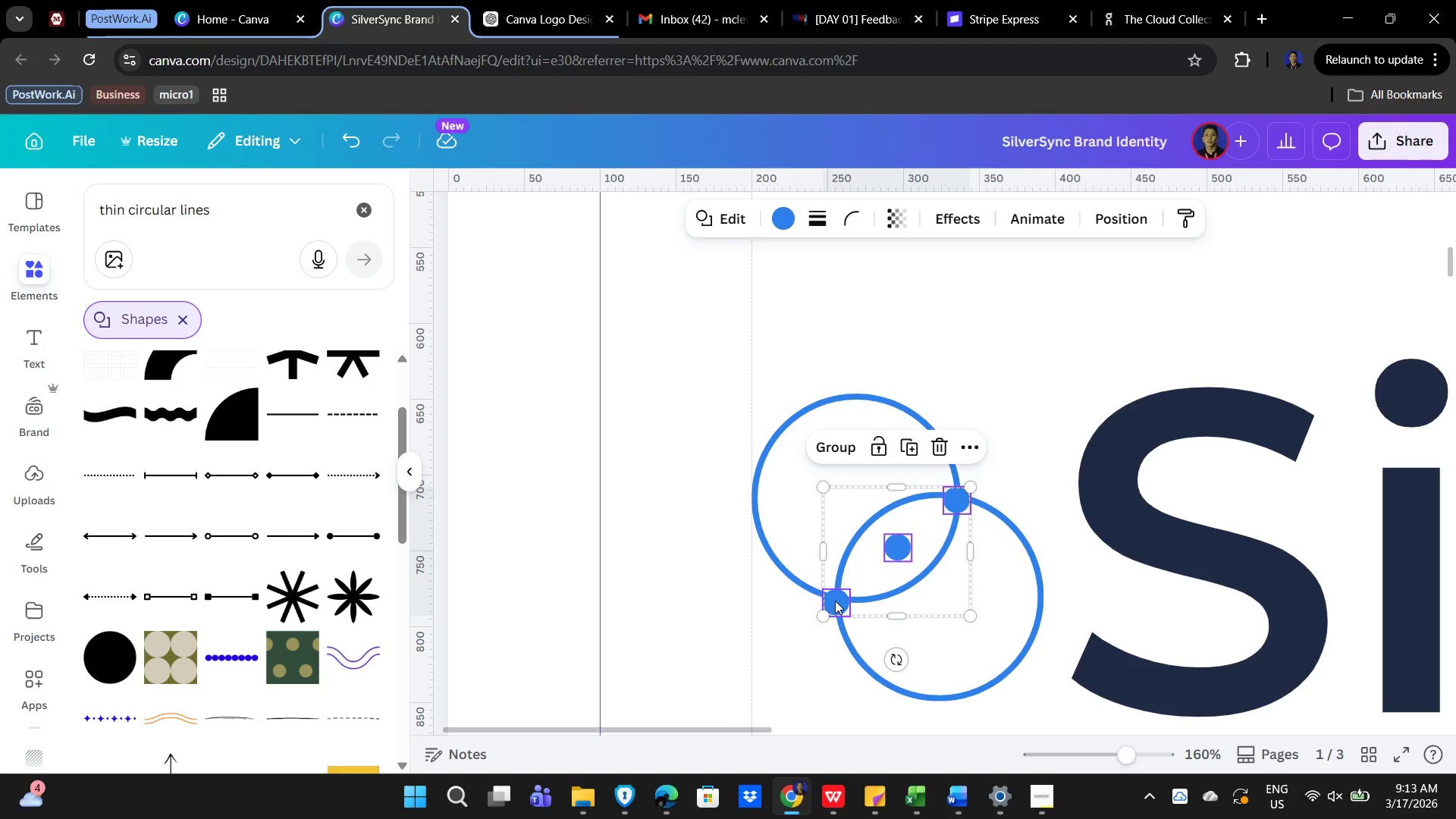 
key(Shift+ShiftLeft)
 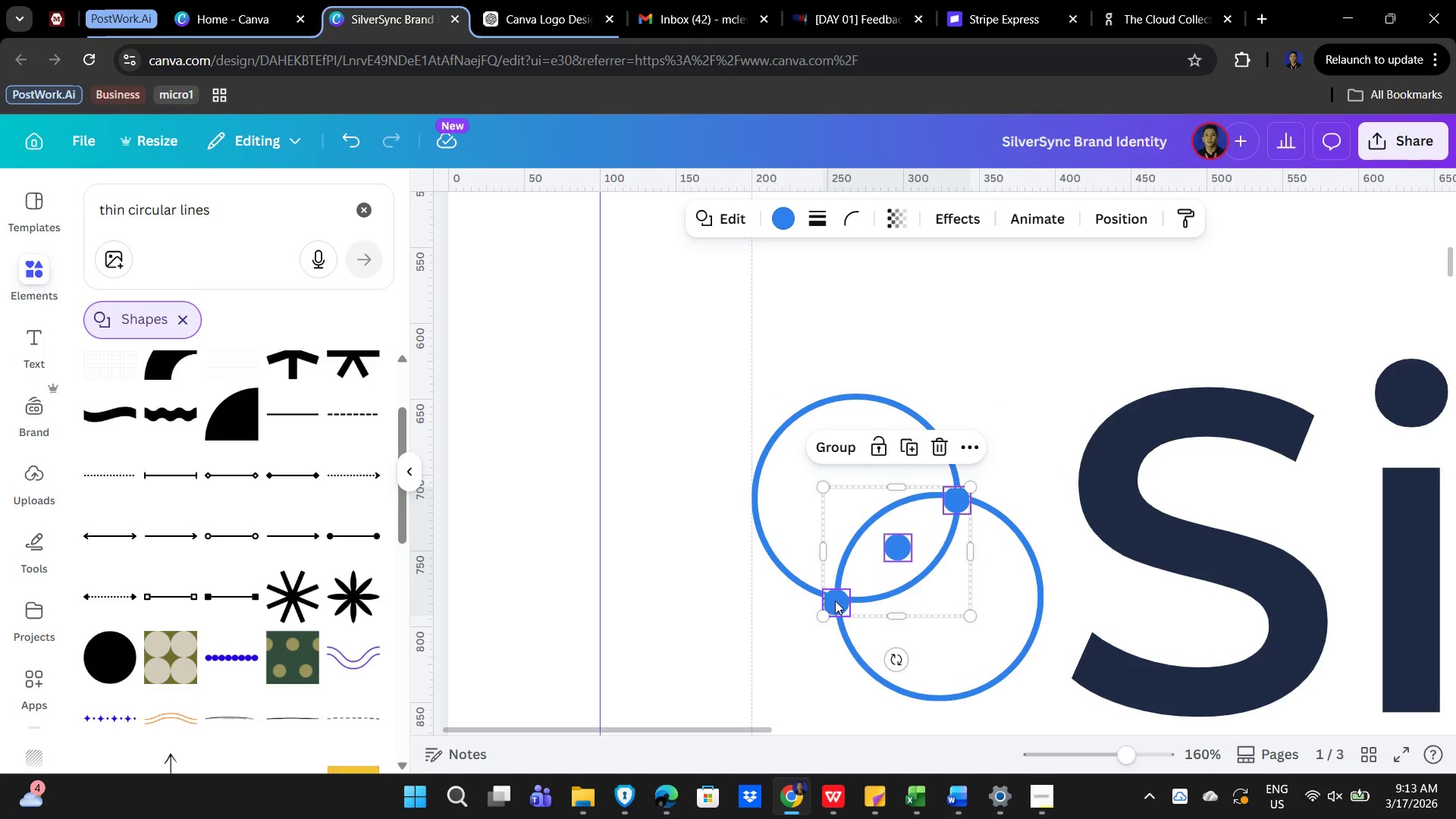 
key(Shift+ShiftLeft)
 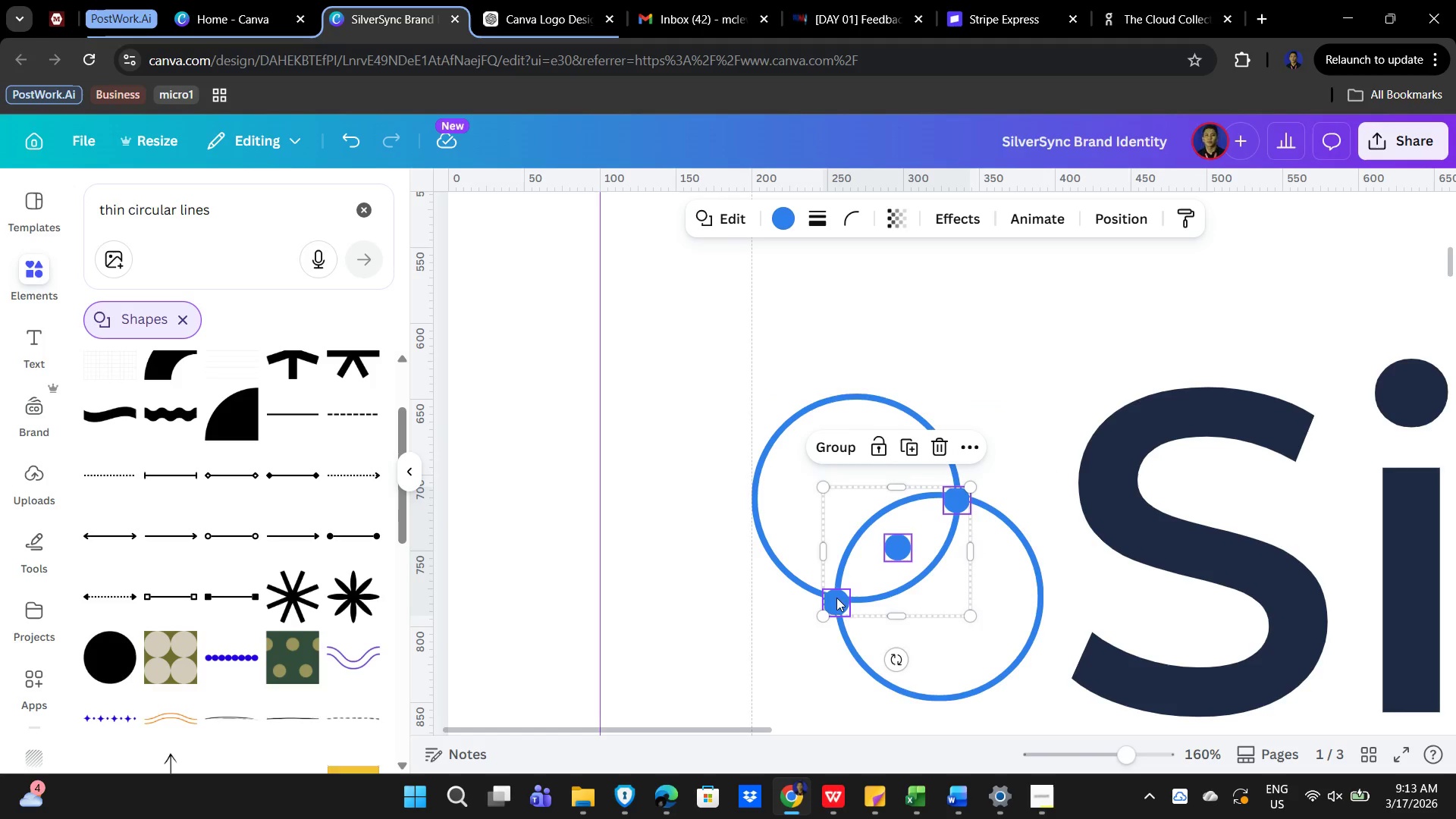 
key(Shift+ShiftLeft)
 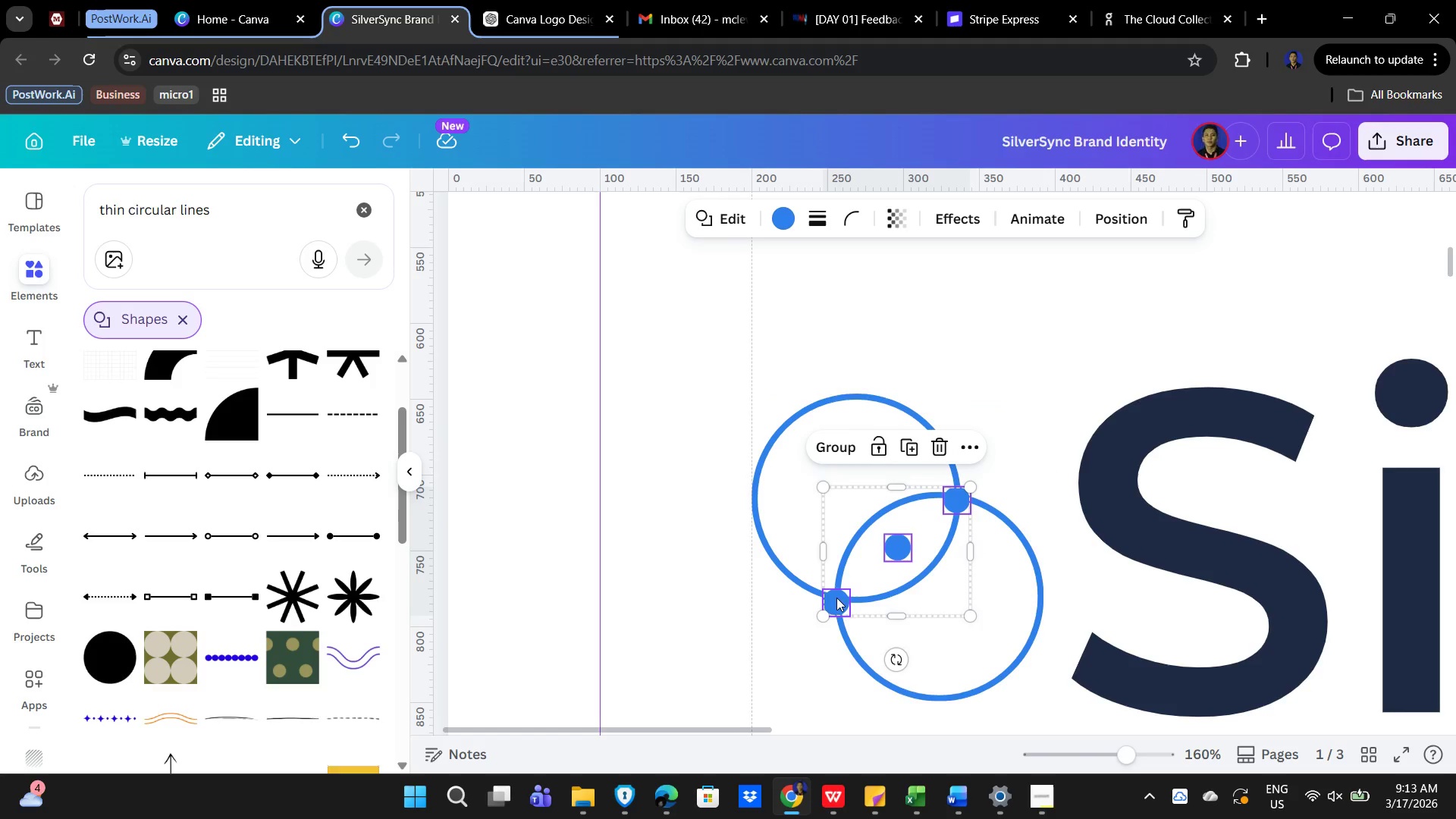 
key(Shift+ShiftLeft)
 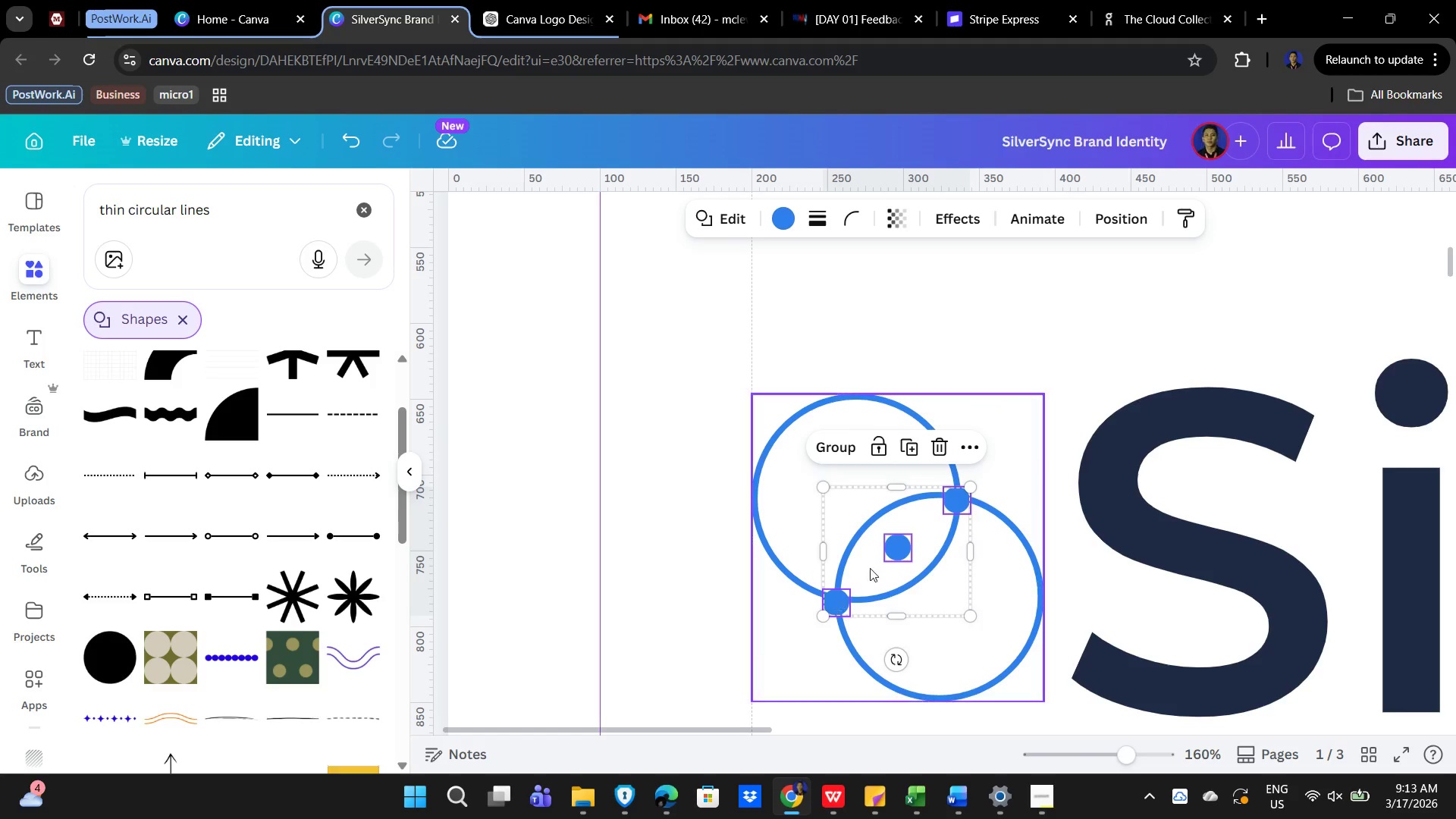 
key(Shift+ShiftLeft)
 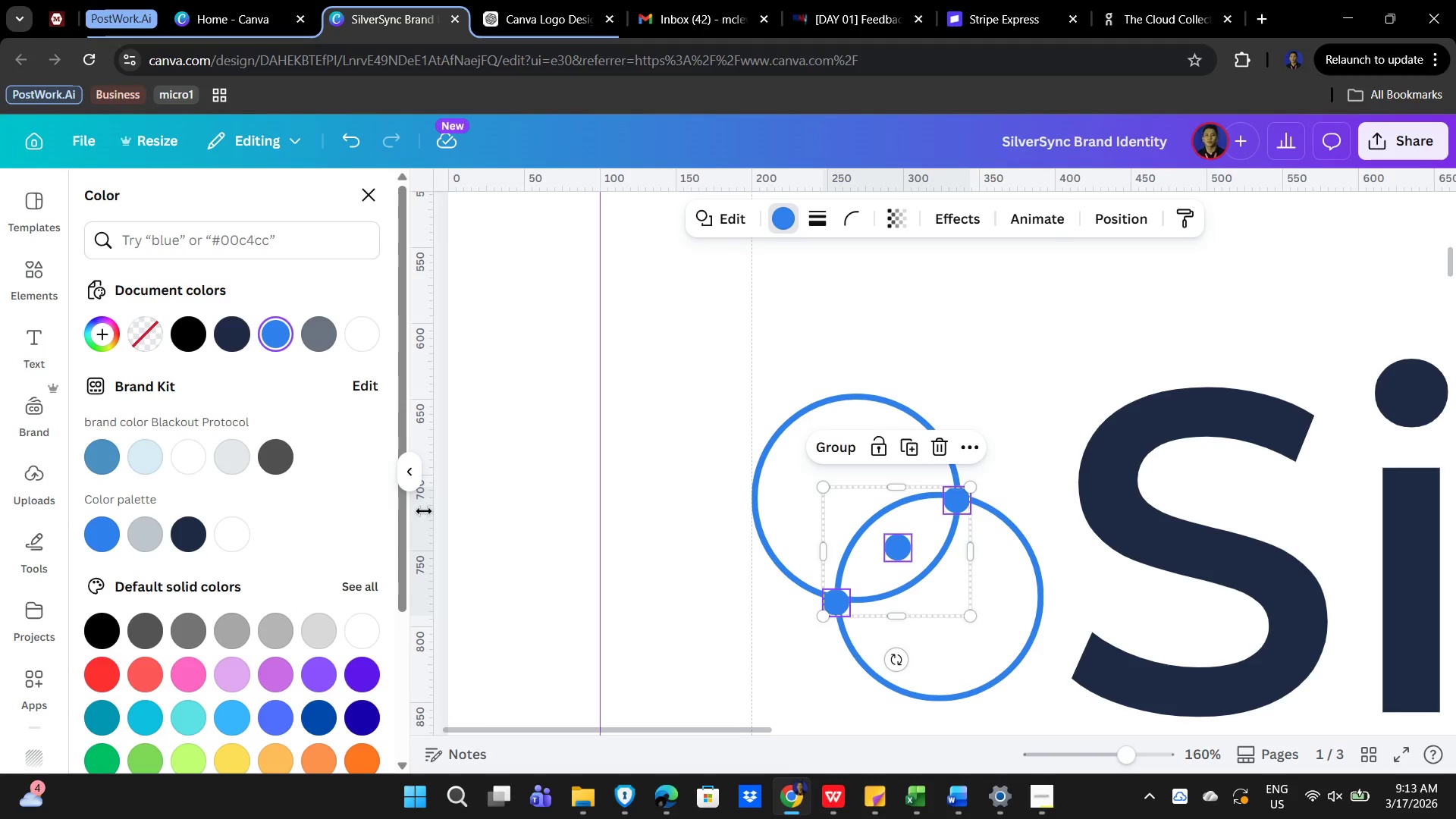 
wait(18.8)
 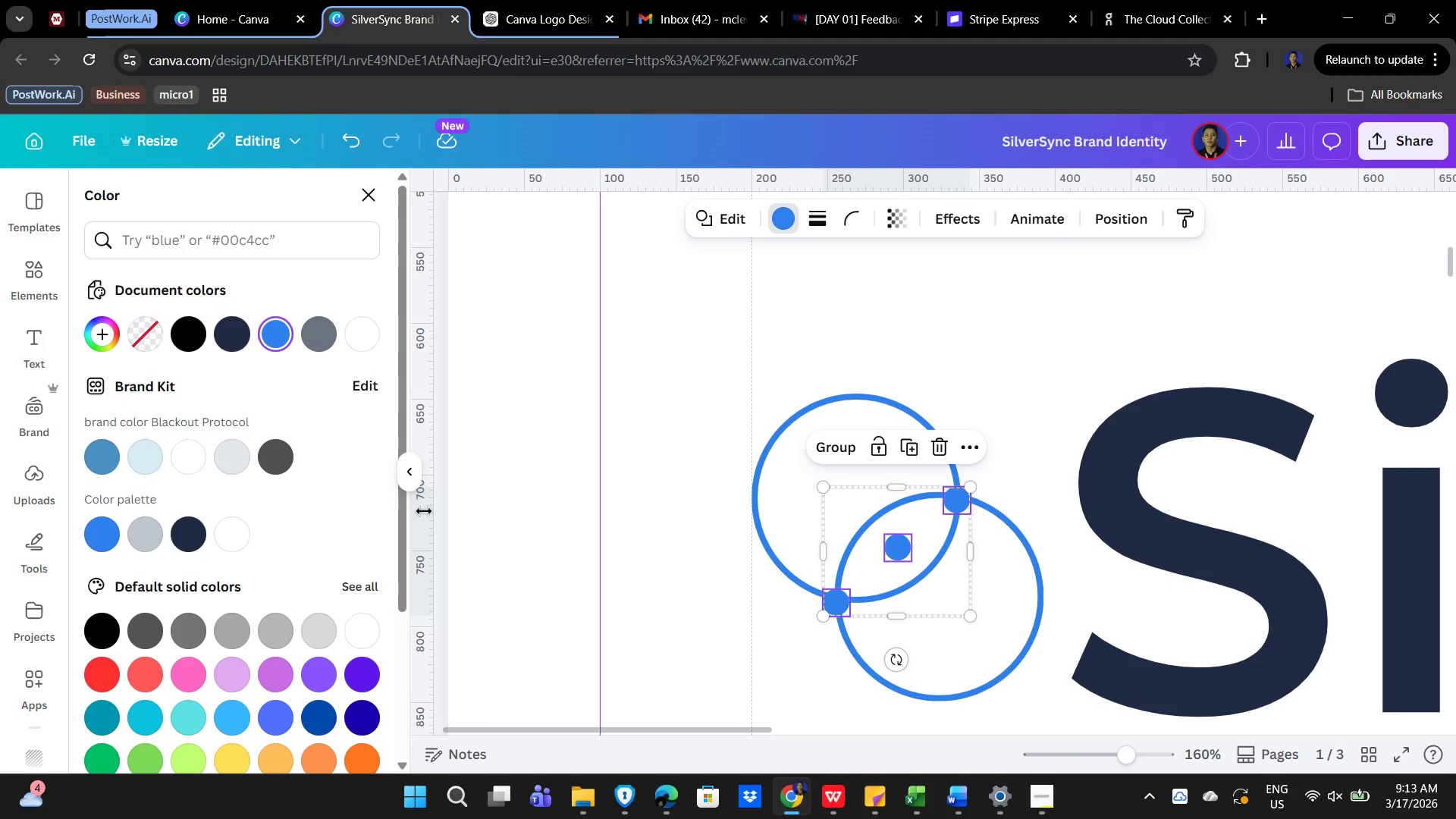 
left_click([146, 533])
 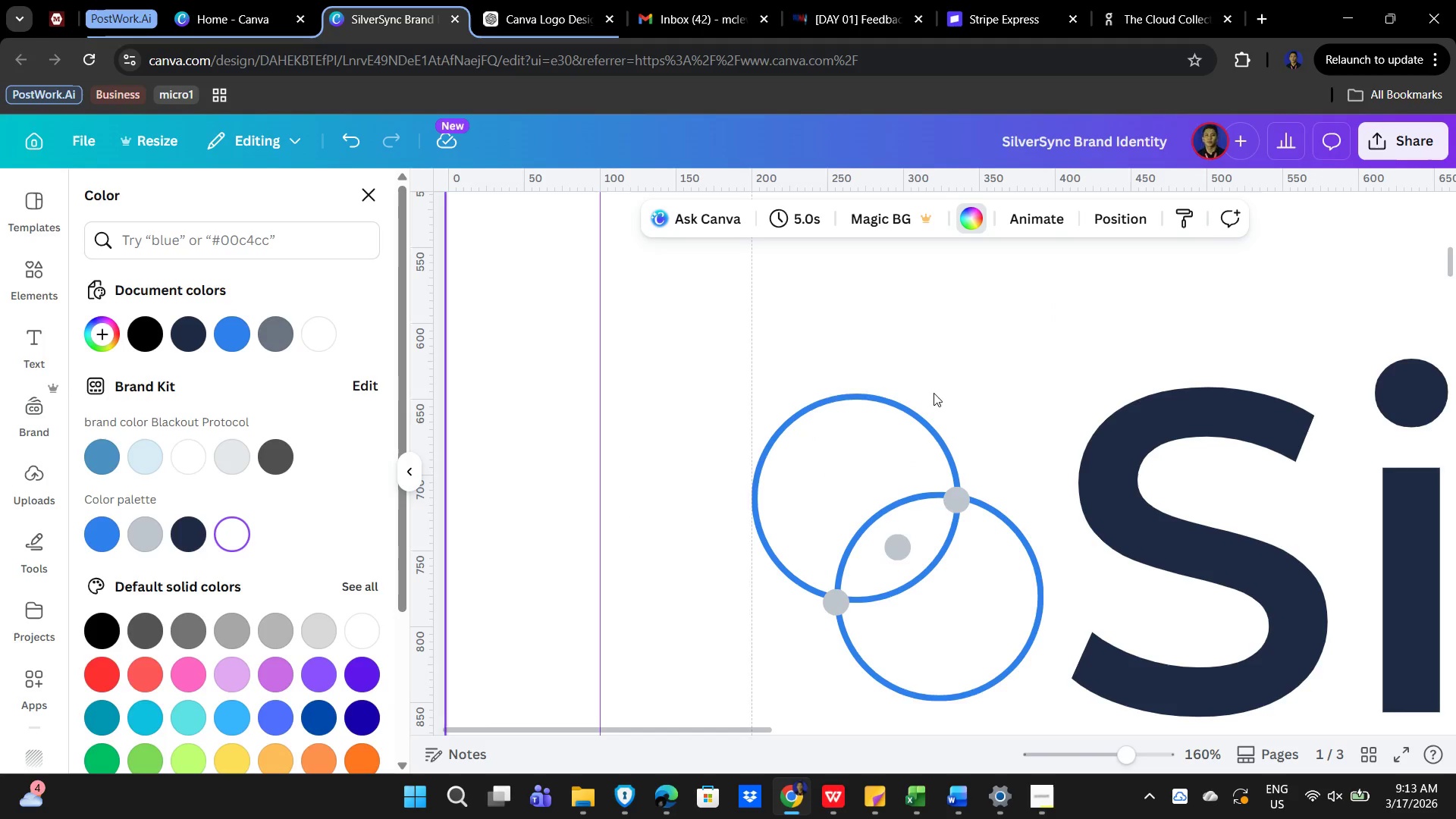 
left_click([945, 631])
 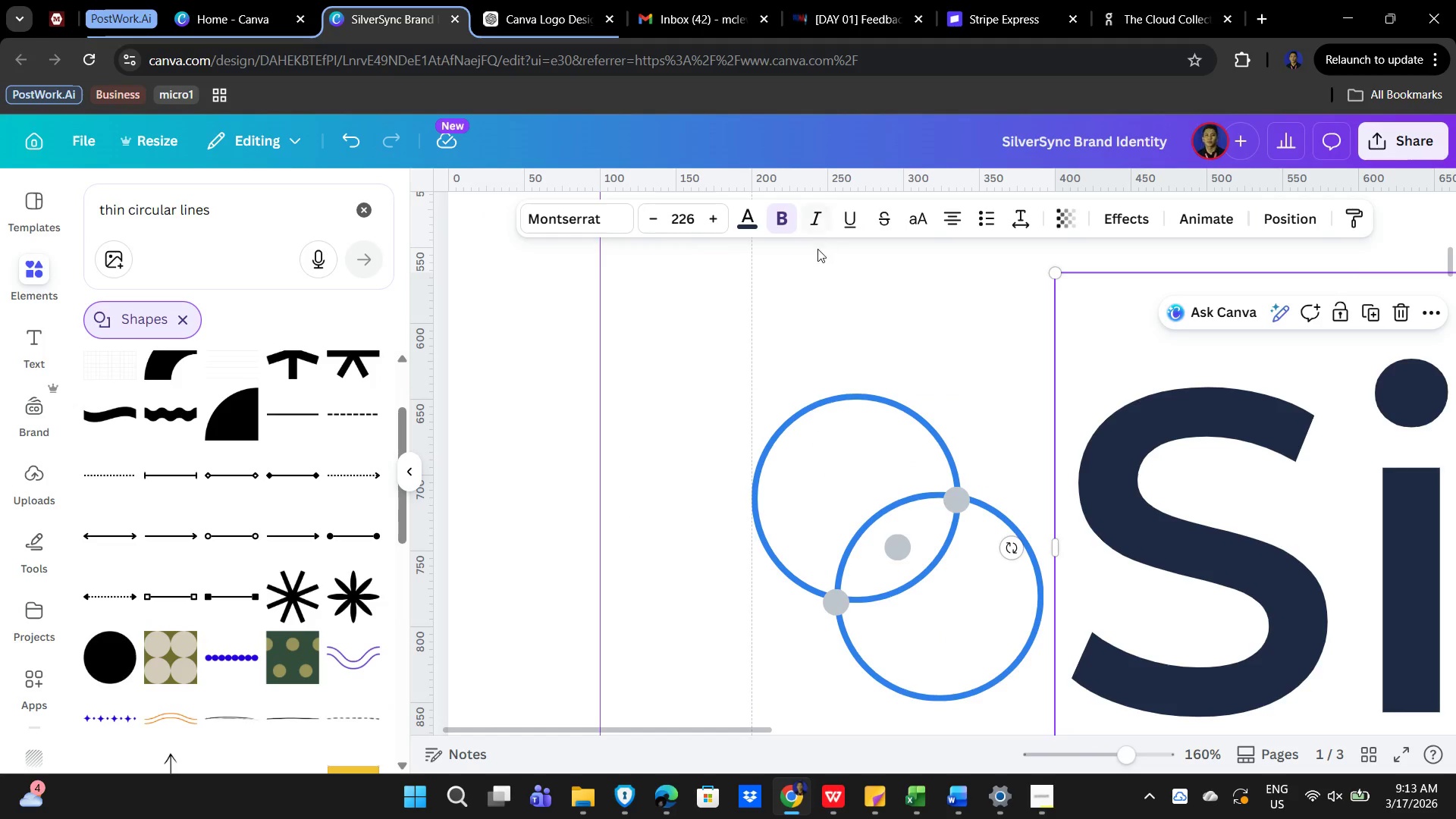 
hold_key(key=ControlLeft, duration=1.52)
scroll: coordinate [917, 322], scroll_direction: down, amount: 4.0
 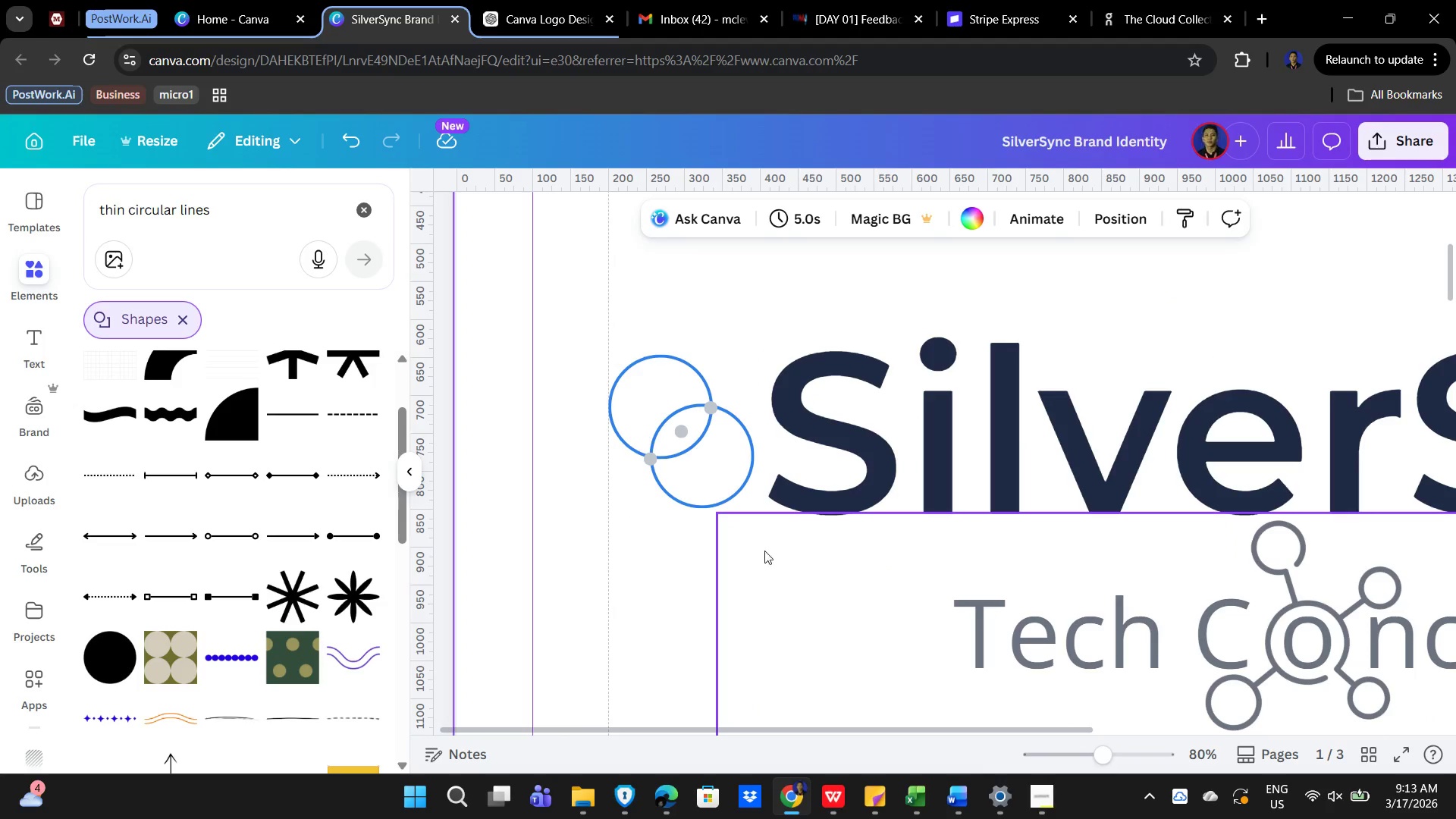 
hold_key(key=ControlLeft, duration=0.33)
 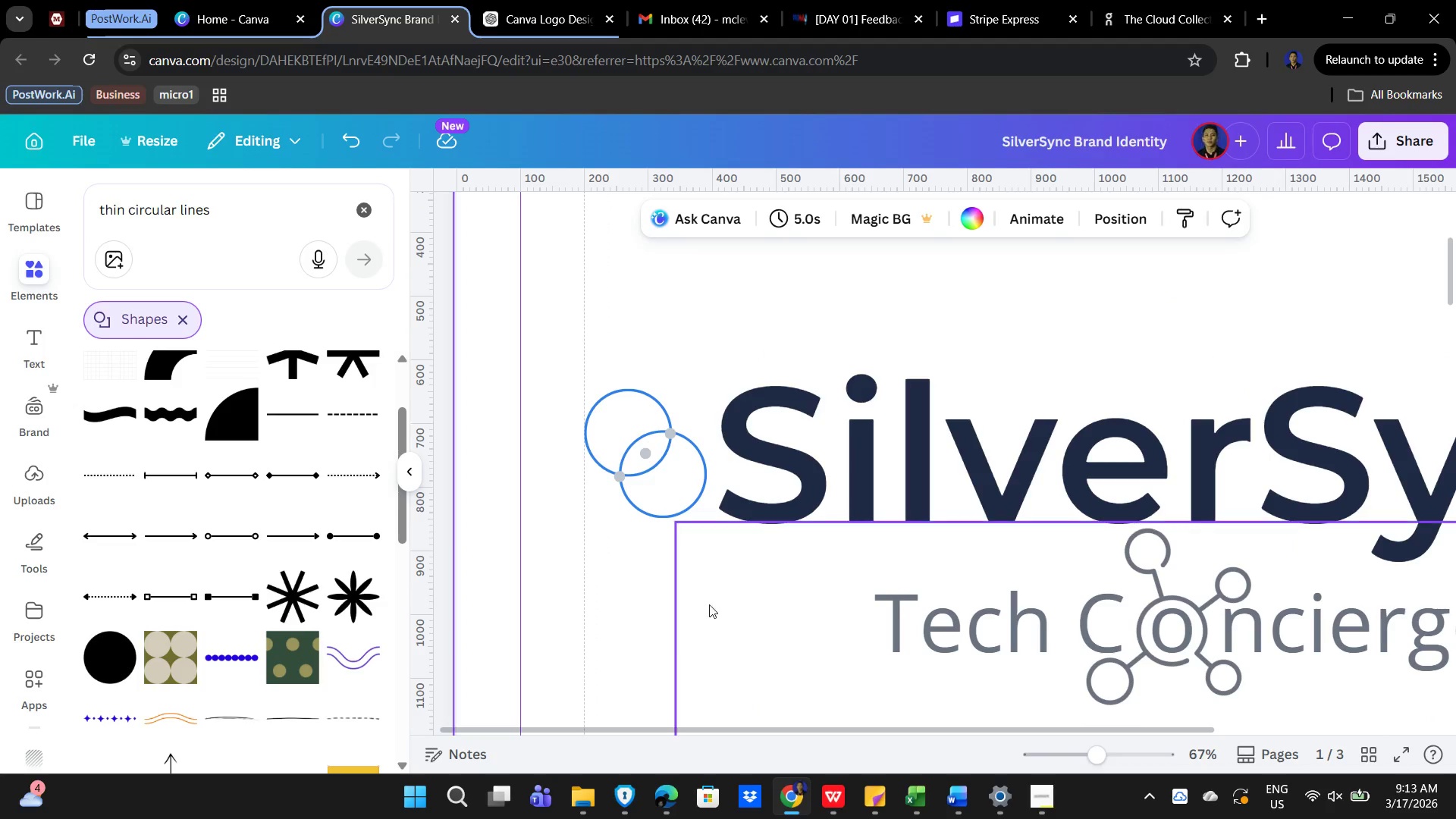 
scroll: coordinate [736, 570], scroll_direction: down, amount: 1.0
 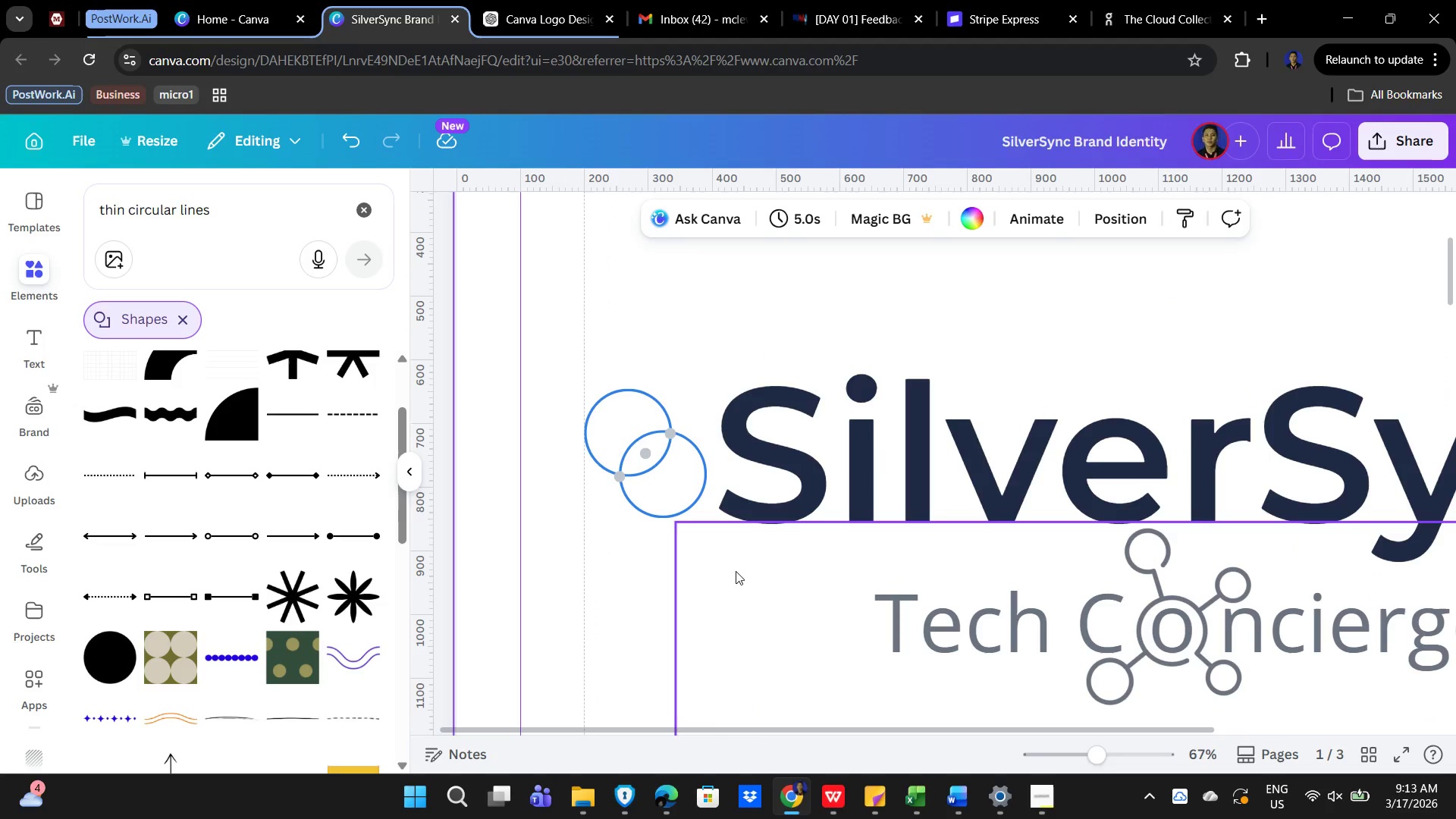 
hold_key(key=ControlLeft, duration=0.97)
scroll: coordinate [745, 595], scroll_direction: down, amount: 5.0
 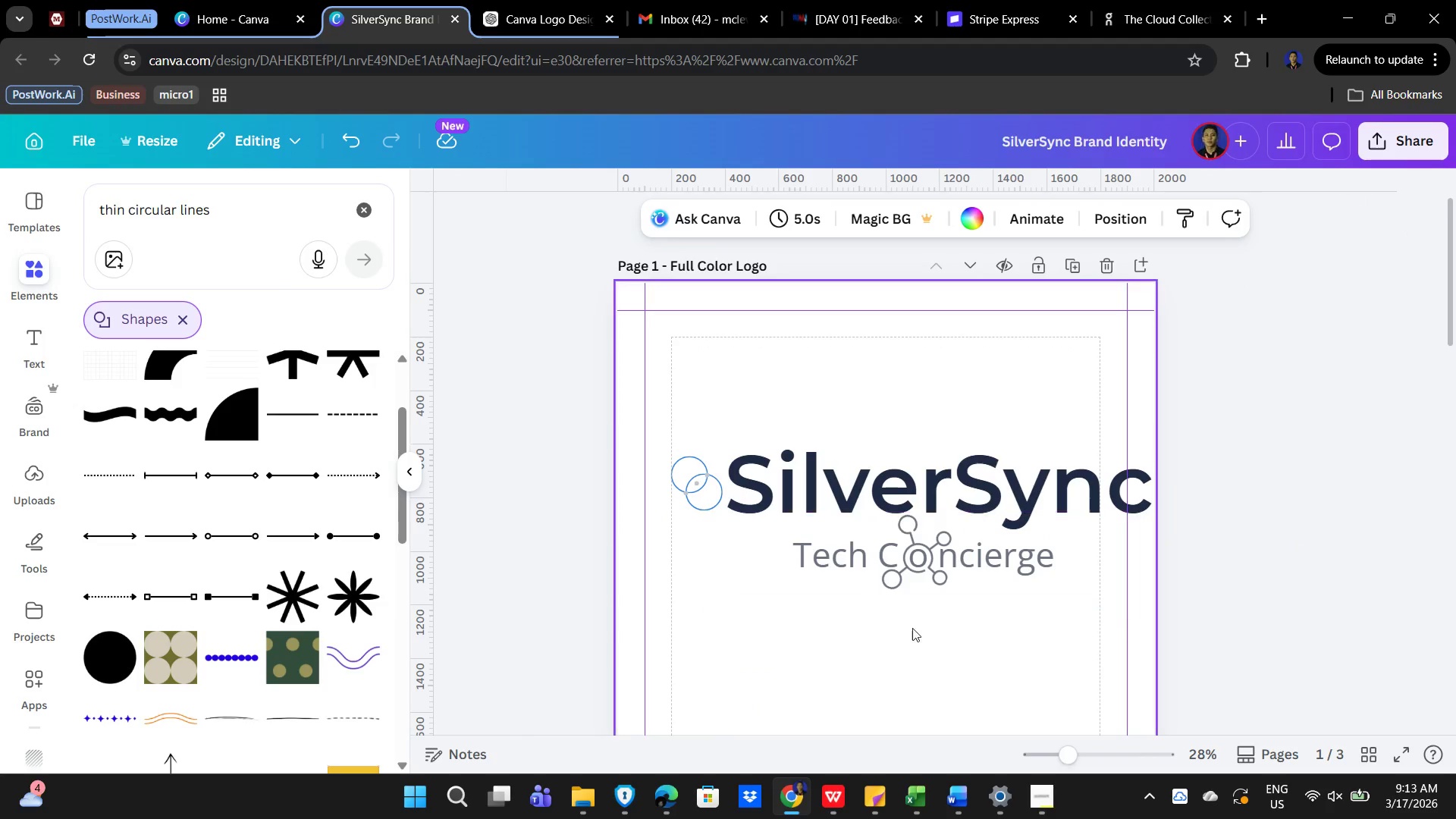 
left_click([861, 651])
 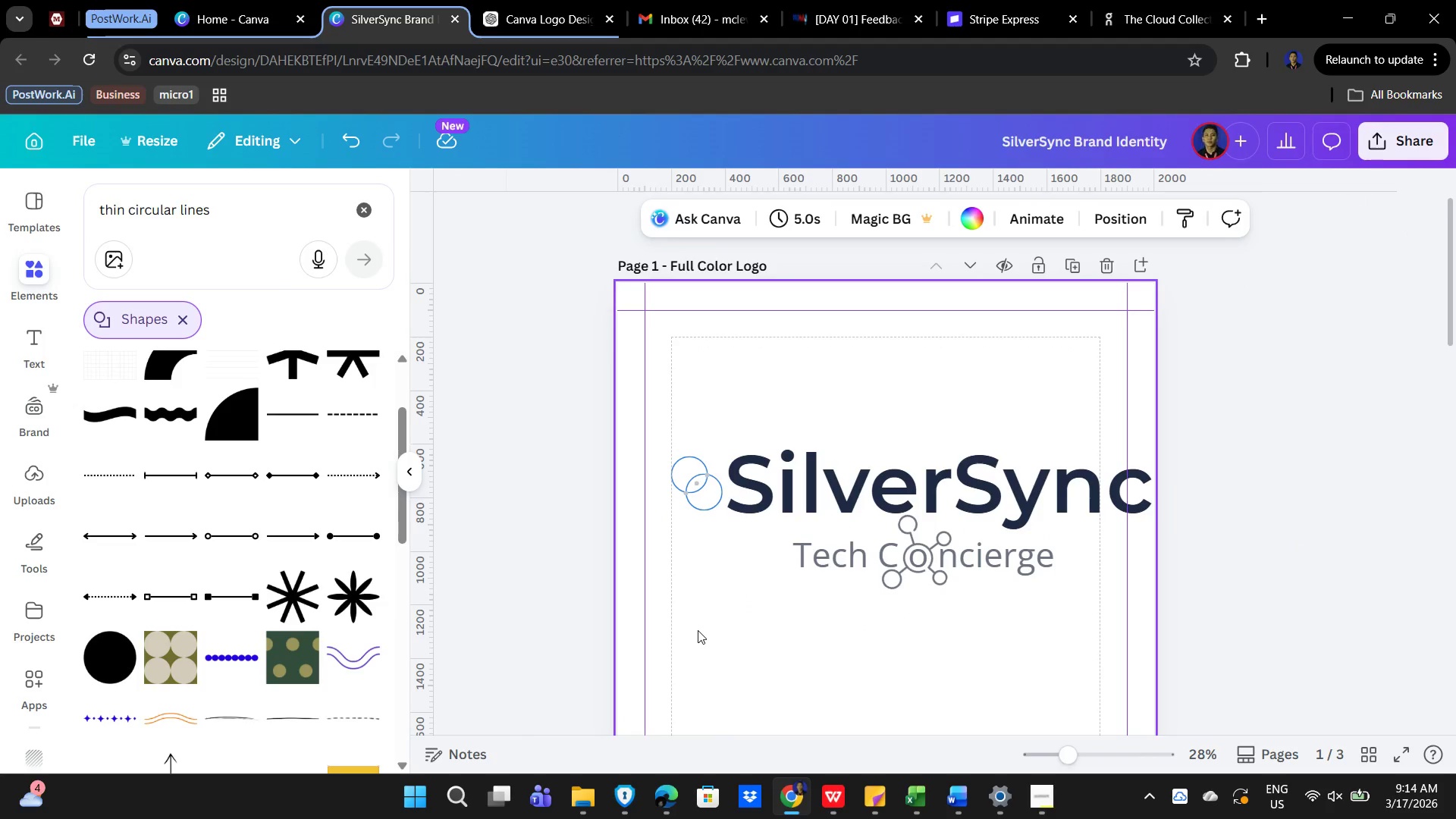 
wait(8.28)
 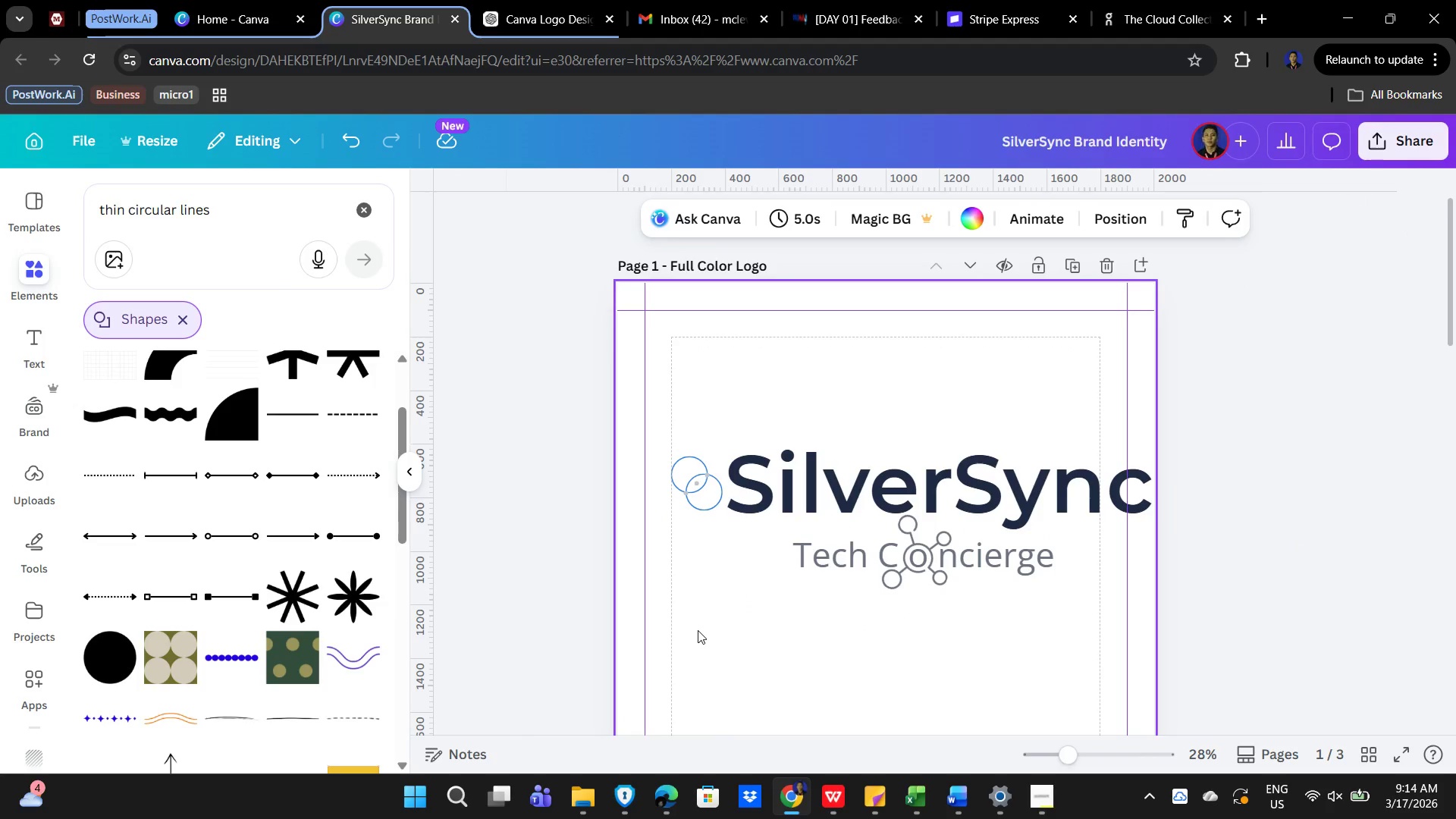 
left_click_drag(start_coordinate=[1088, 557], to_coordinate=[1083, 560])
 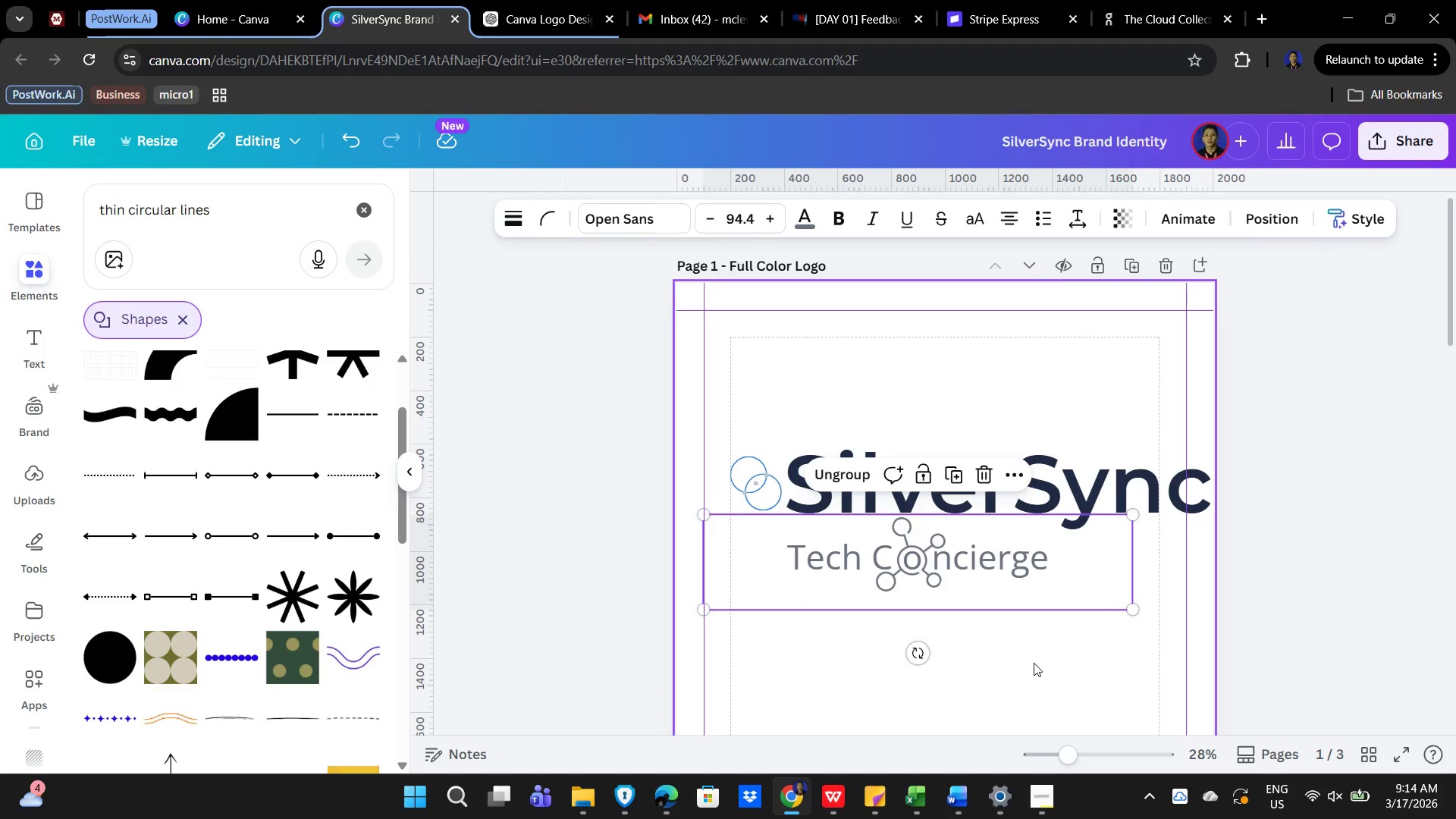 
left_click([1034, 663])
 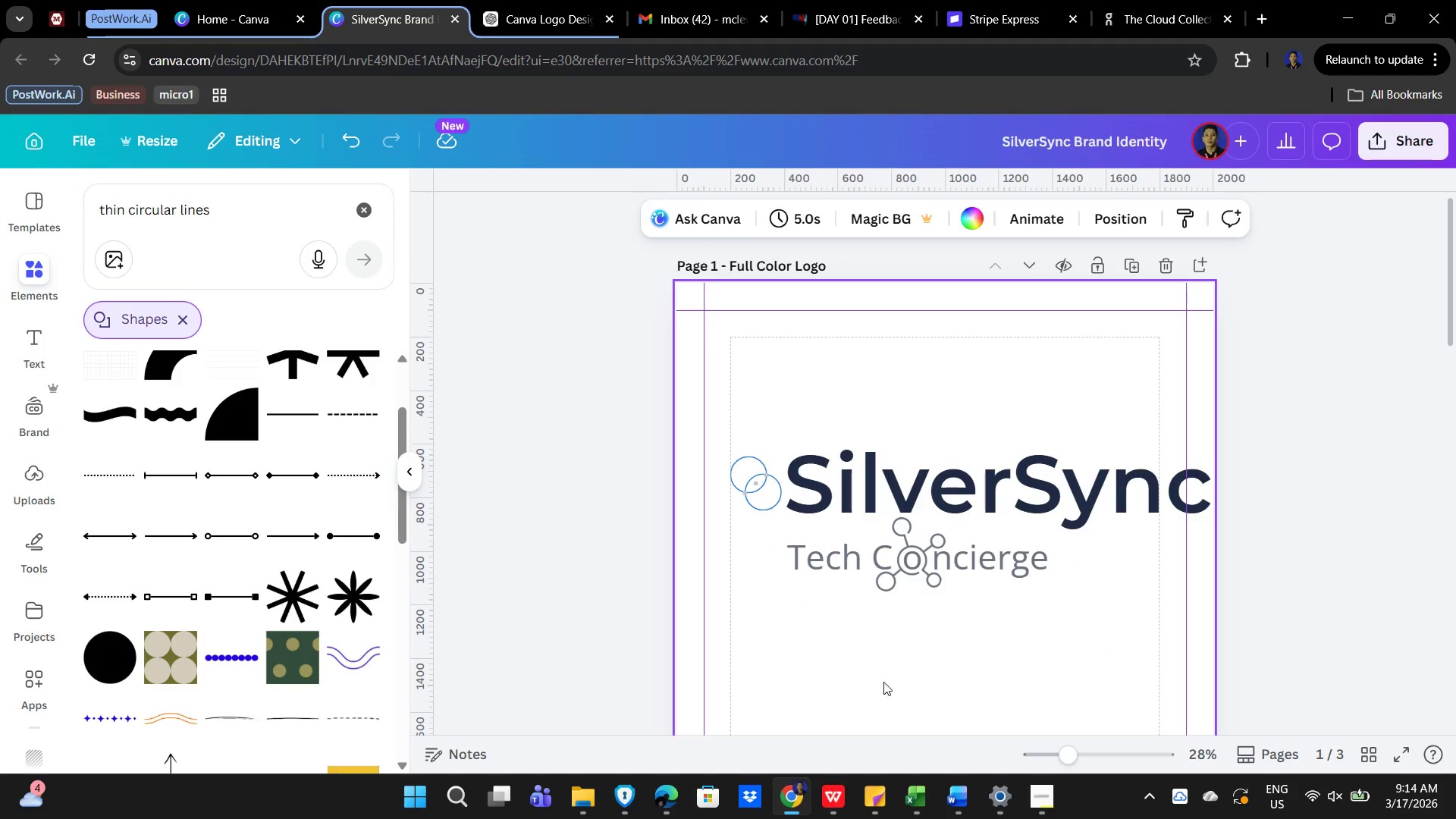 
scroll: coordinate [949, 701], scroll_direction: down, amount: 2.0
 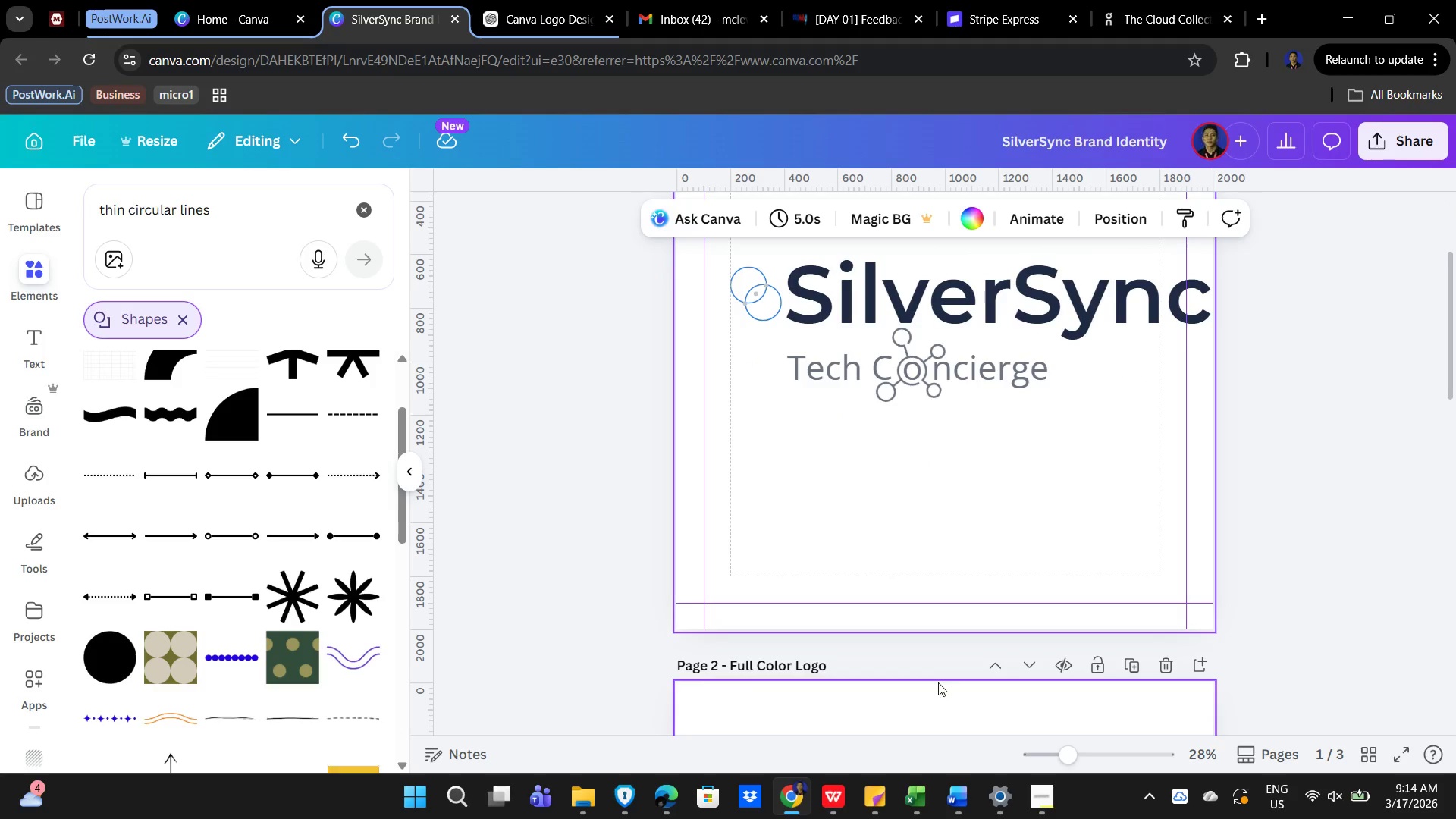 
scroll: coordinate [934, 682], scroll_direction: up, amount: 1.0
 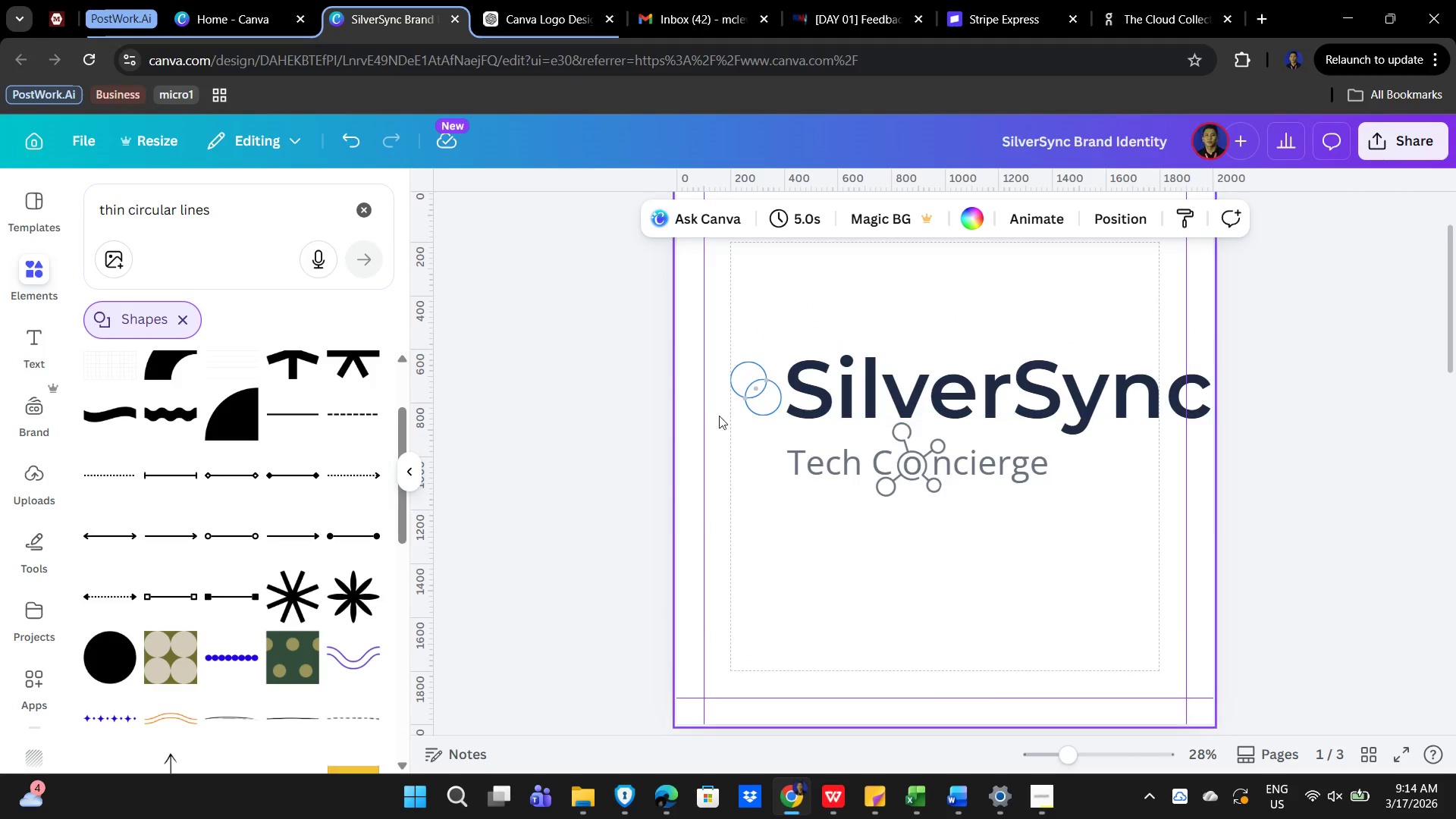 
left_click_drag(start_coordinate=[703, 344], to_coordinate=[772, 412])
 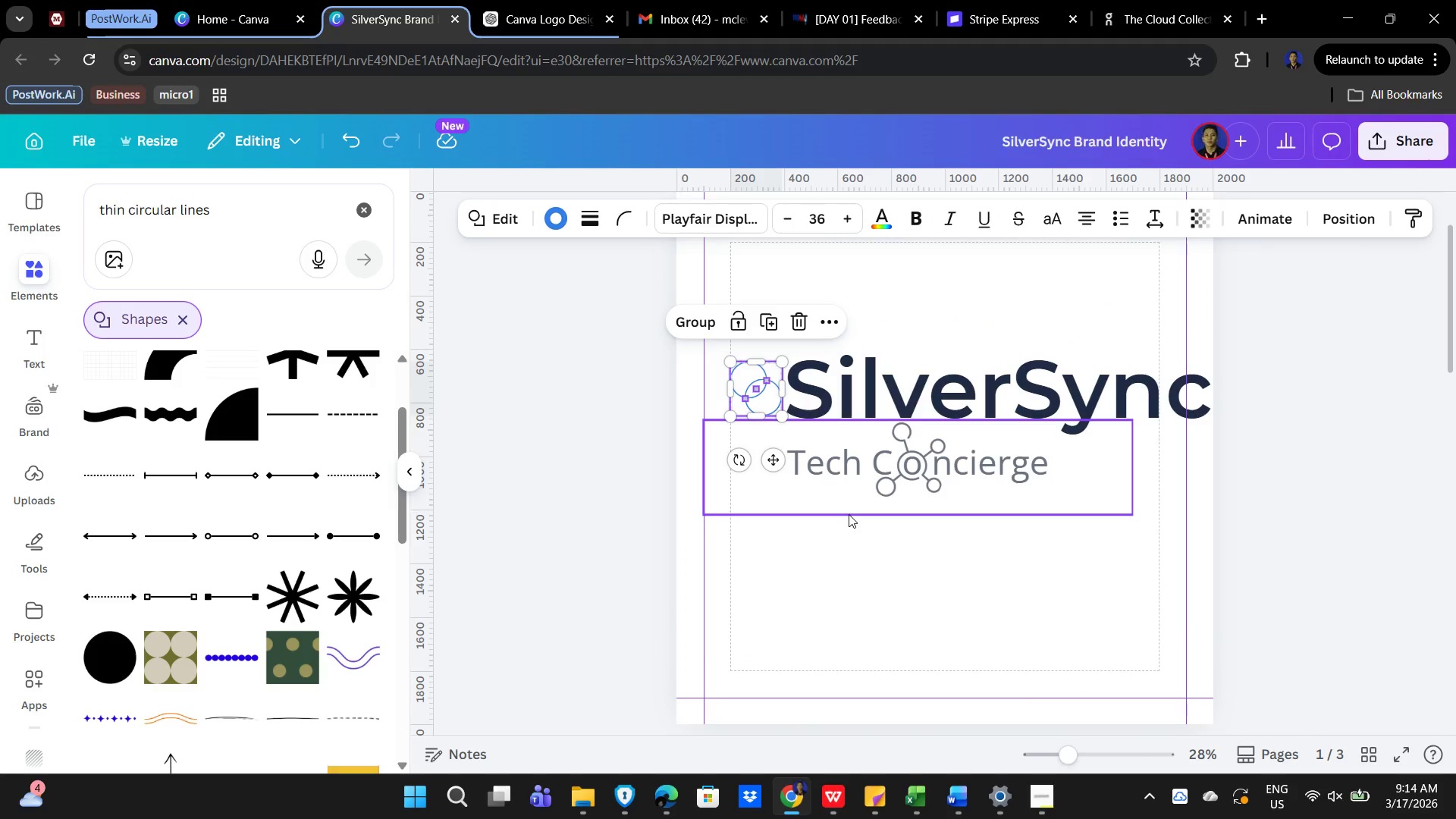 
wait(7.44)
 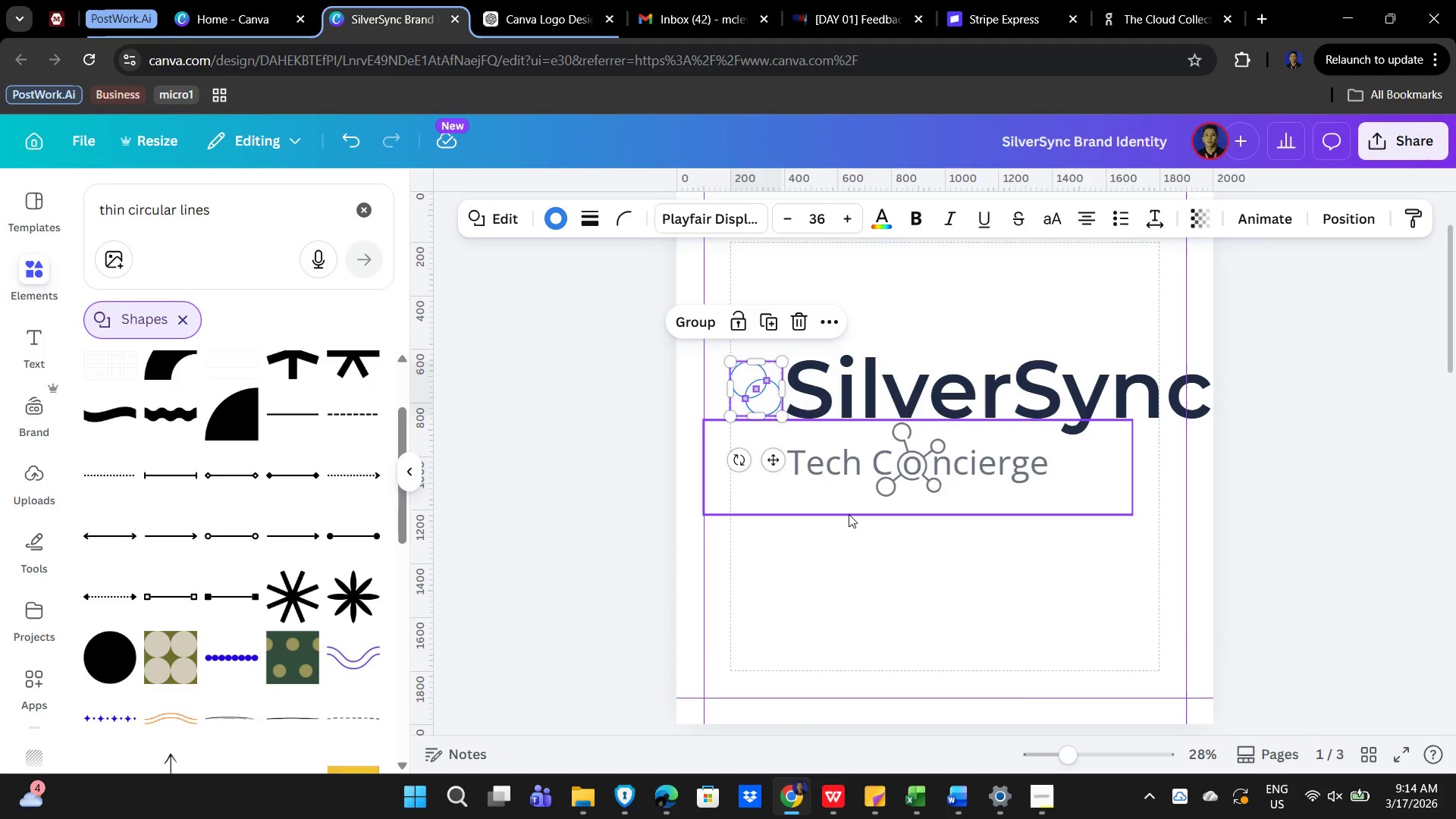 
key(Delete)
 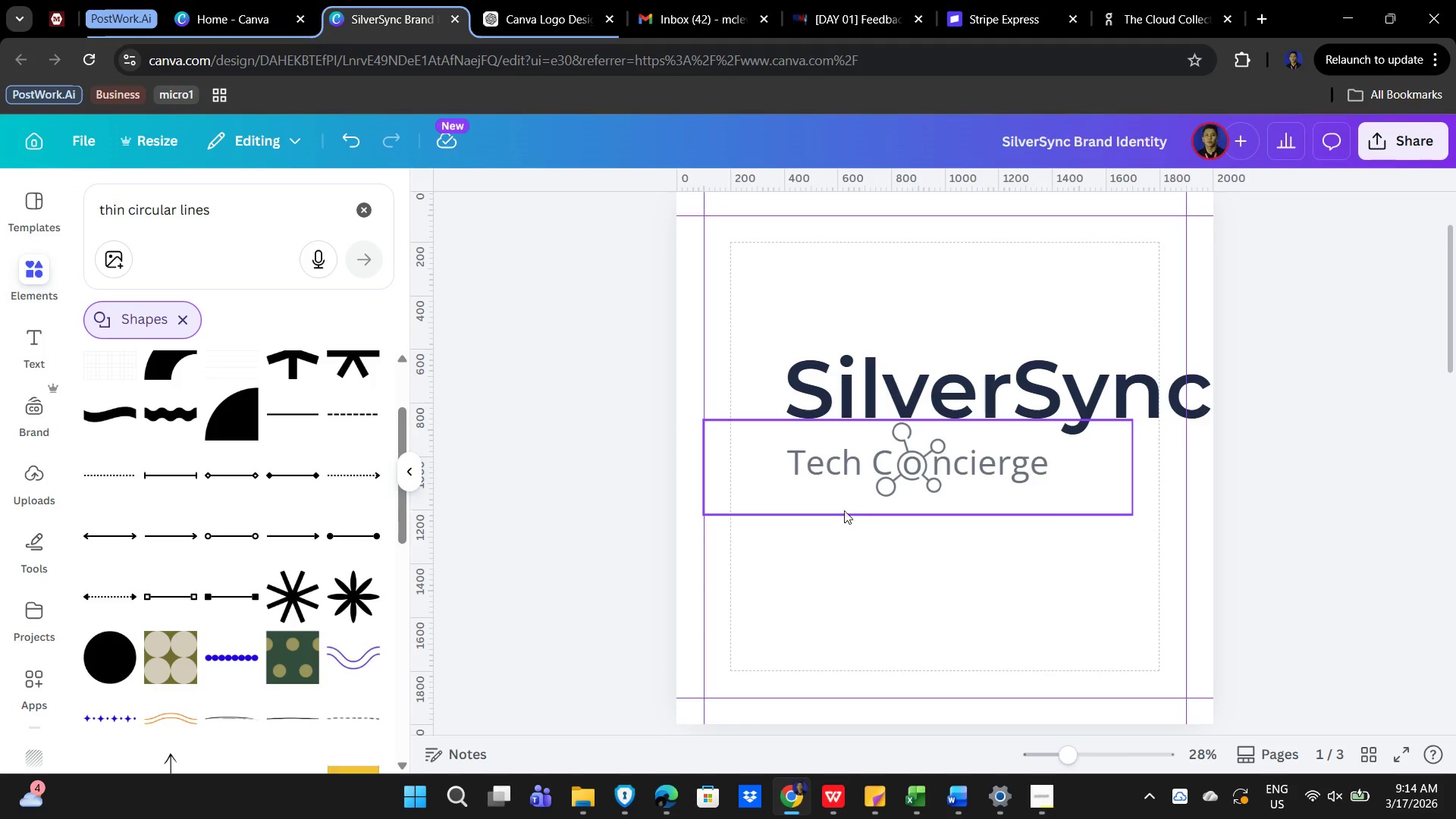 
left_click([955, 590])
 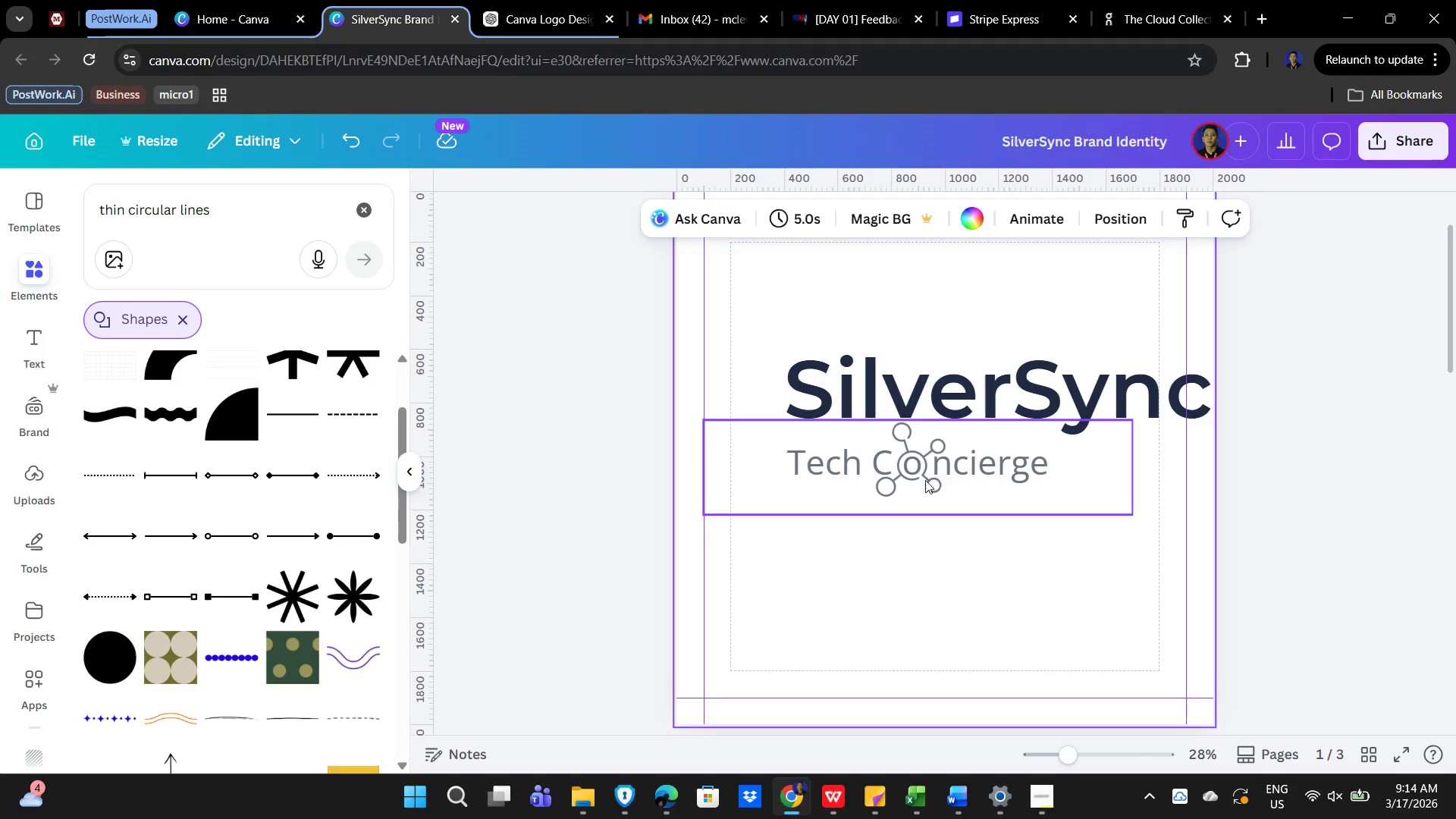 
left_click([926, 479])
 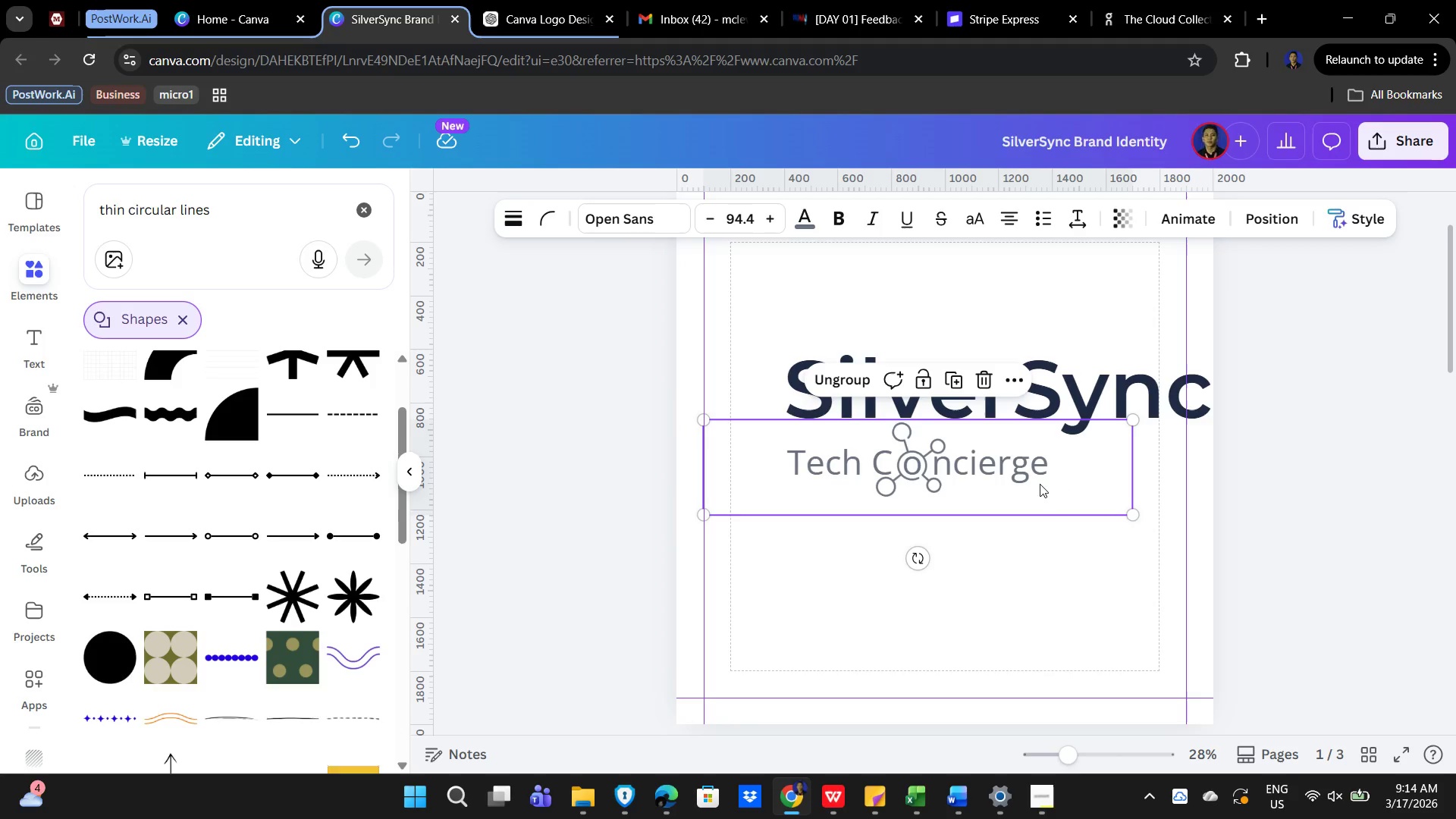 
left_click([975, 601])
 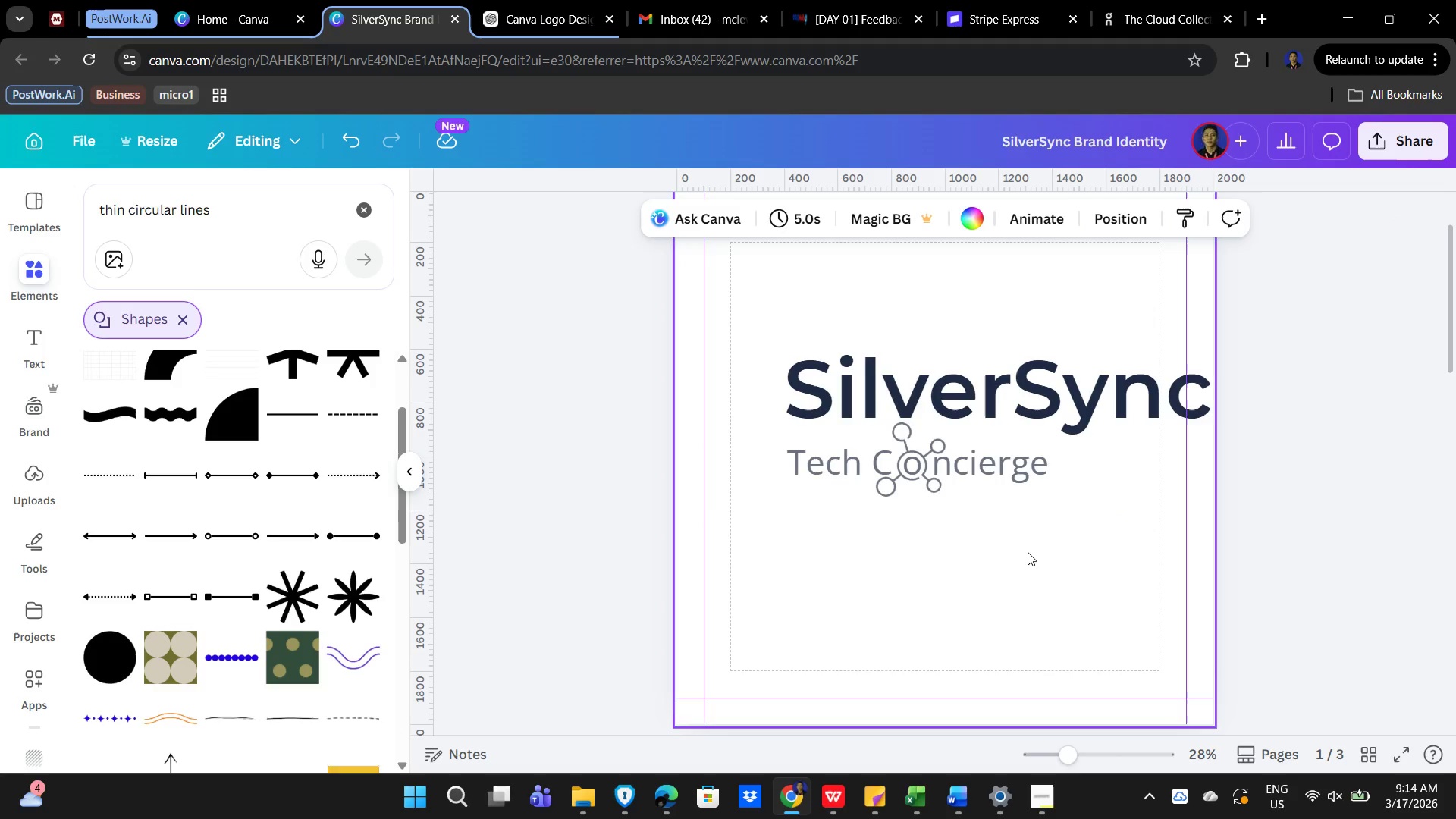 
left_click([925, 481])
 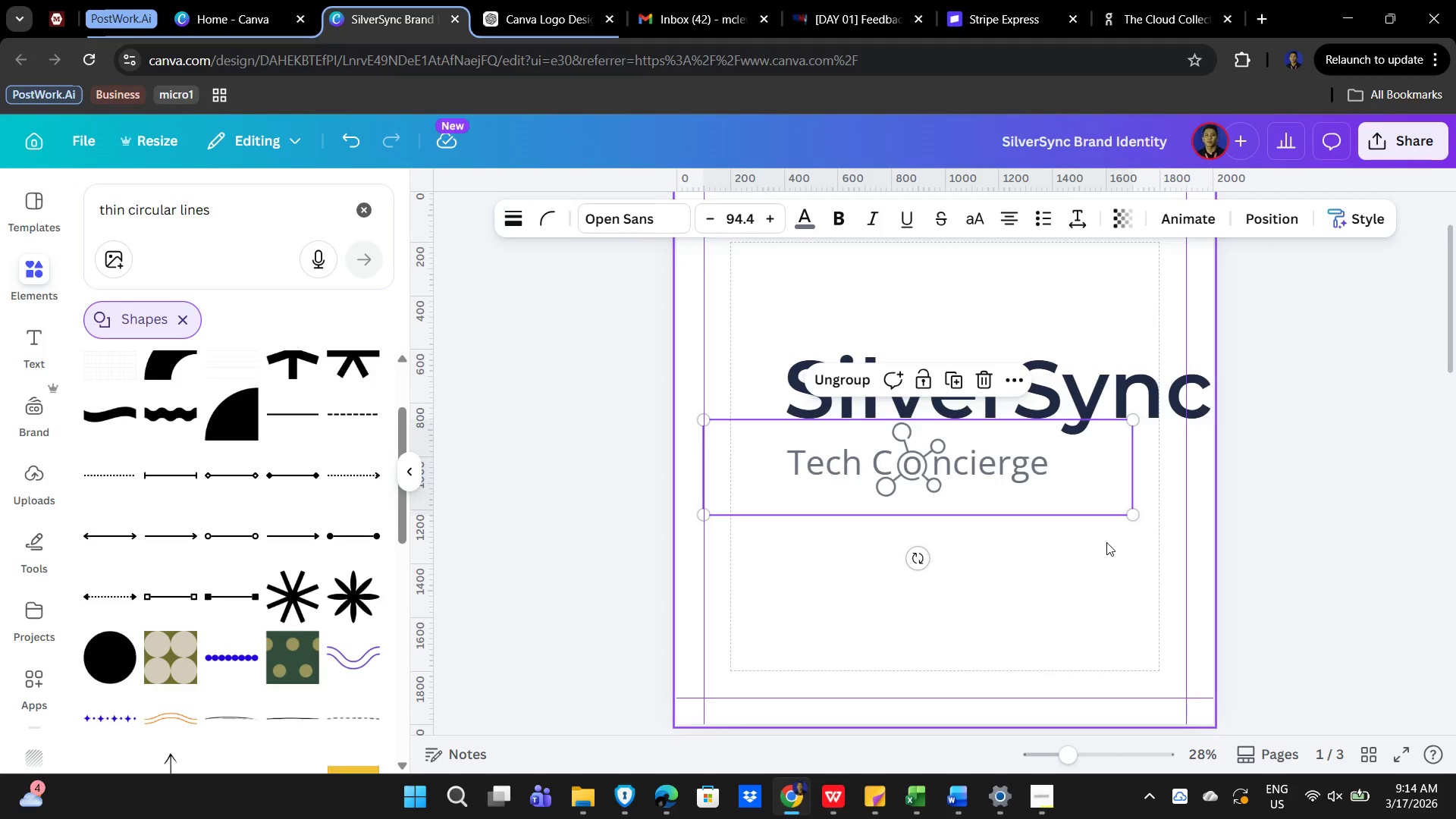 
key(ArrowRight)
 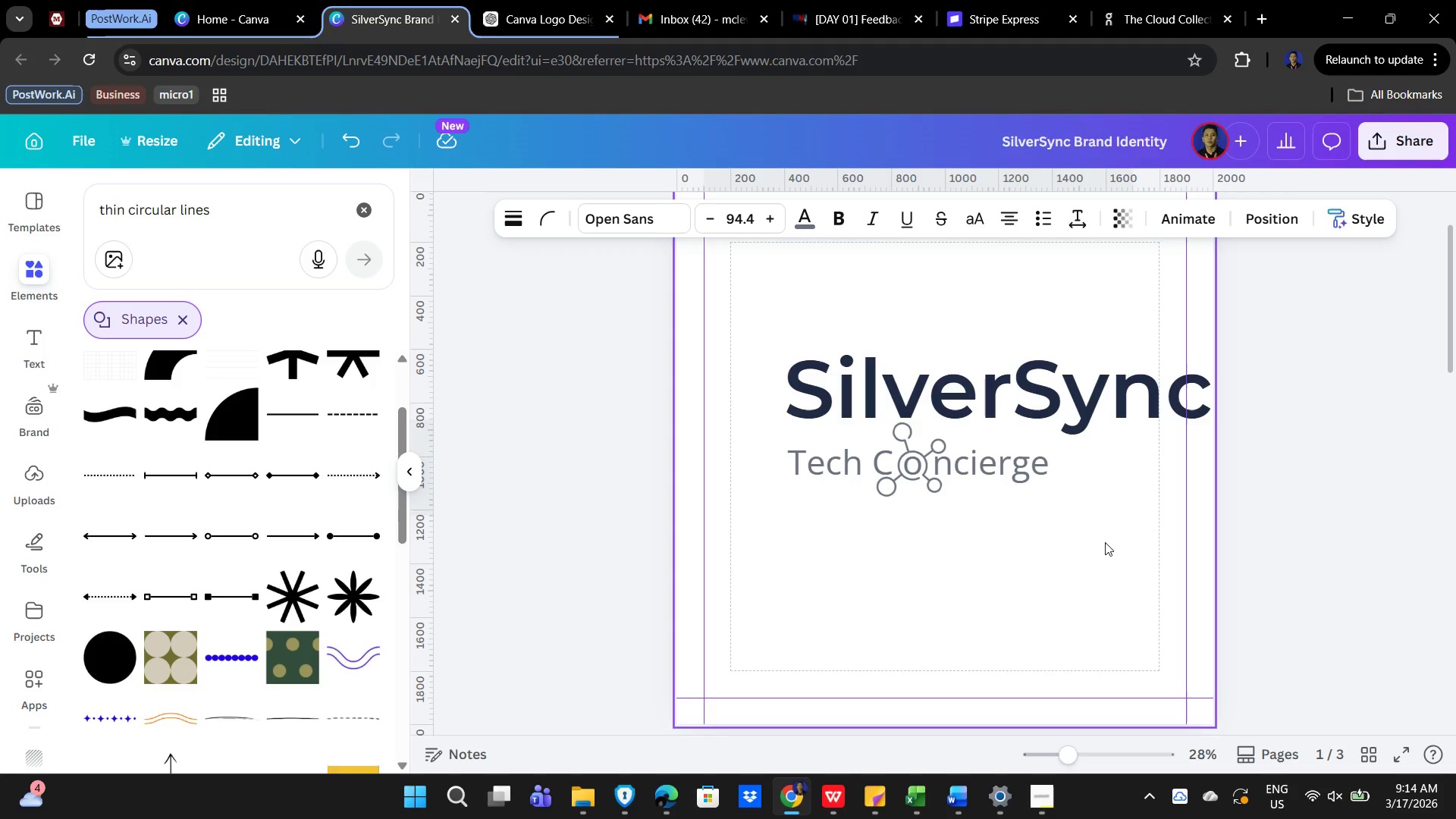 
key(ArrowRight)
 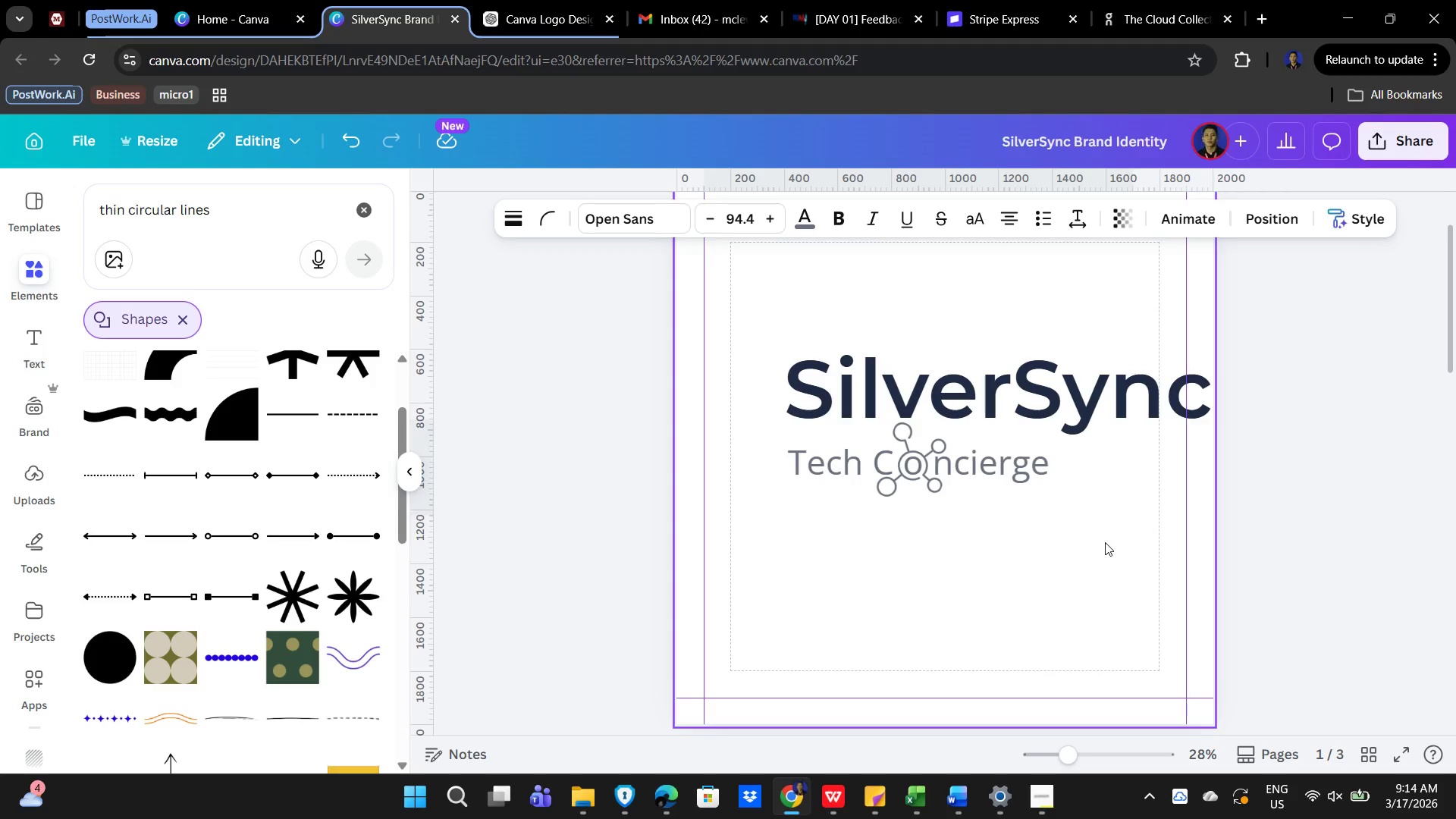 
key(ArrowRight)
 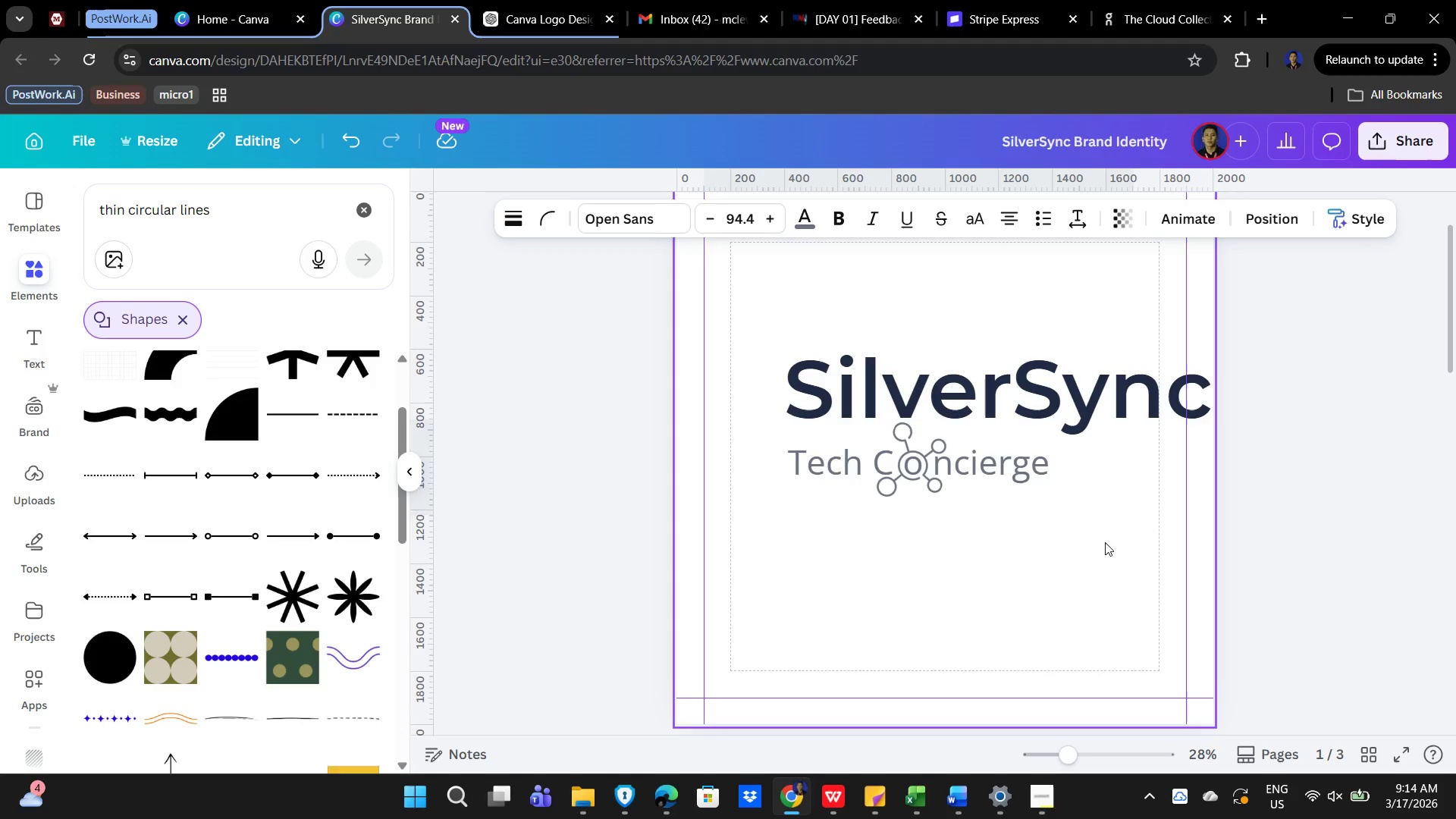 
key(ArrowRight)
 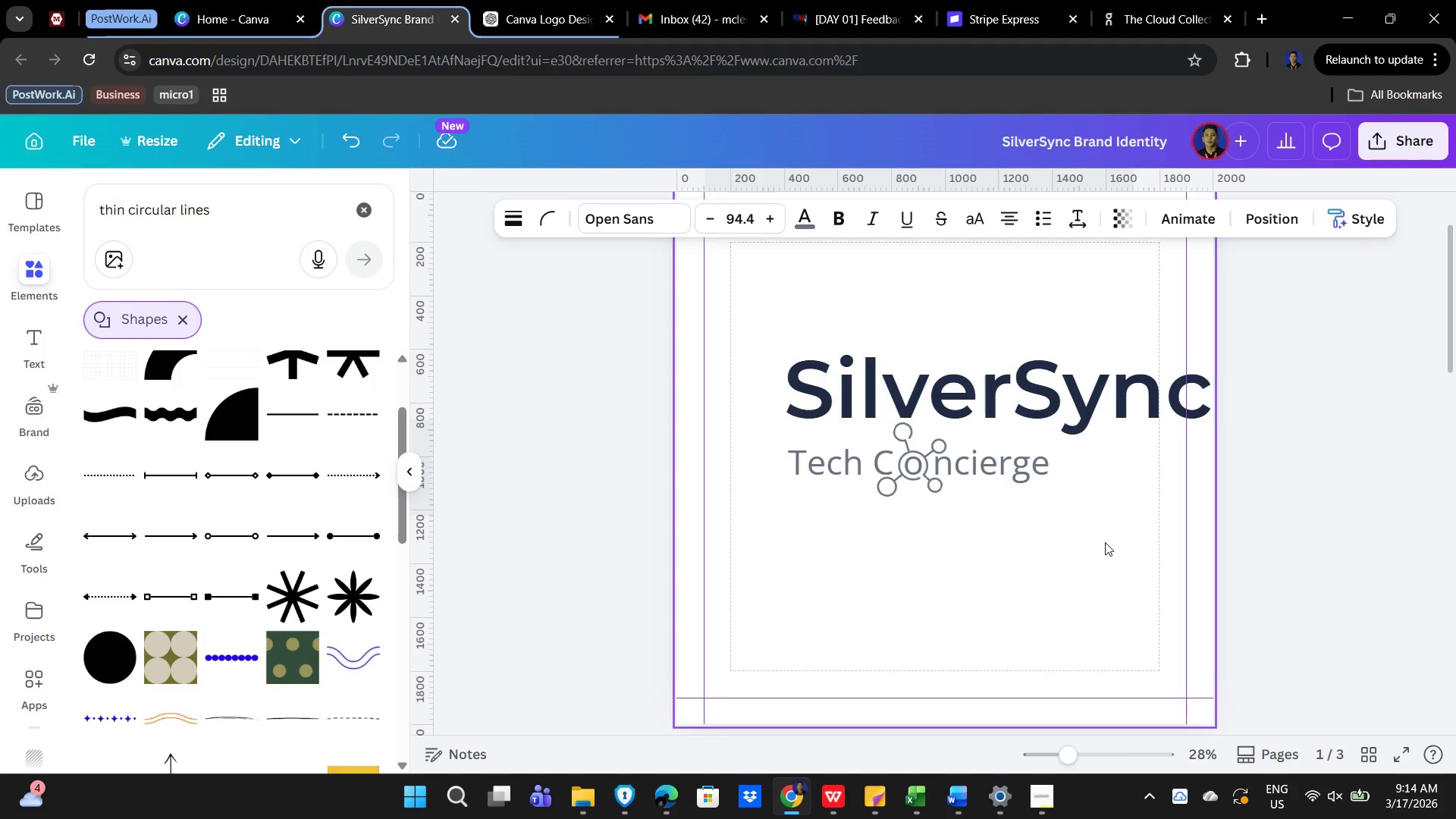 
key(ArrowRight)
 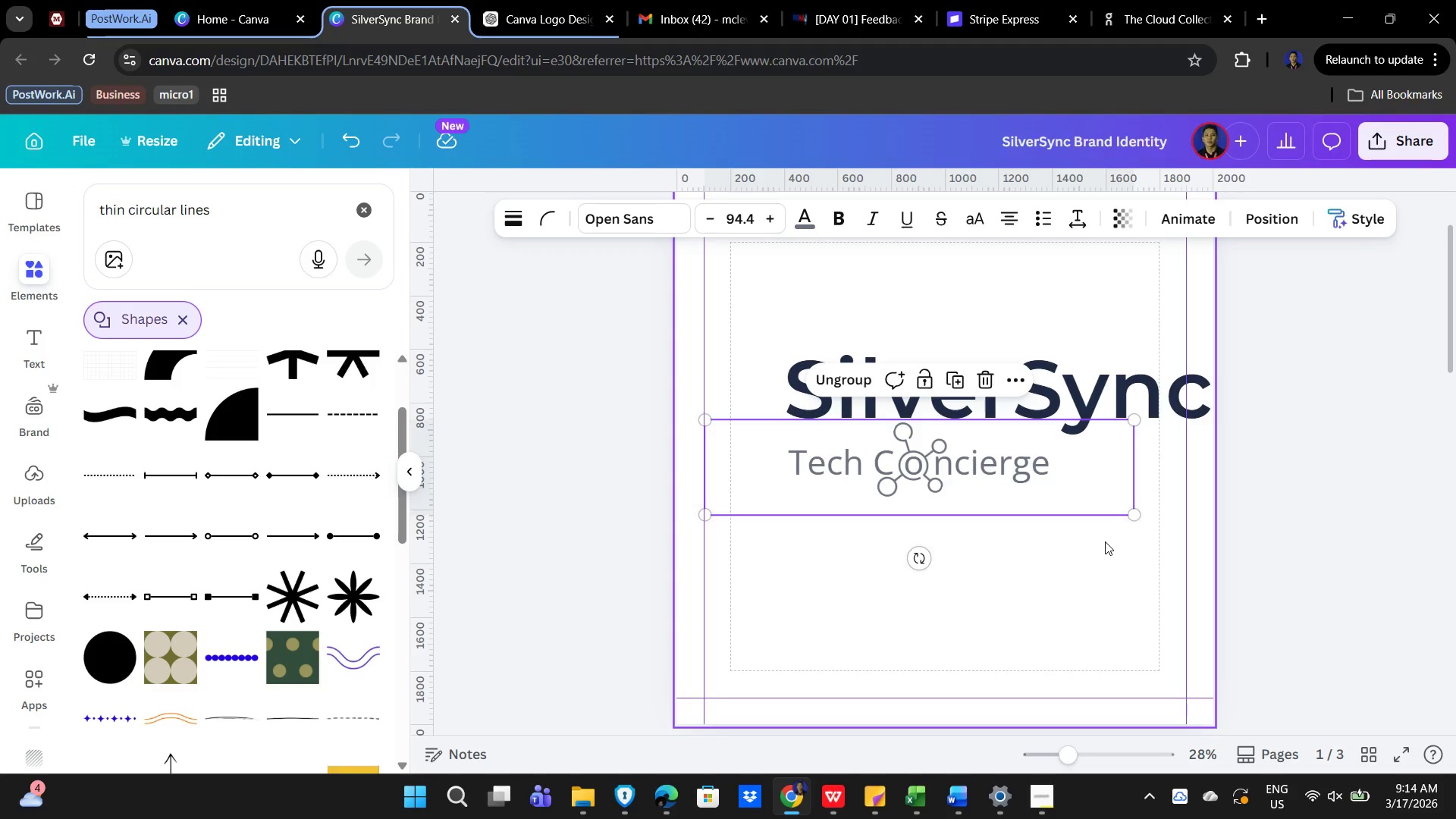 
key(ArrowRight)
 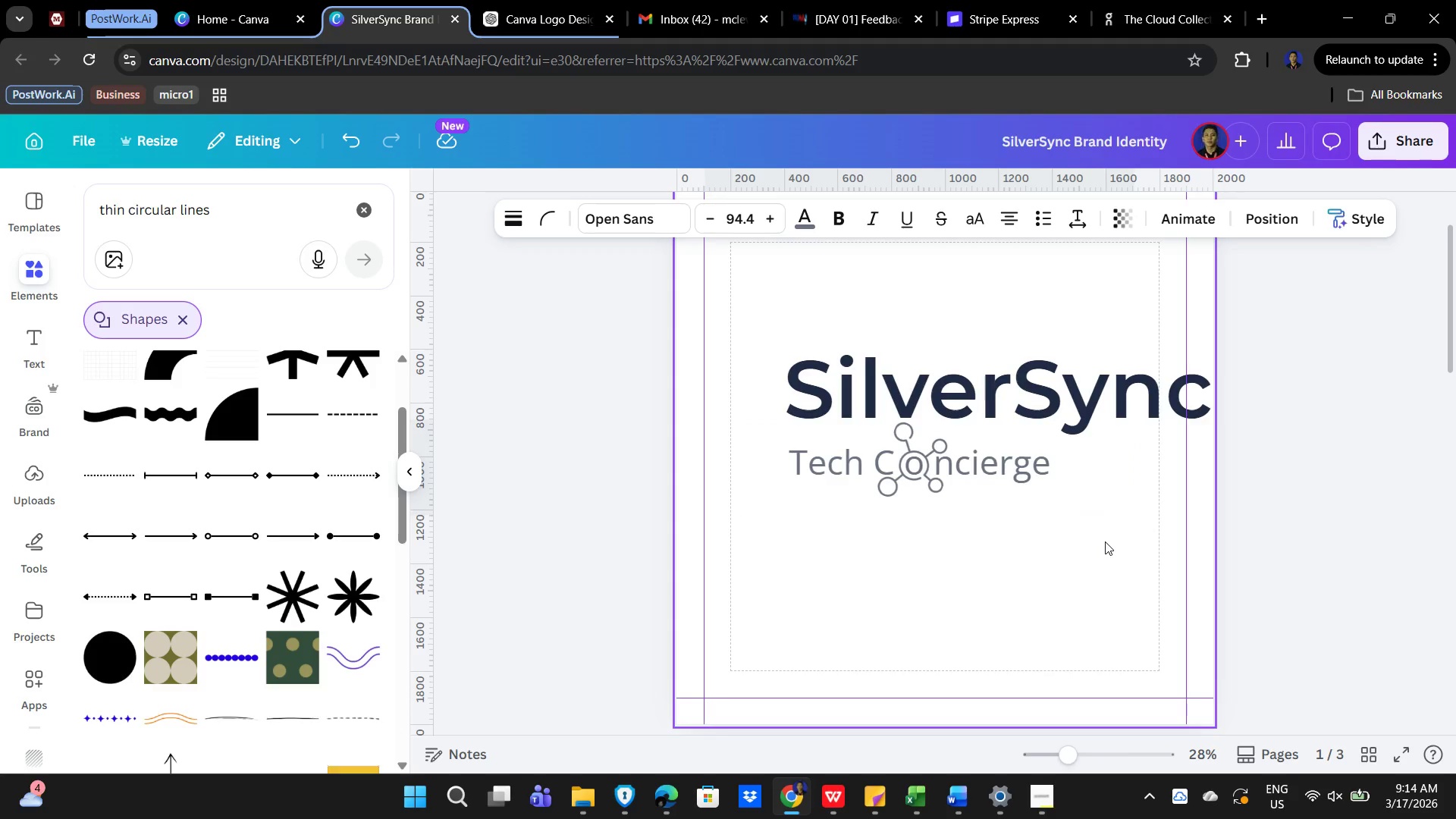 
key(ArrowRight)
 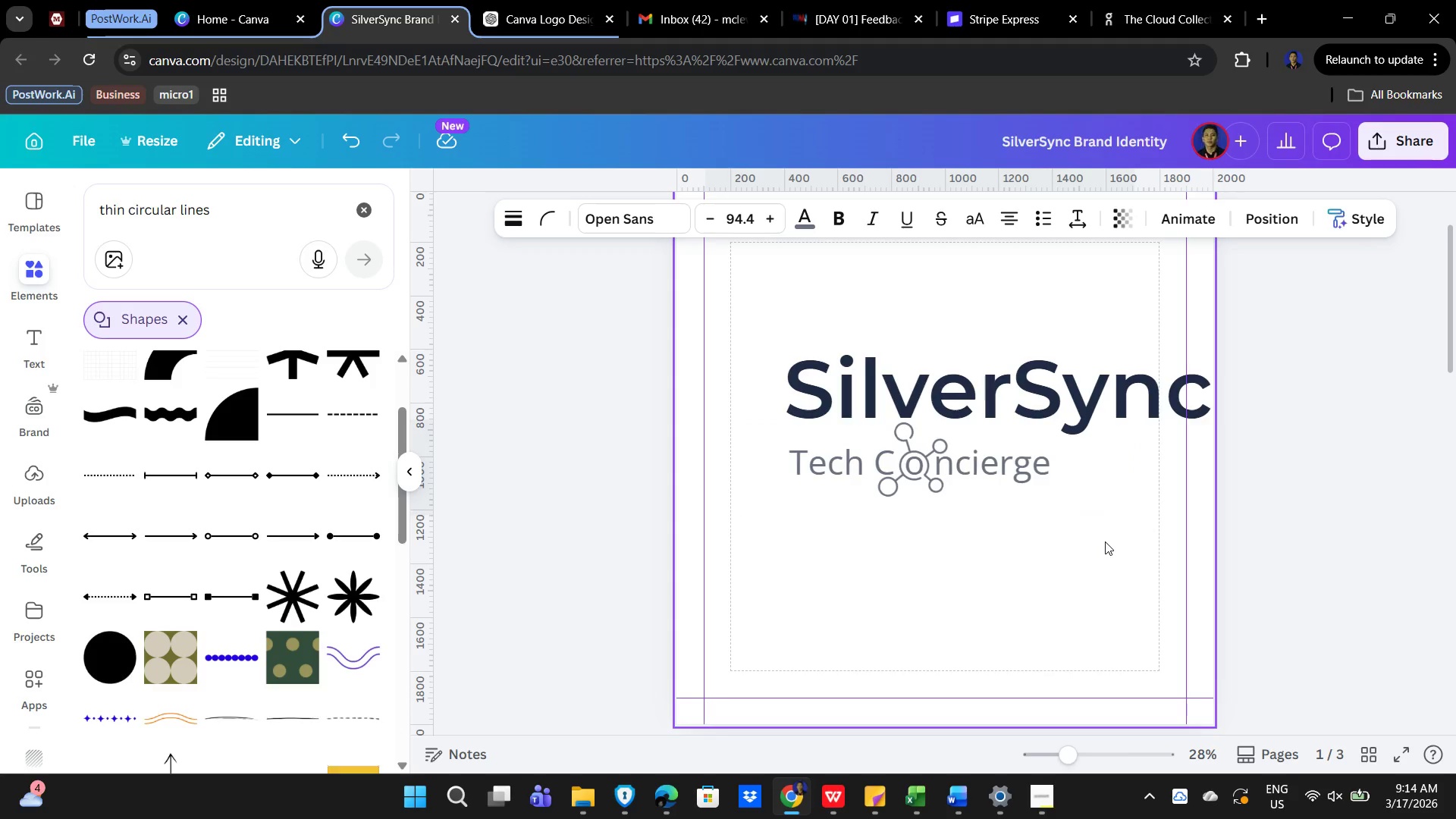 
key(ArrowRight)
 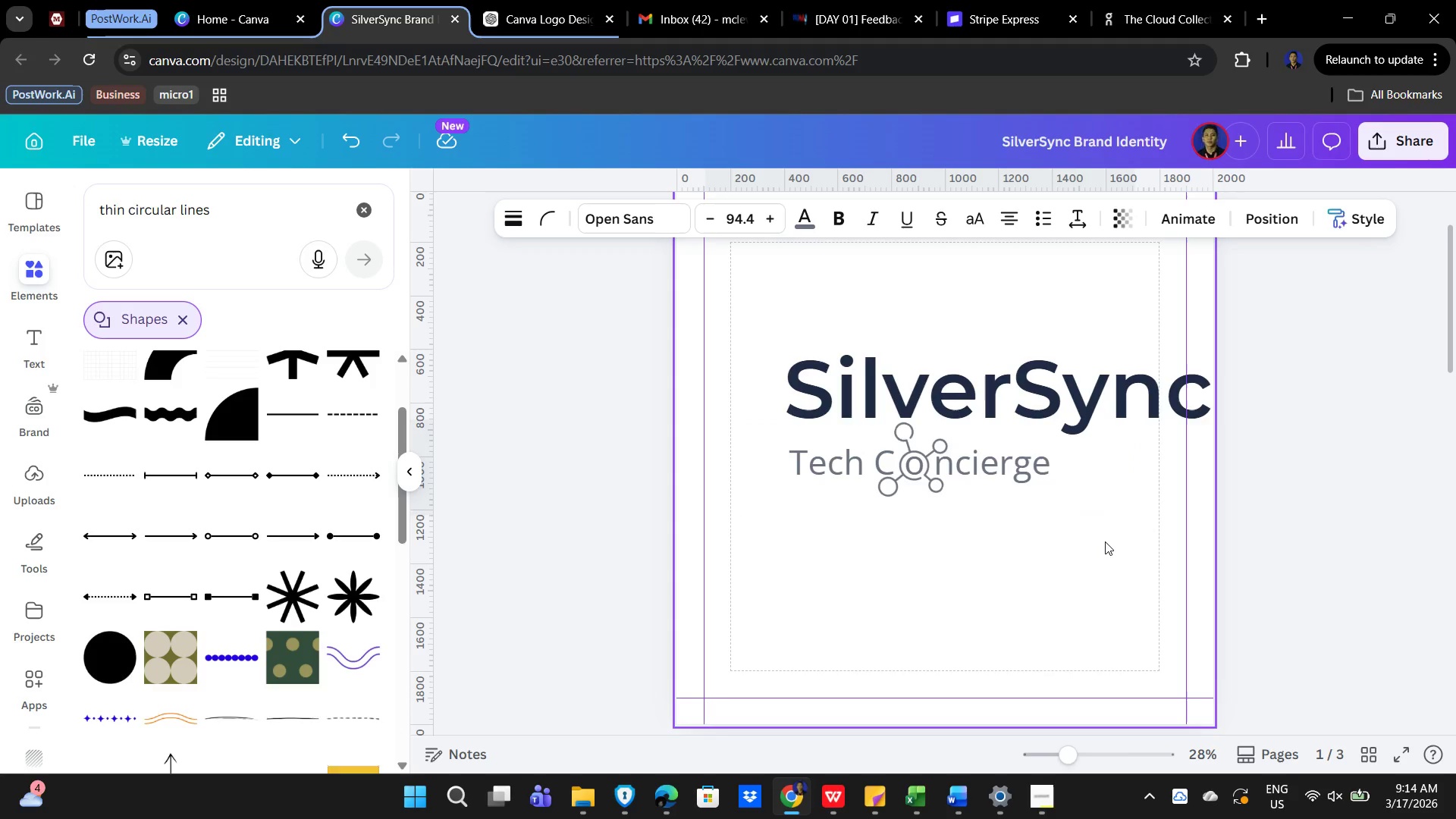 
key(ArrowRight)
 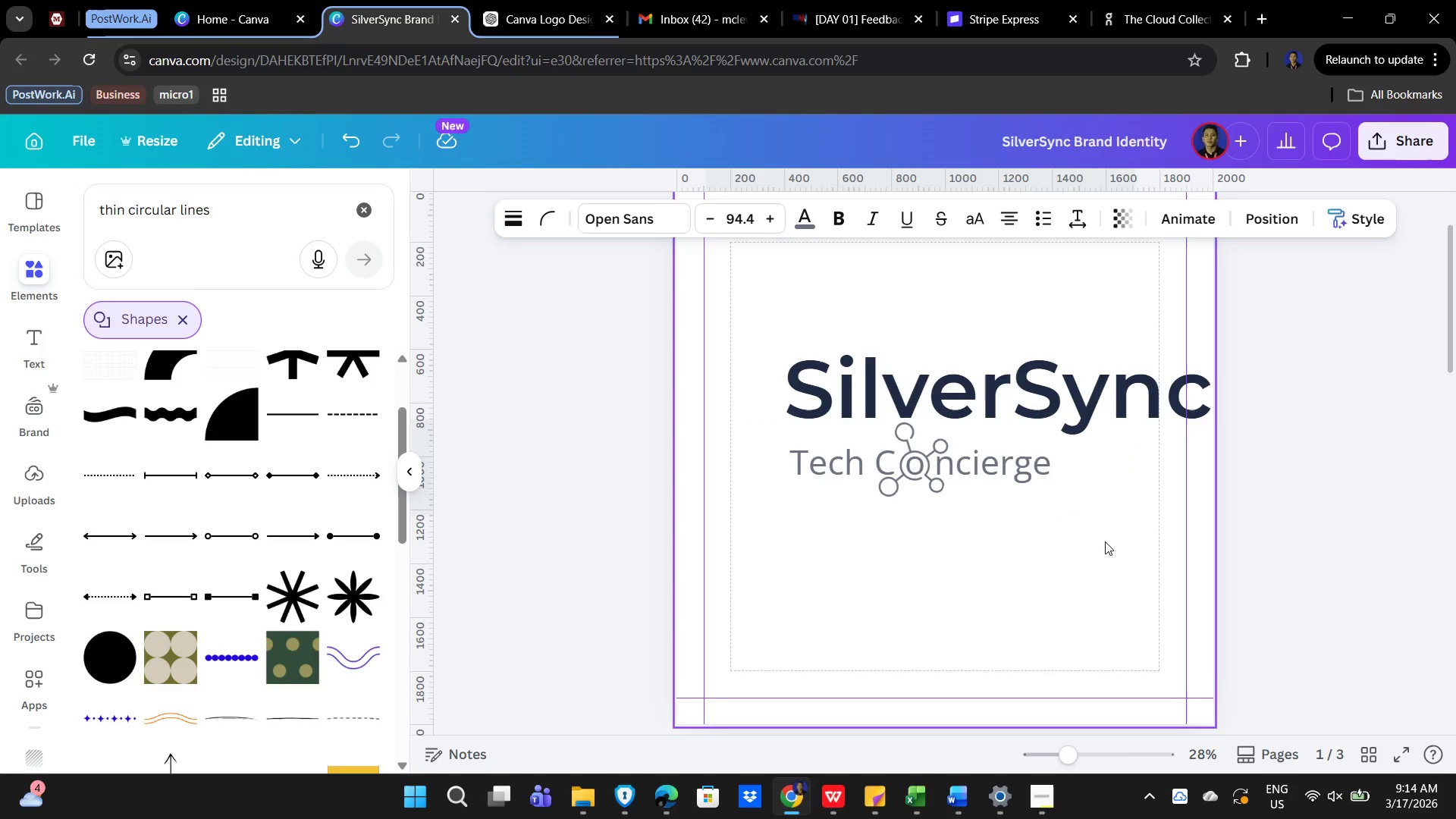 
key(ArrowRight)
 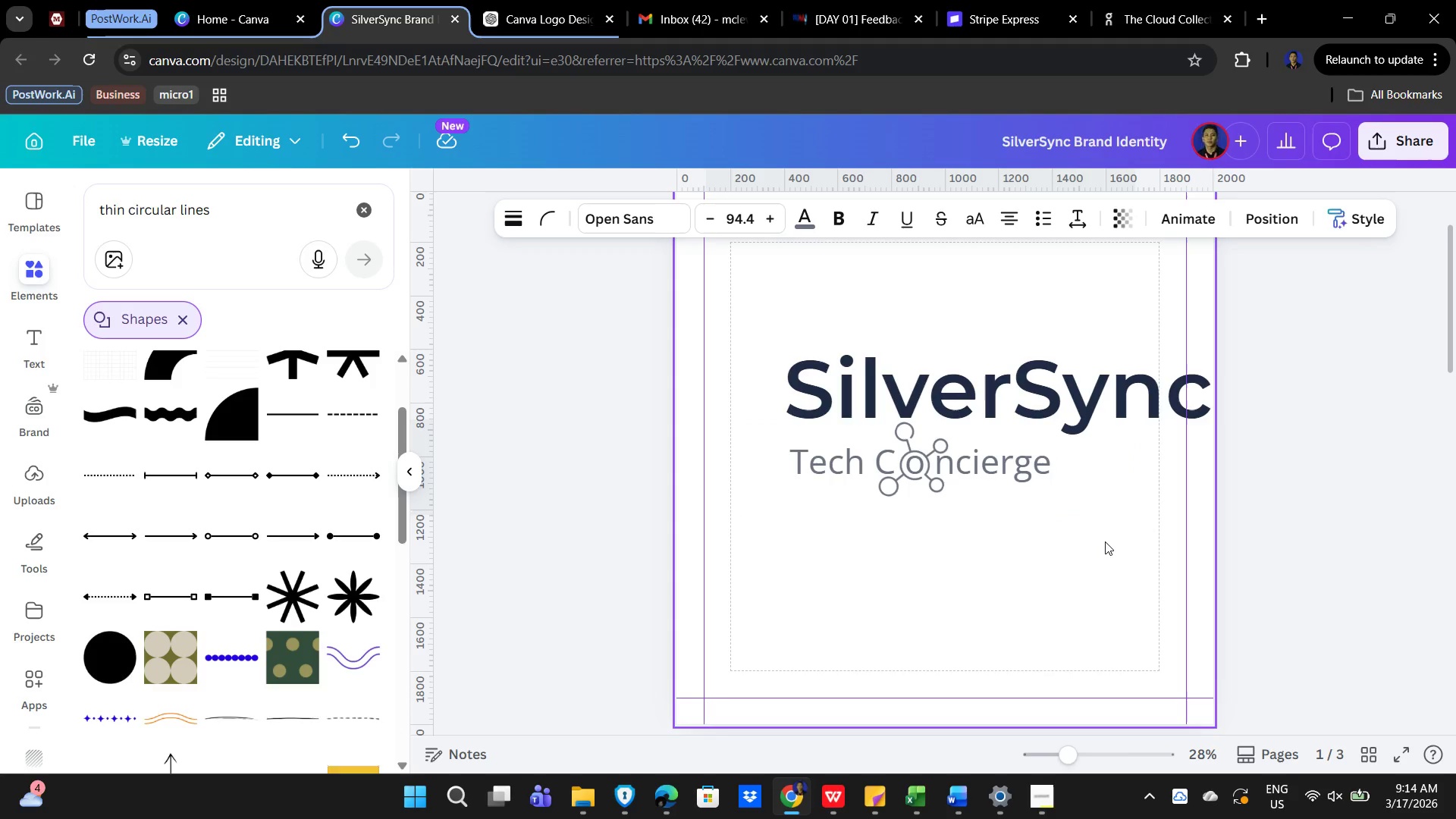 
key(ArrowUp)
 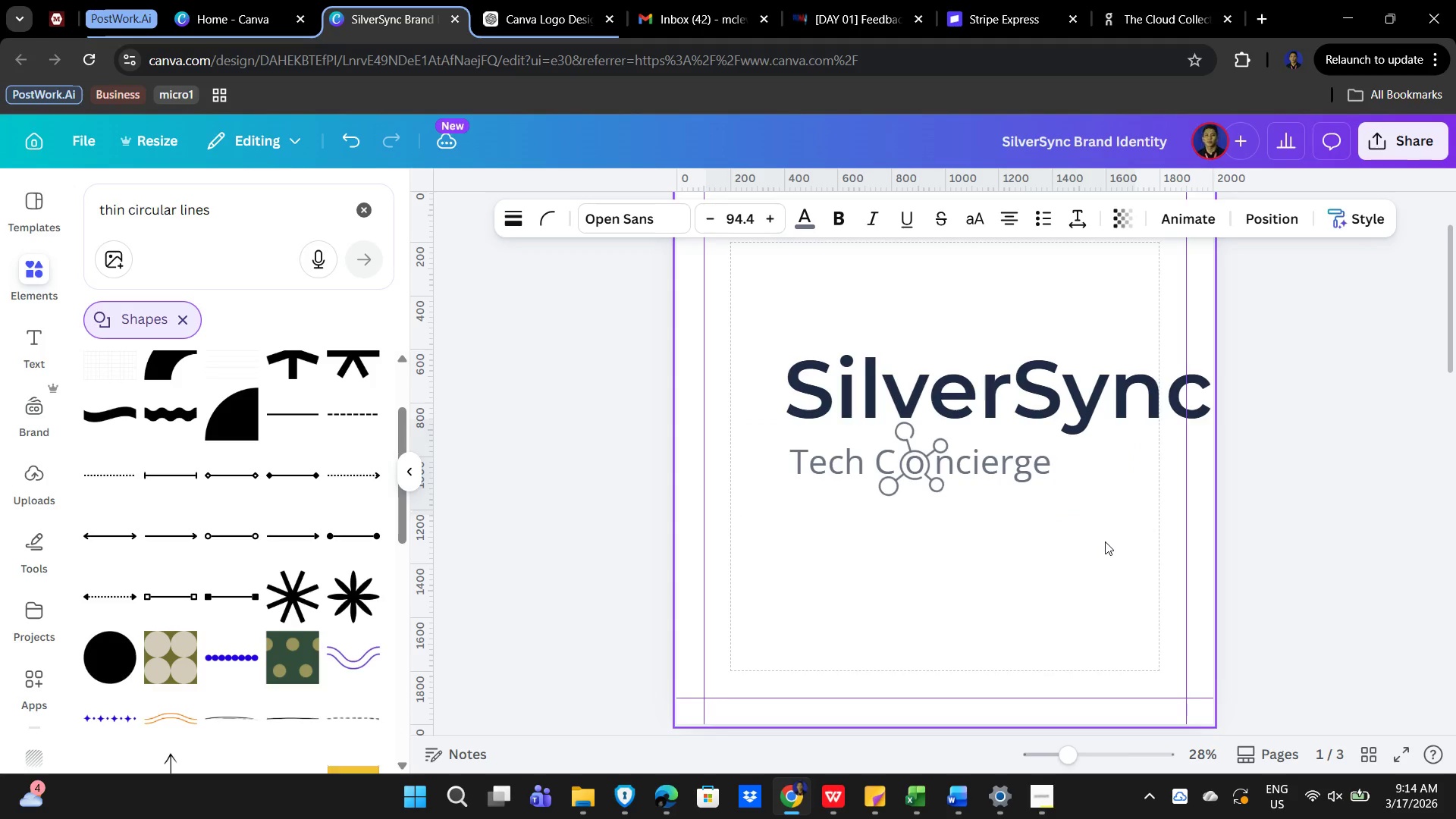 
key(ArrowUp)
 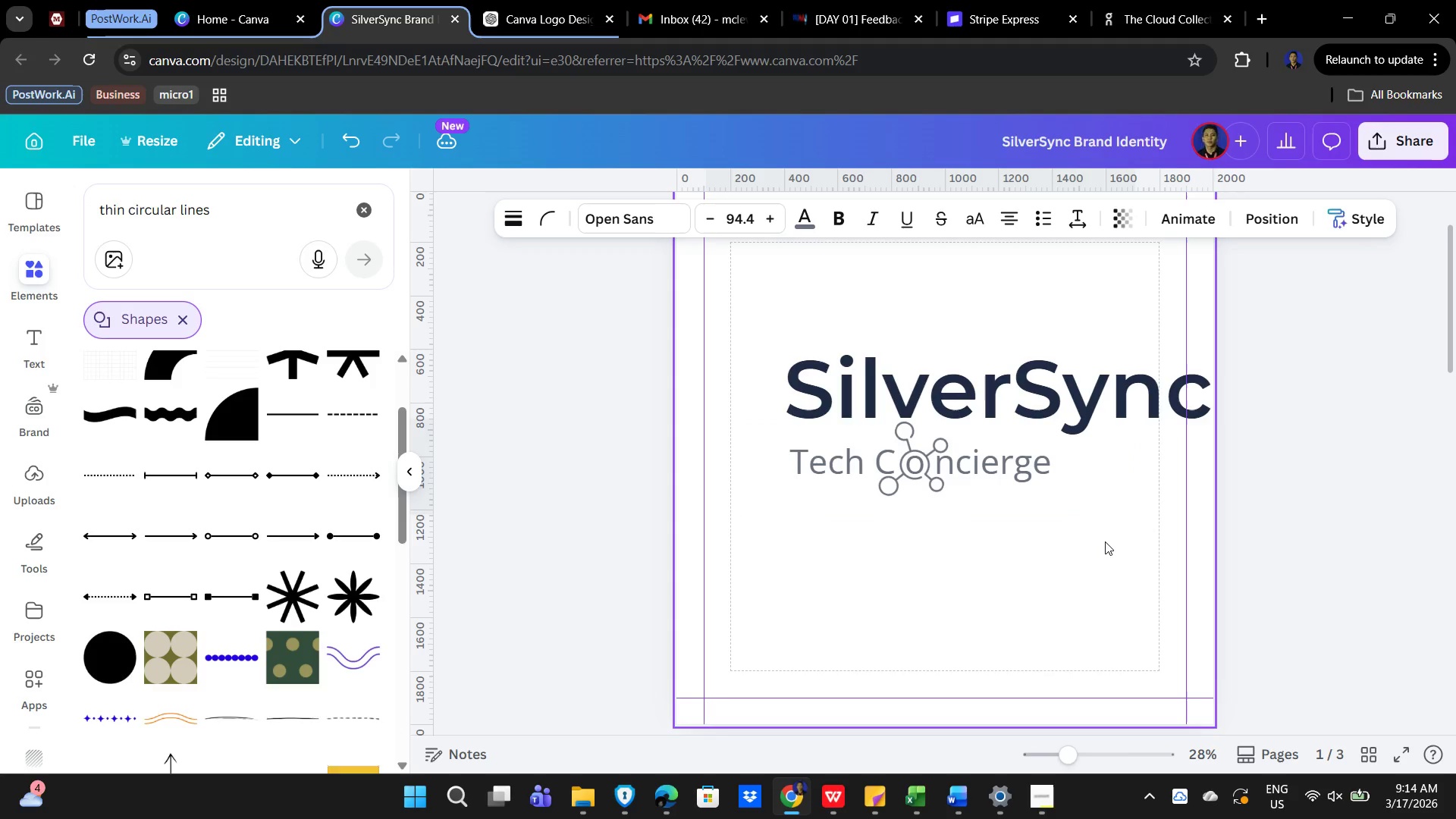 
key(ArrowUp)
 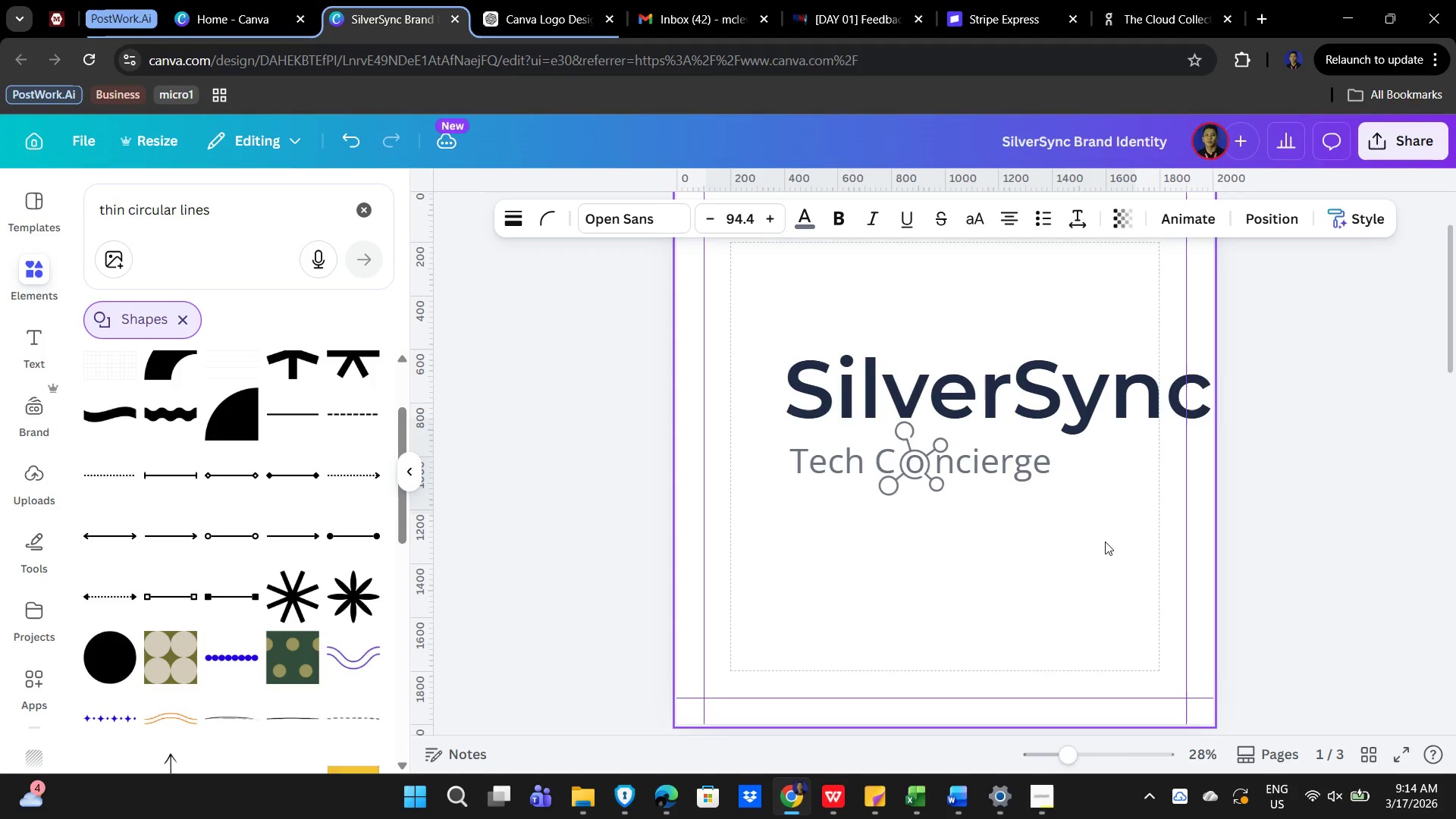 
key(ArrowUp)
 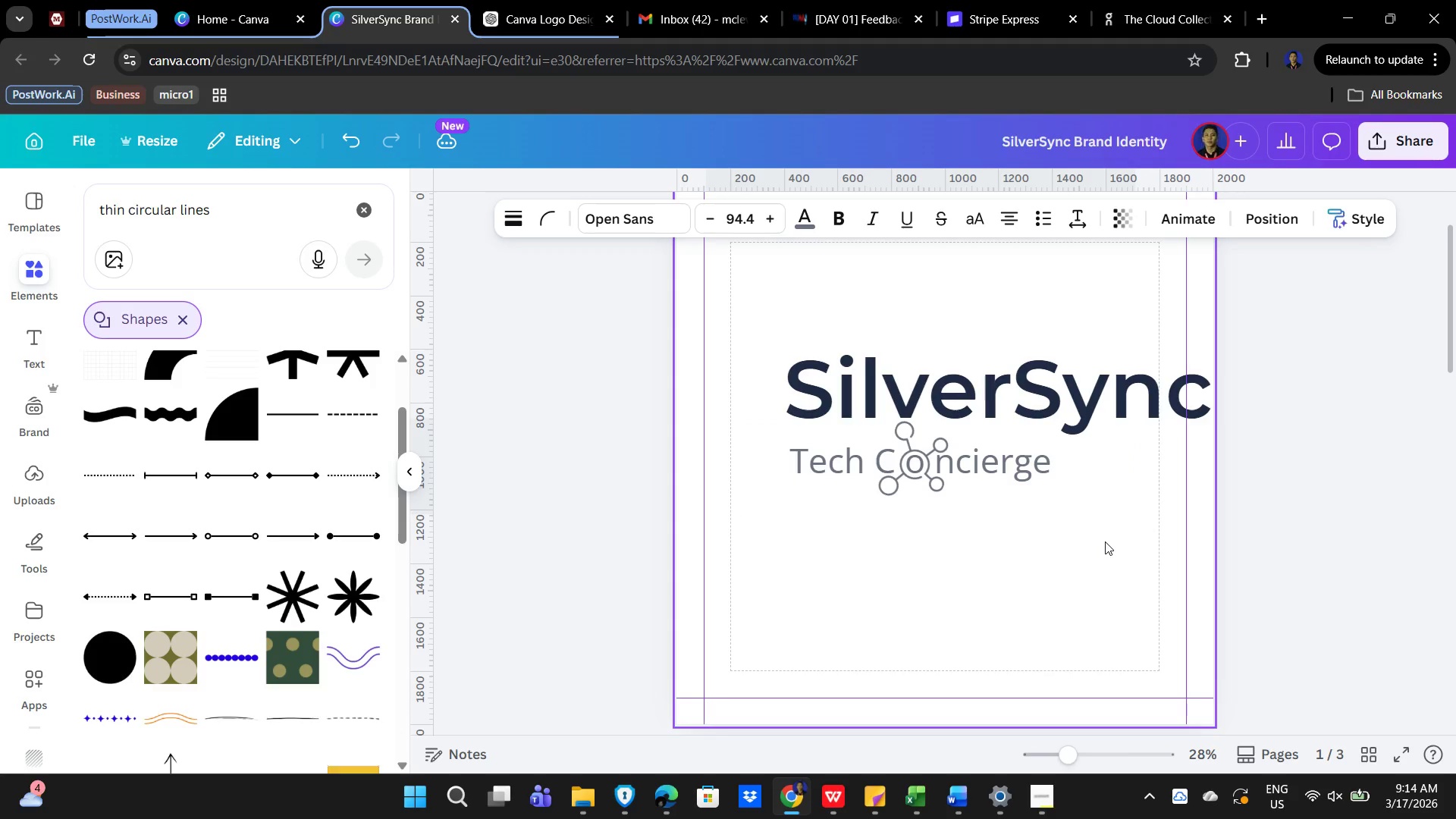 
key(ArrowUp)
 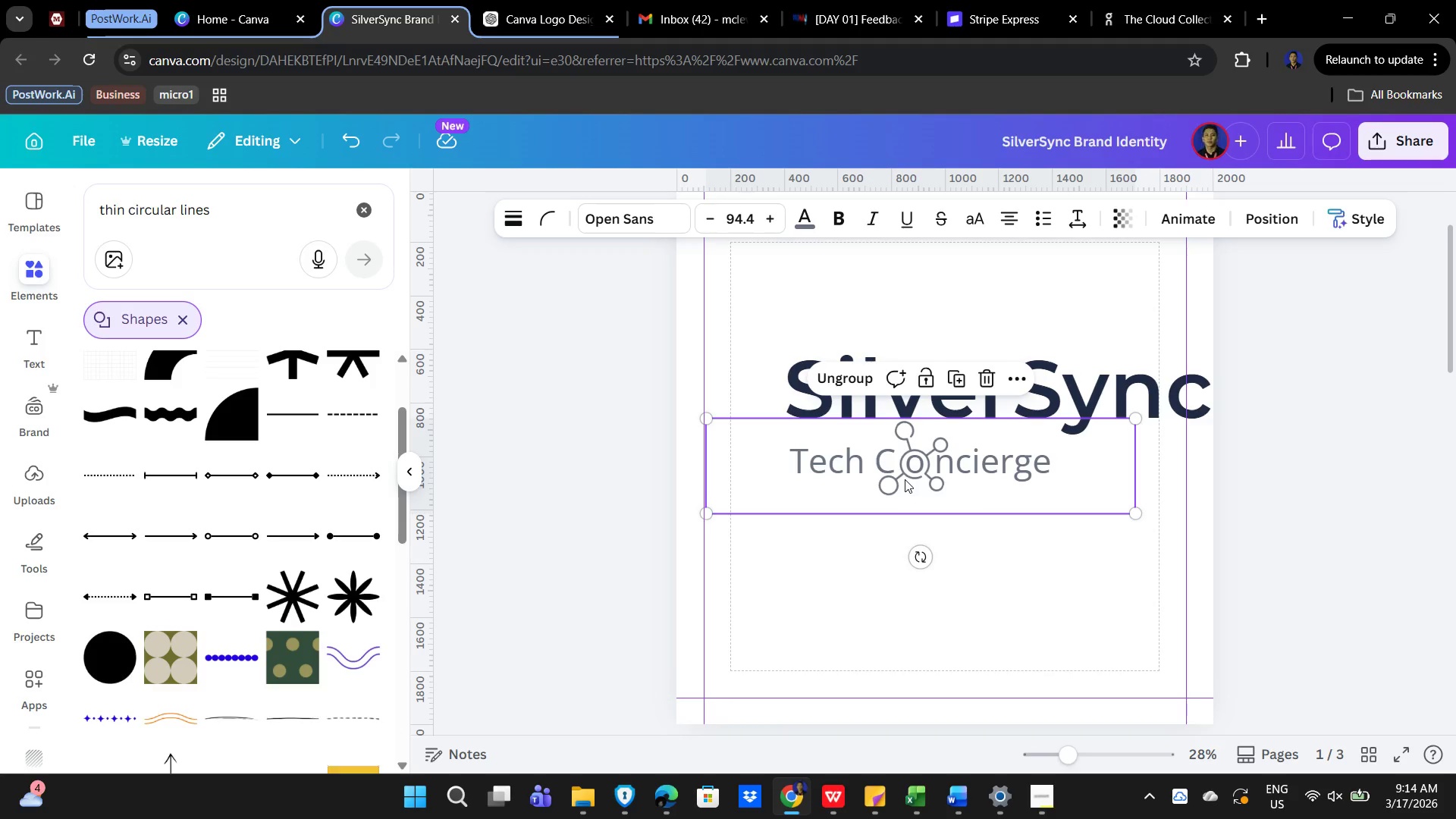 
left_click([903, 479])
 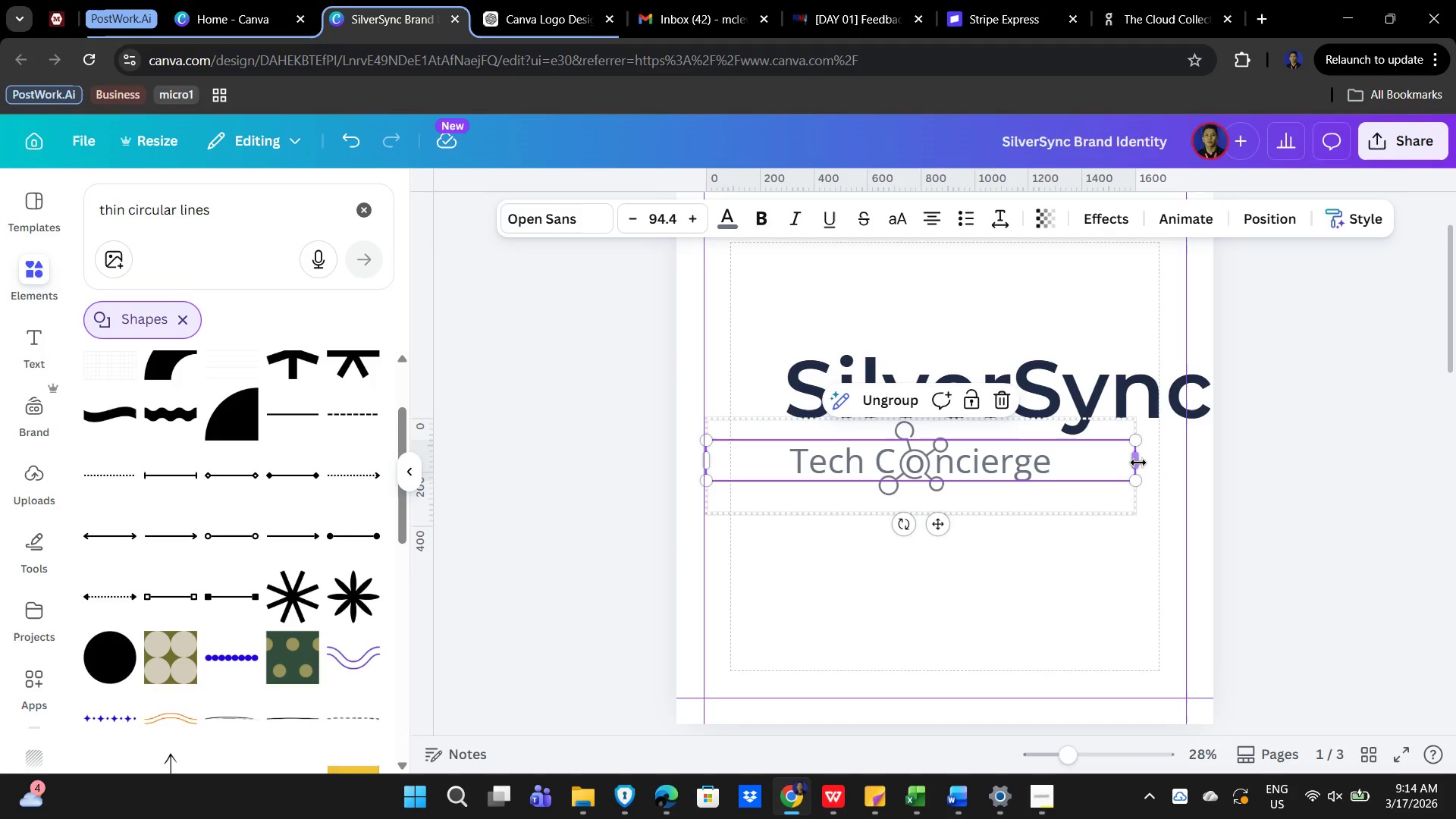 
left_click_drag(start_coordinate=[1140, 461], to_coordinate=[1166, 467])
 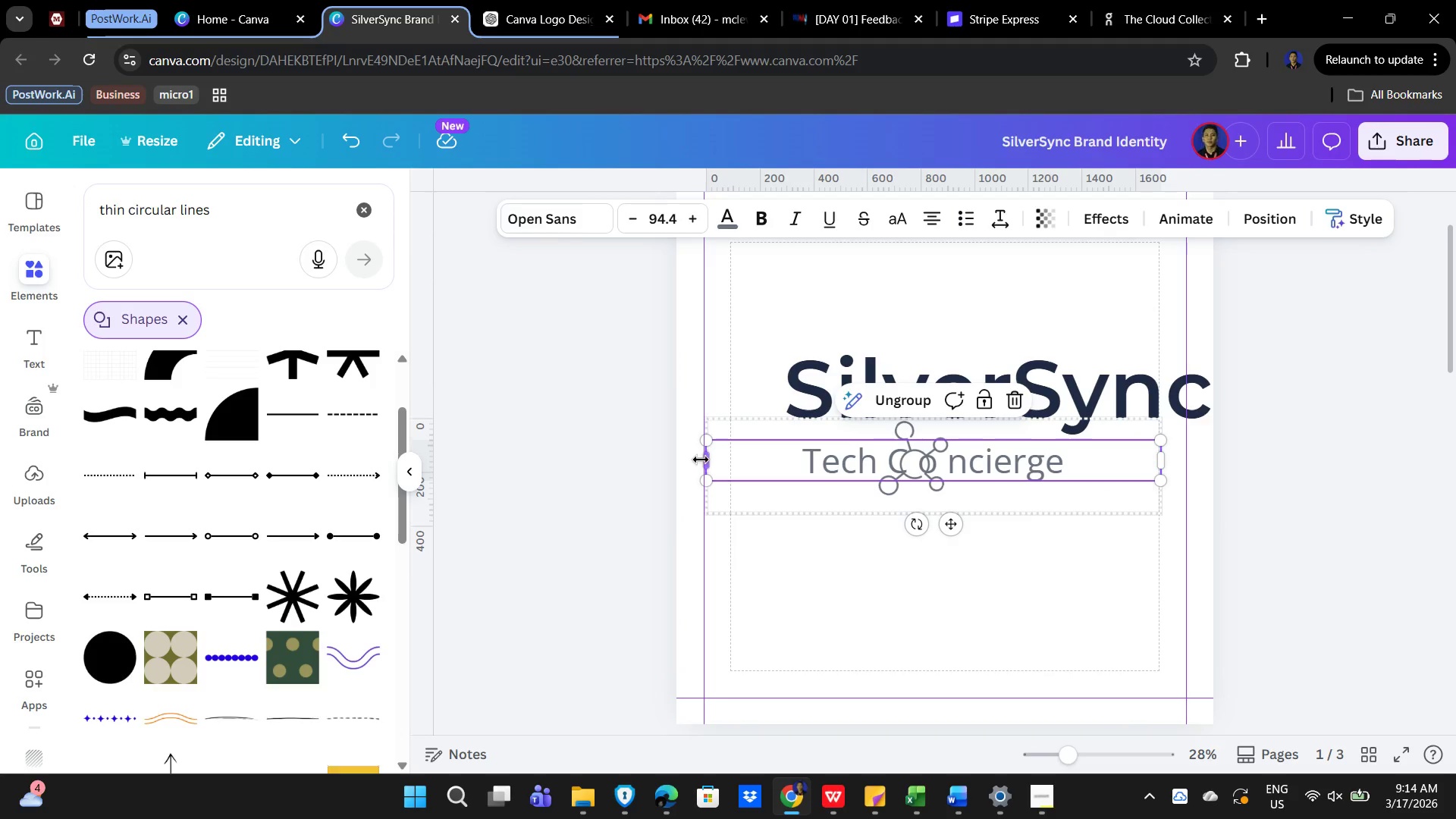 
left_click_drag(start_coordinate=[706, 464], to_coordinate=[731, 456])
 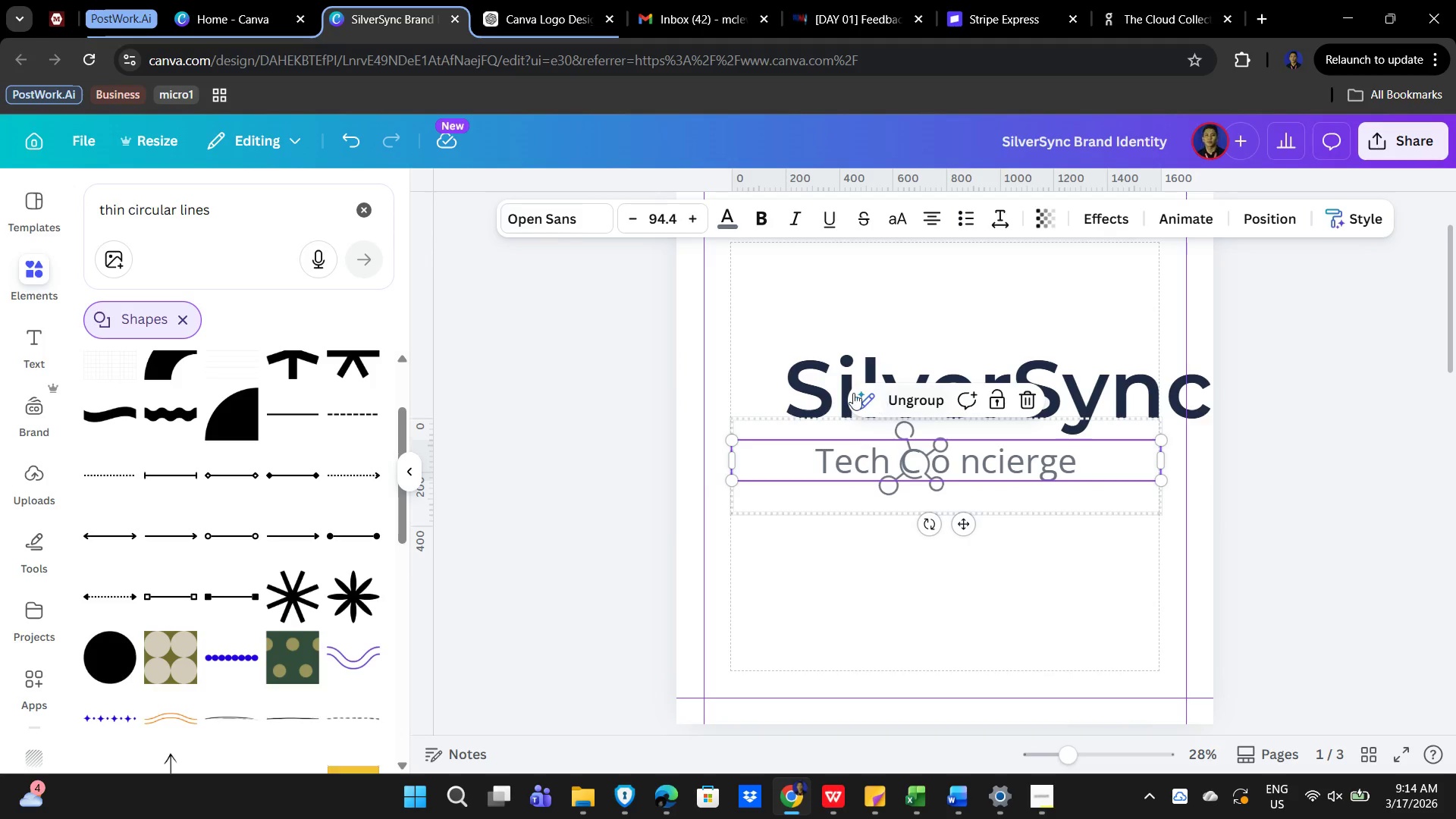 
left_click([795, 387])
 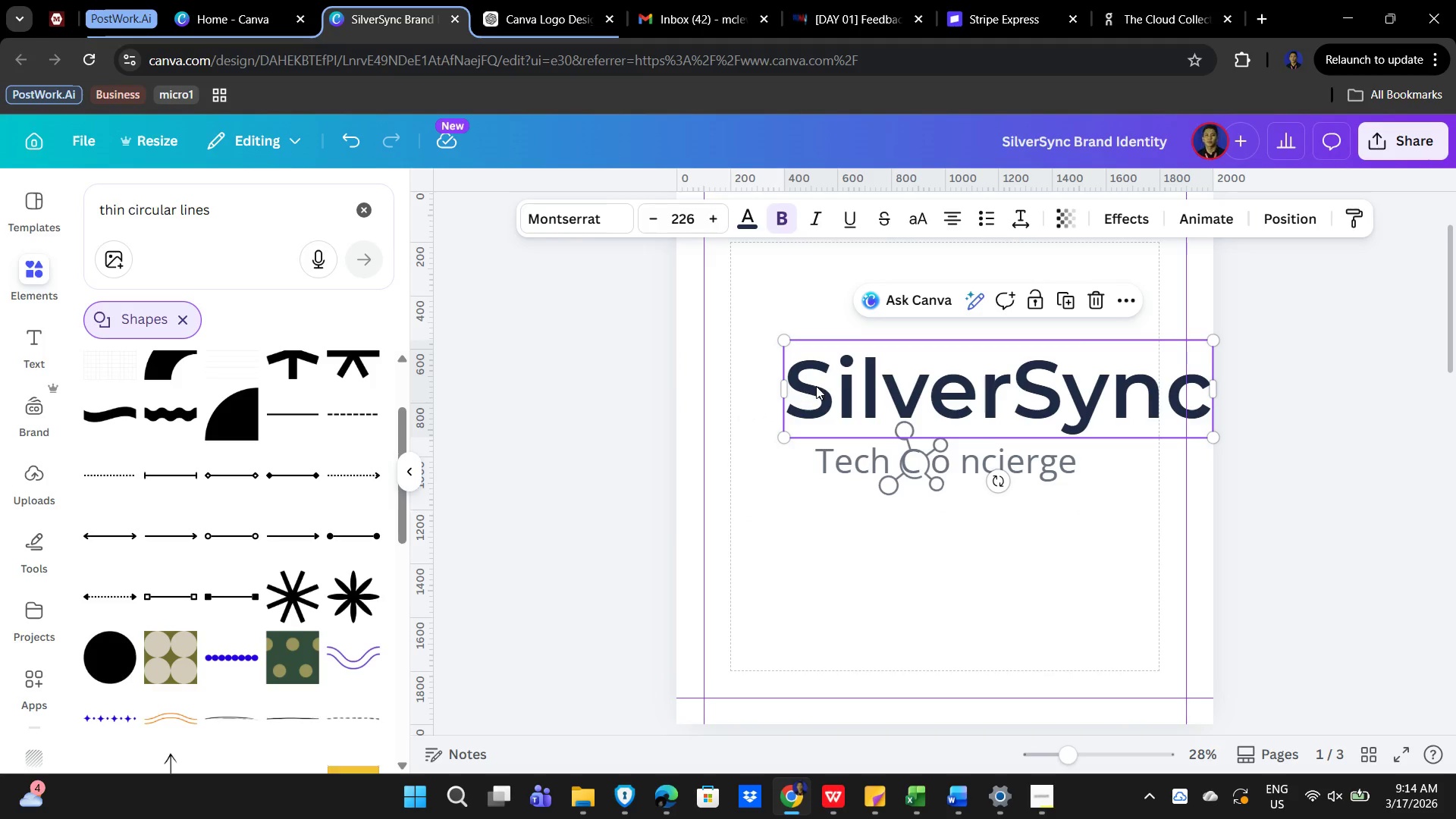 
left_click_drag(start_coordinate=[937, 368], to_coordinate=[885, 372])
 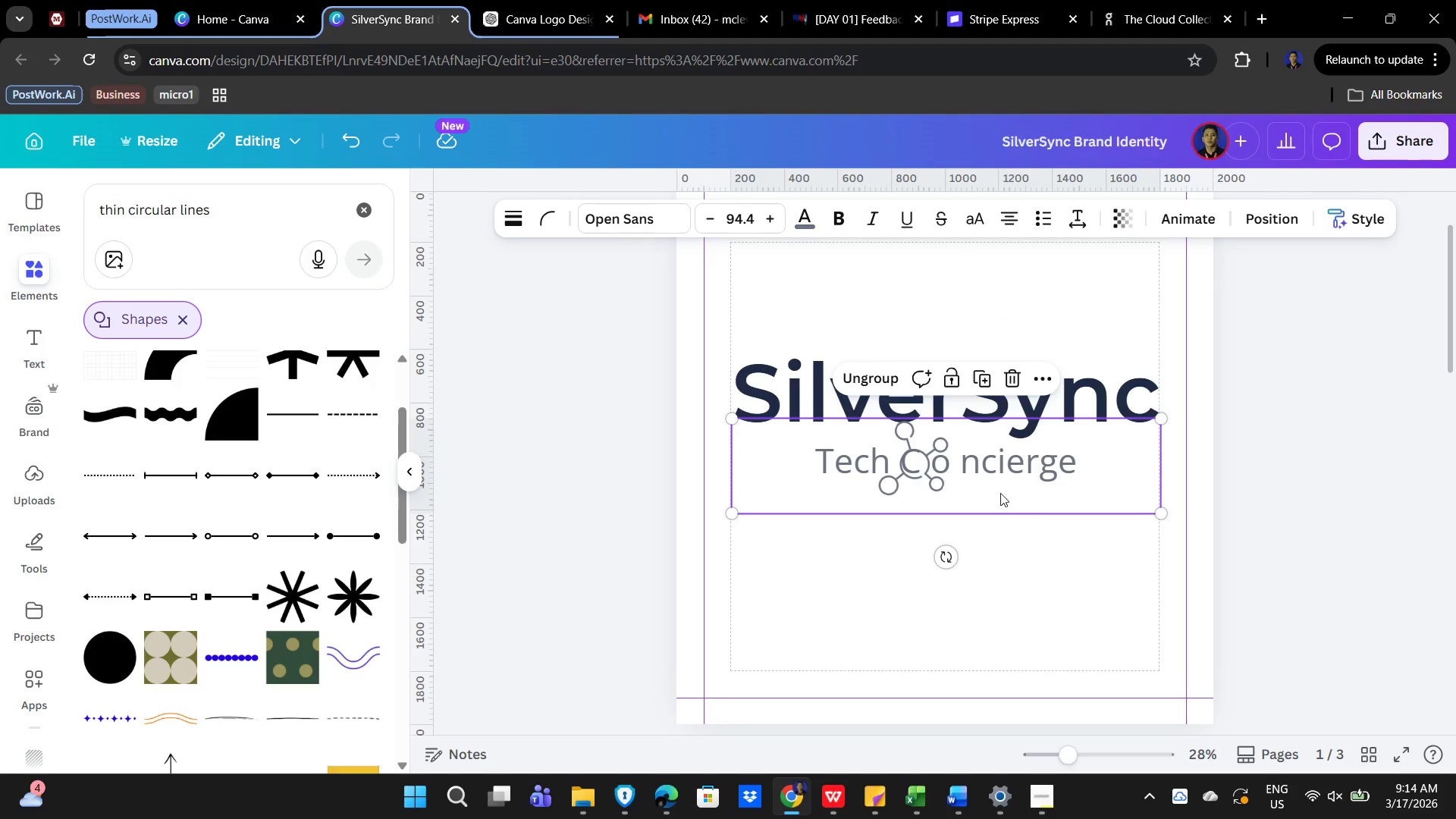 
double_click([1008, 476])
 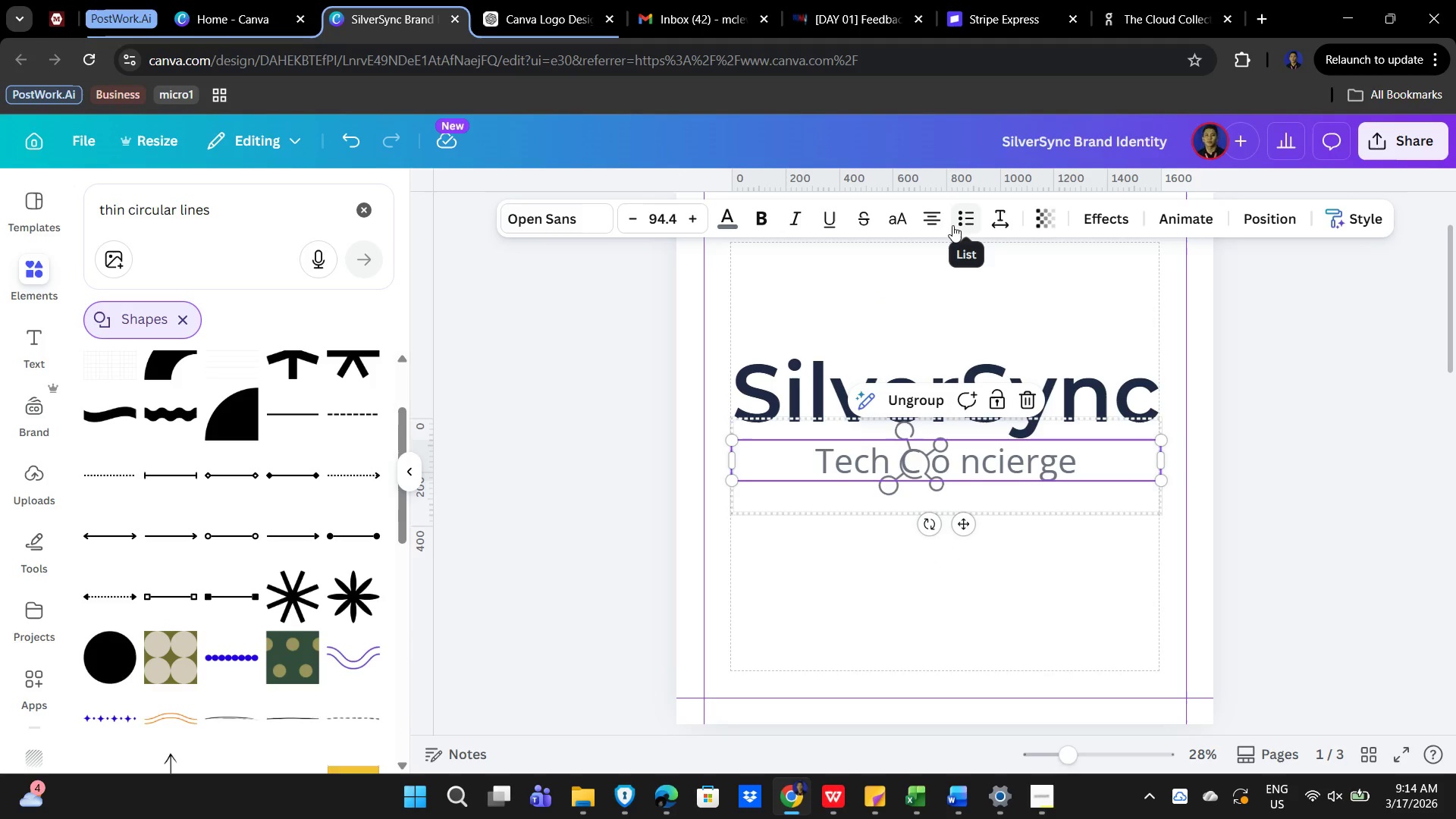 
left_click([936, 217])
 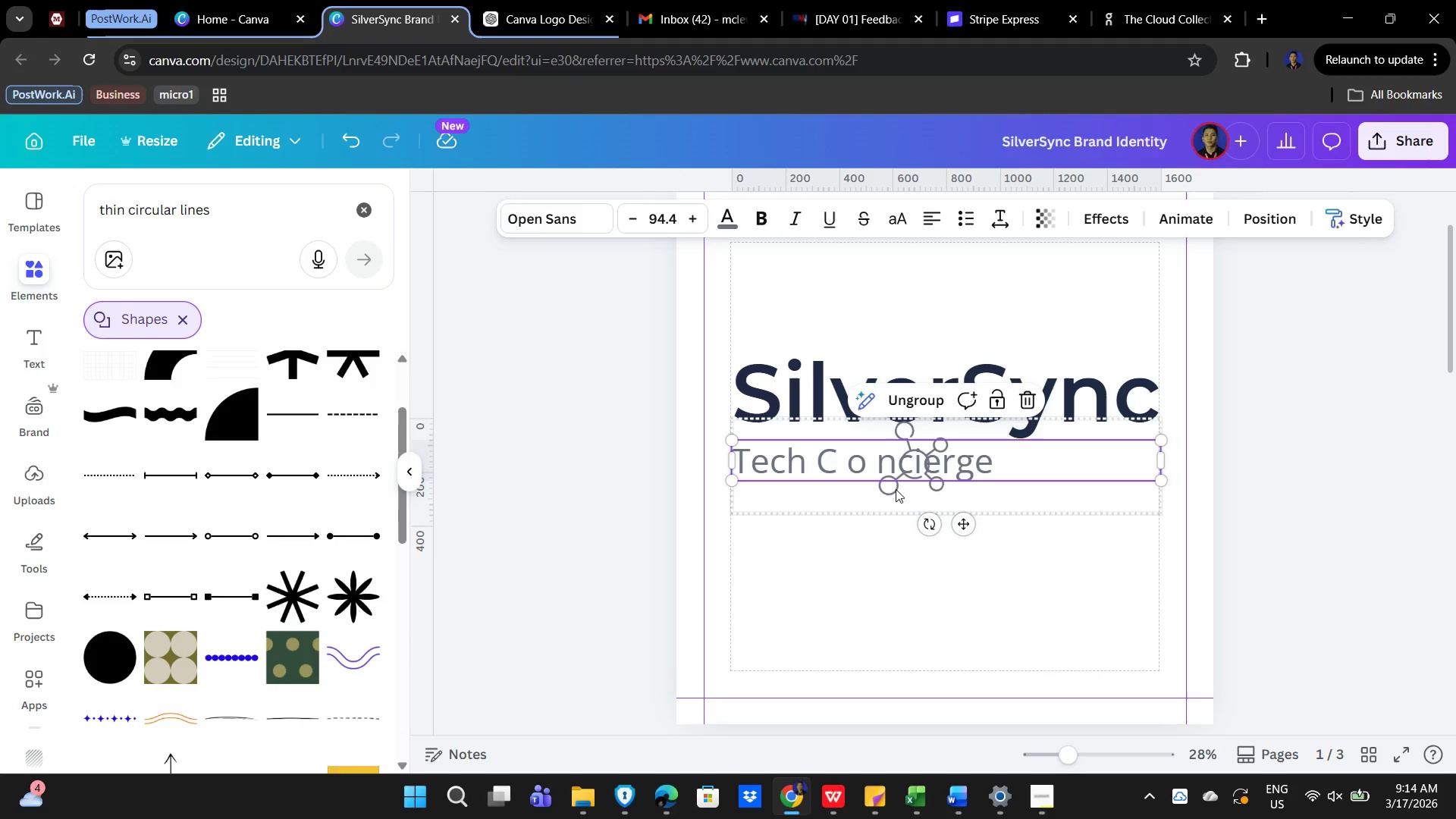 
left_click([889, 488])
 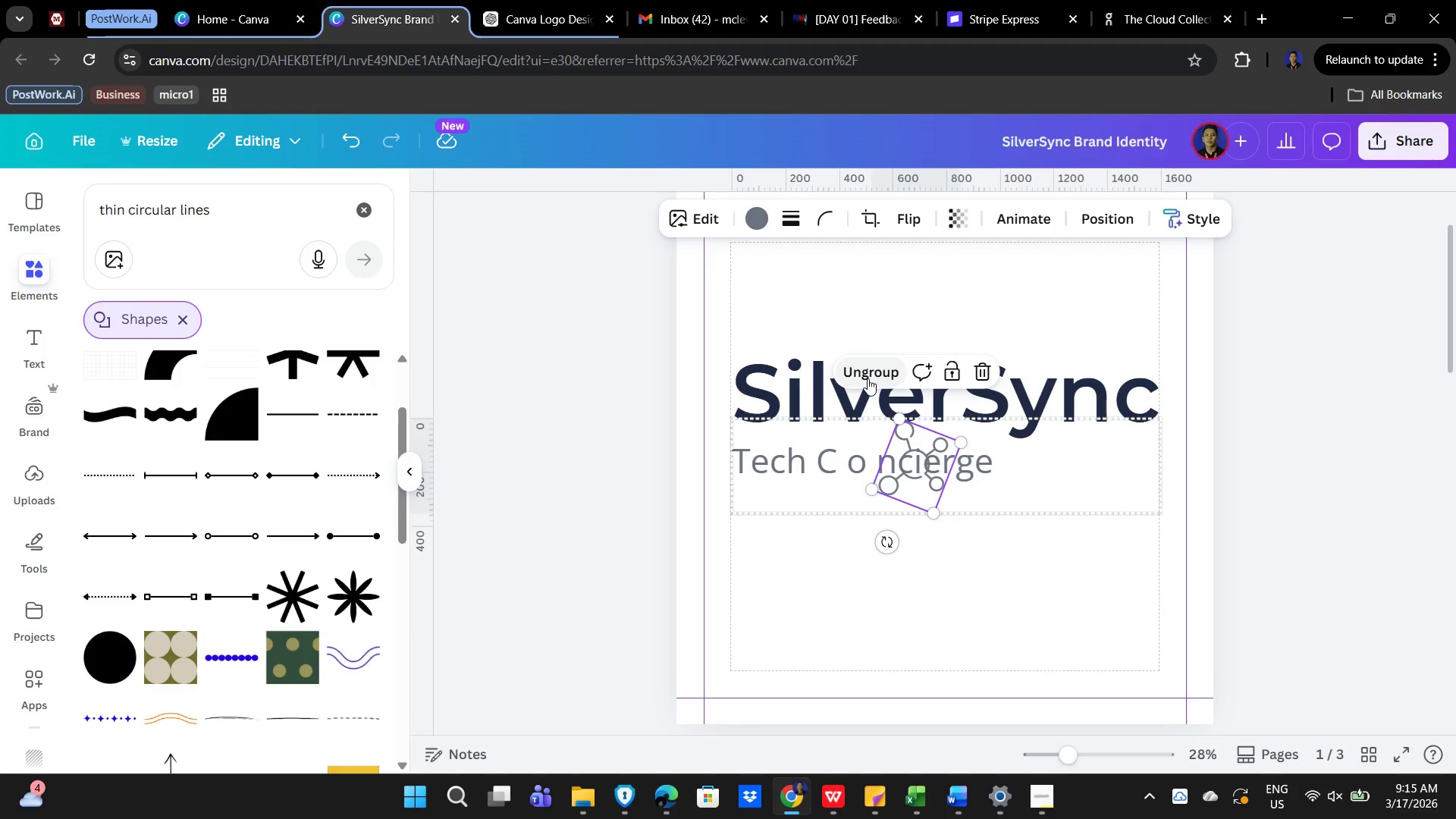 
hold_key(key=ArrowLeft, duration=1.5)
 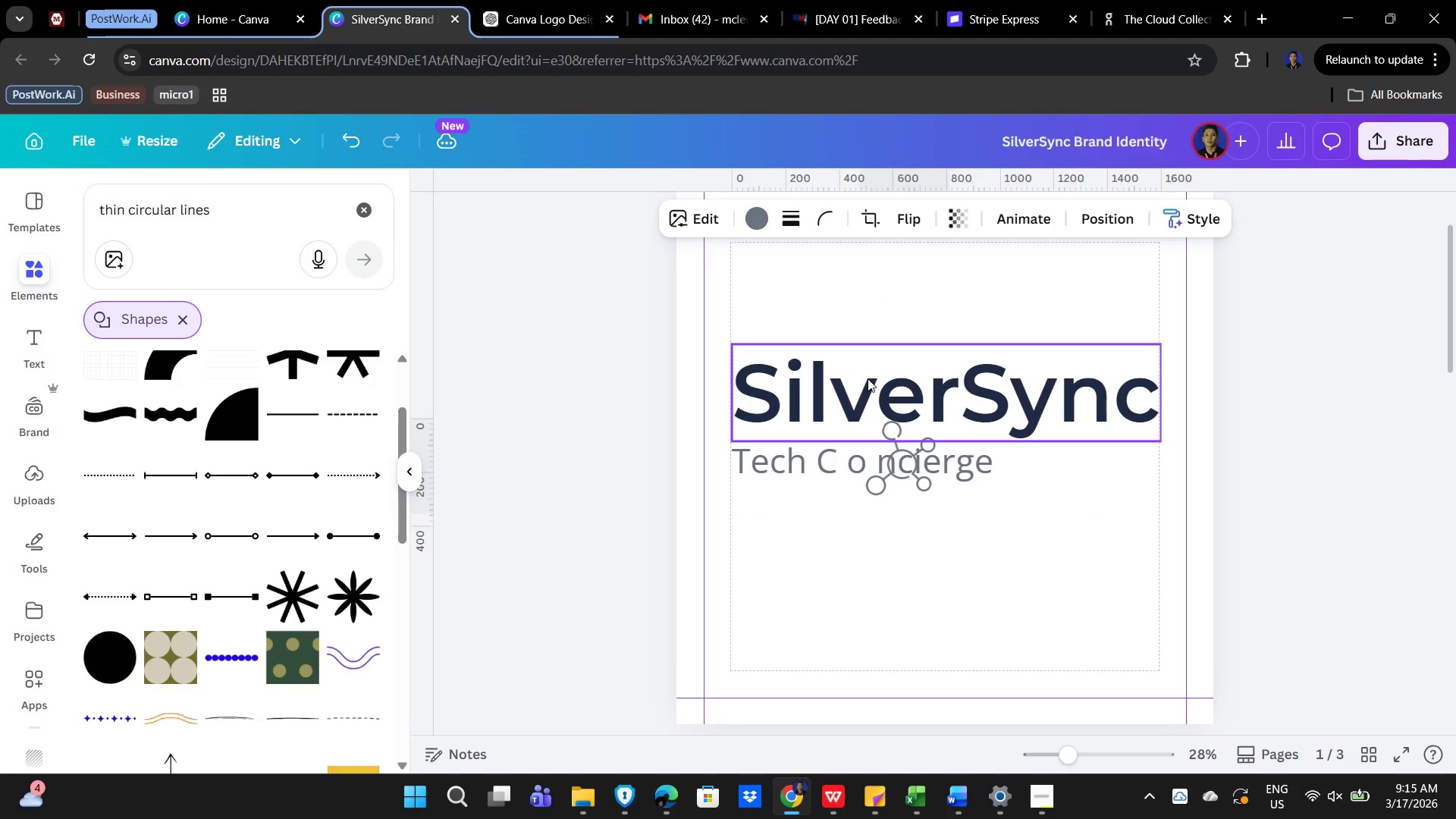 
hold_key(key=ArrowLeft, duration=1.51)
 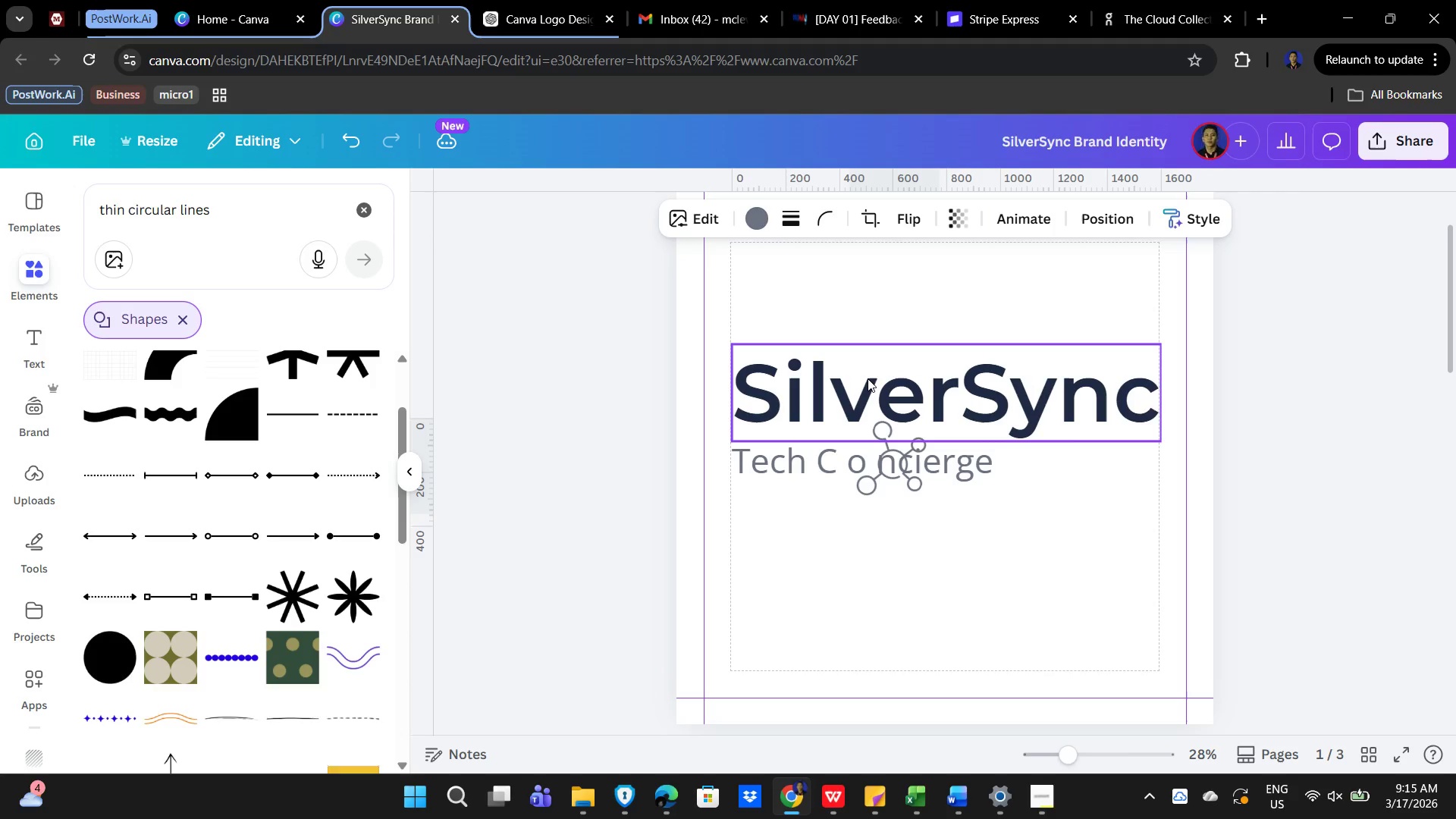 
key(ArrowLeft)
 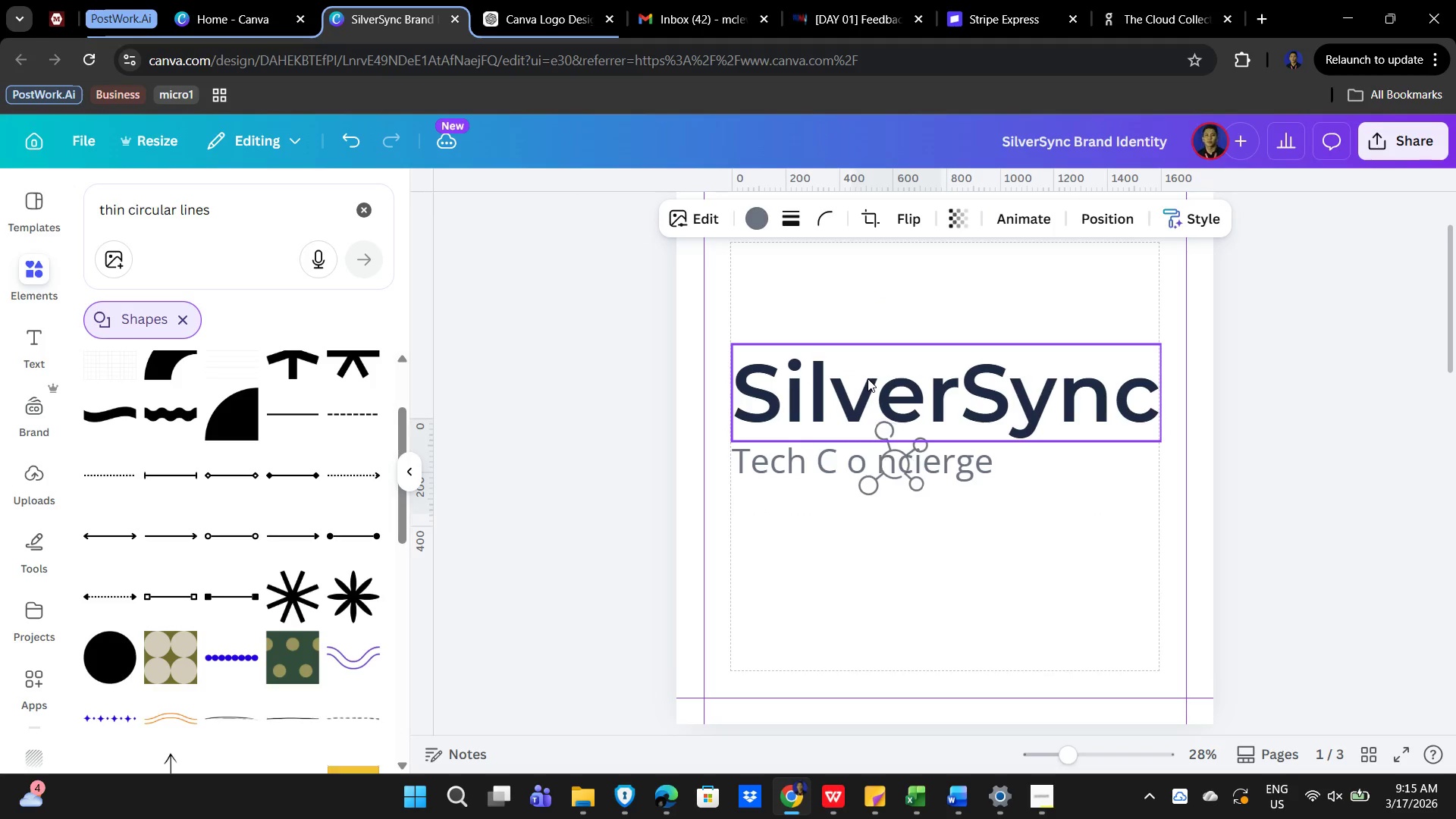 
key(ArrowLeft)
 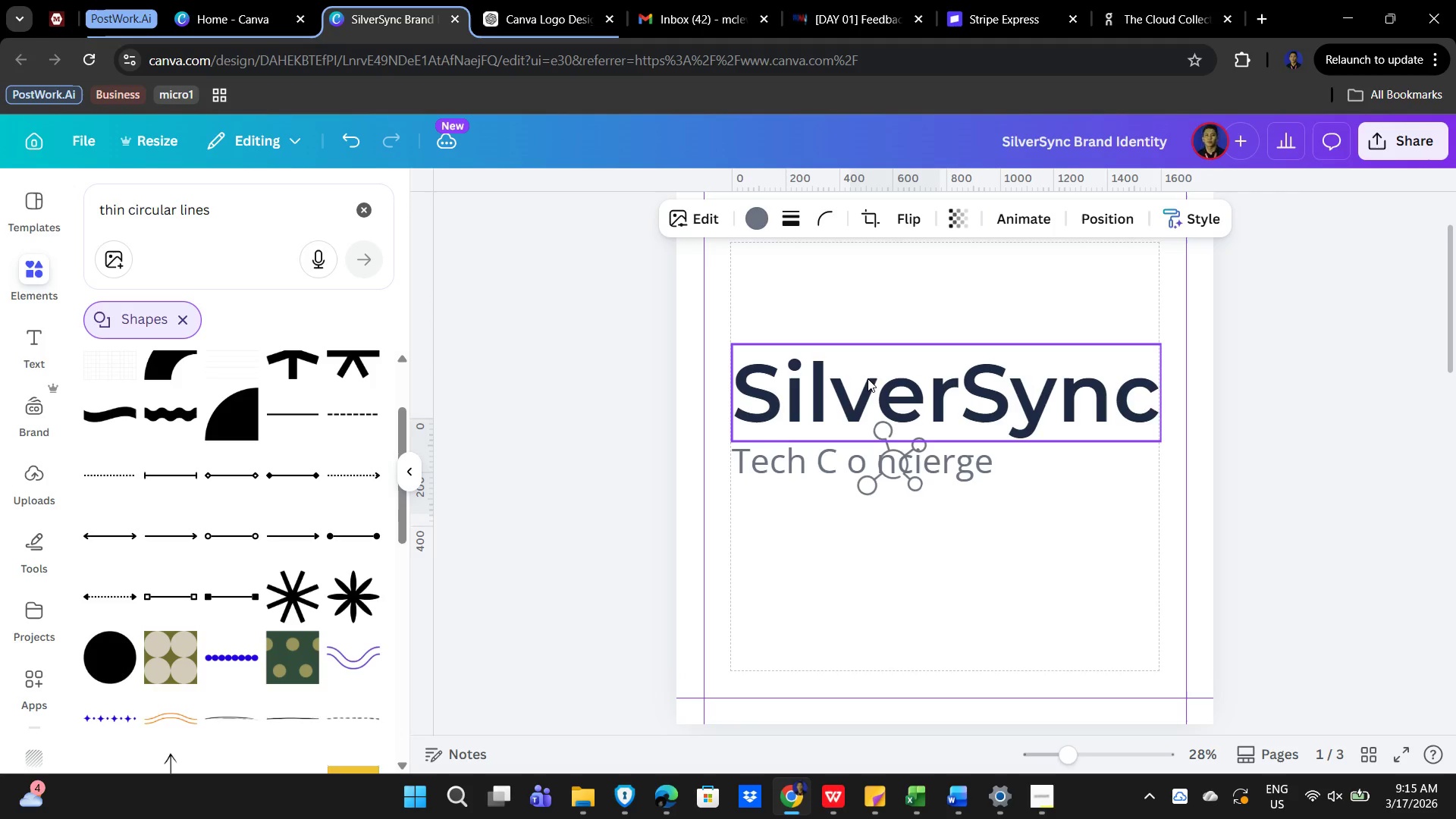 
key(ArrowLeft)
 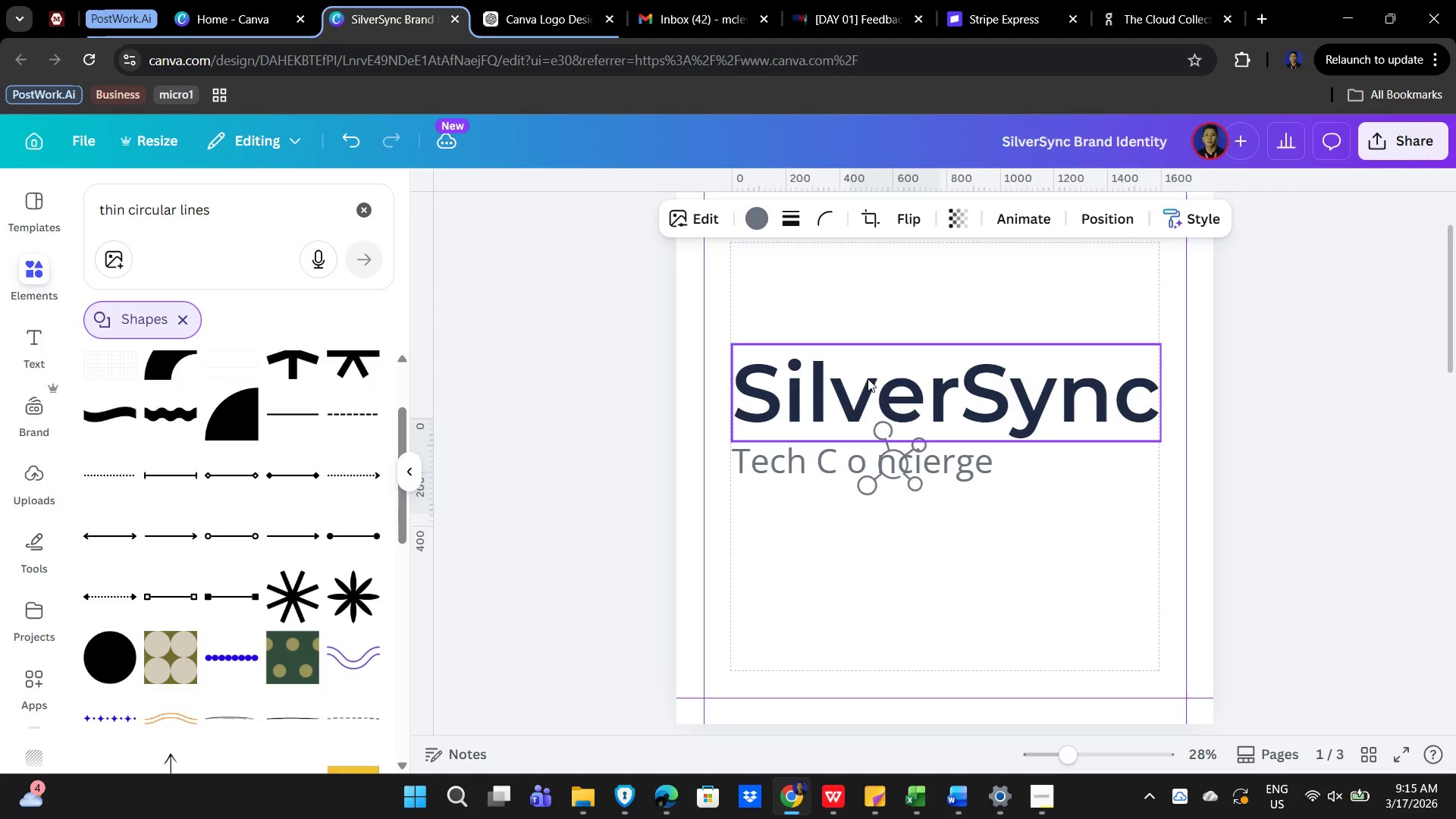 
key(ArrowLeft)
 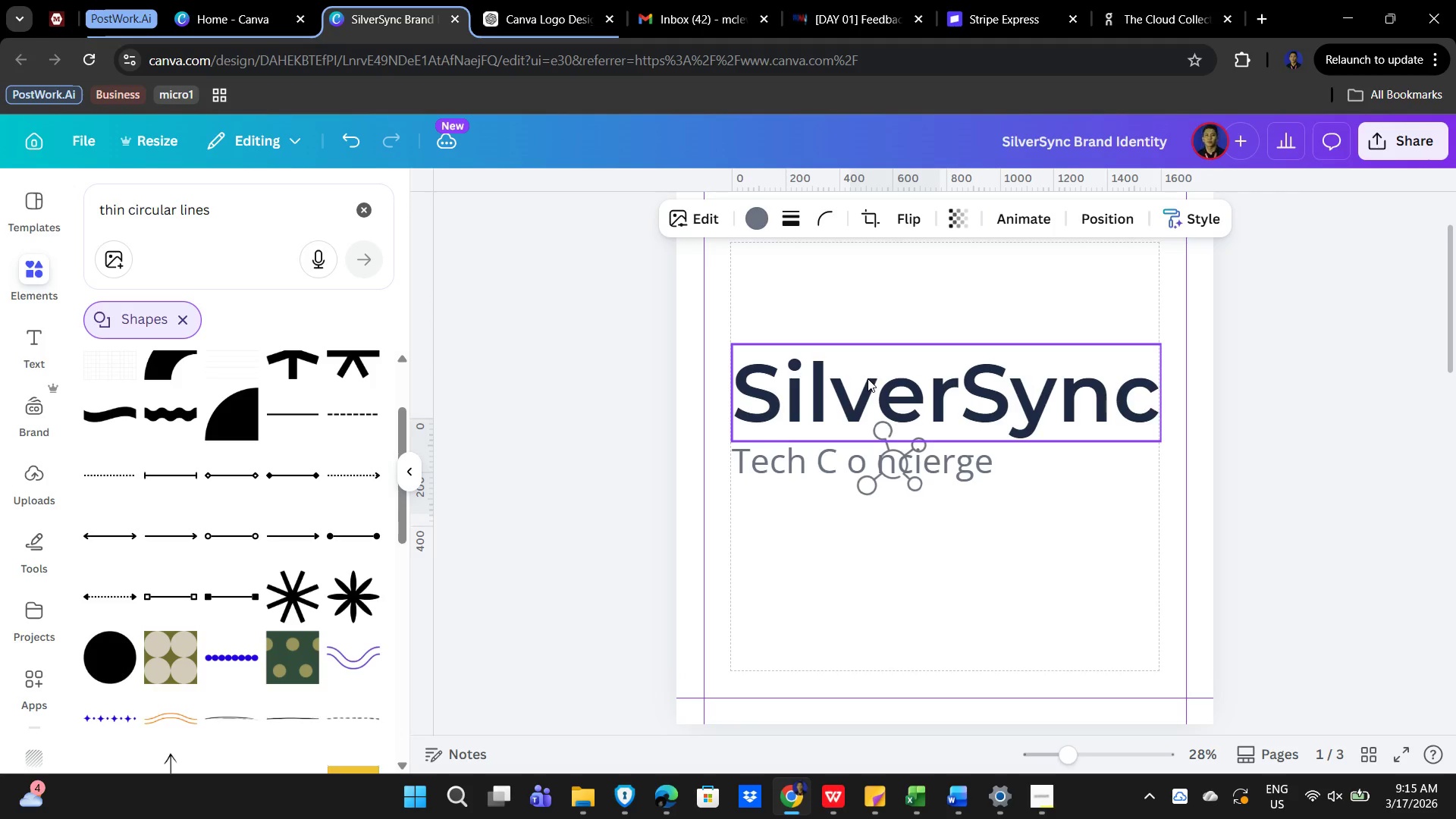 
key(ArrowLeft)
 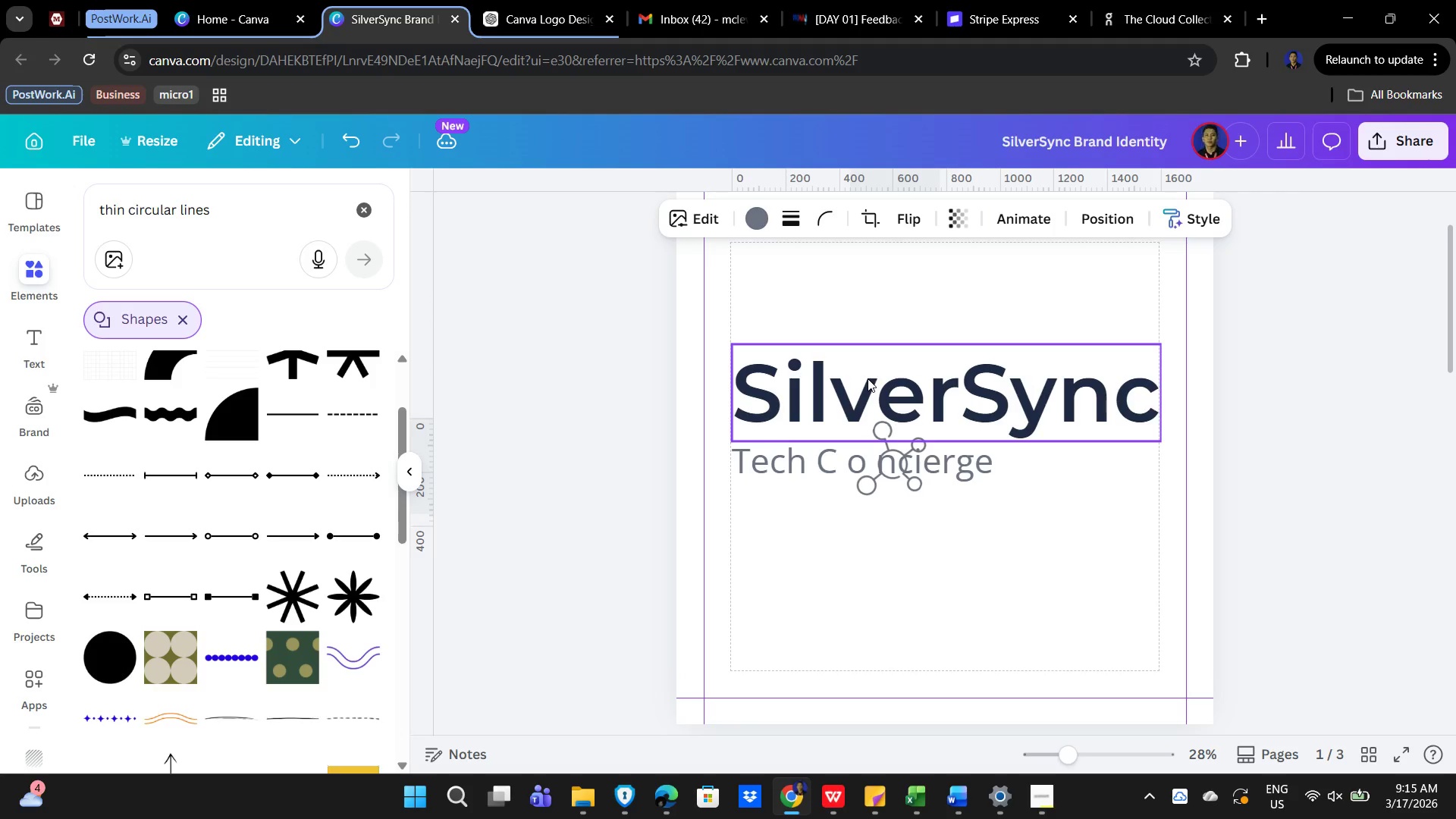 
hold_key(key=ArrowLeft, duration=1.5)
 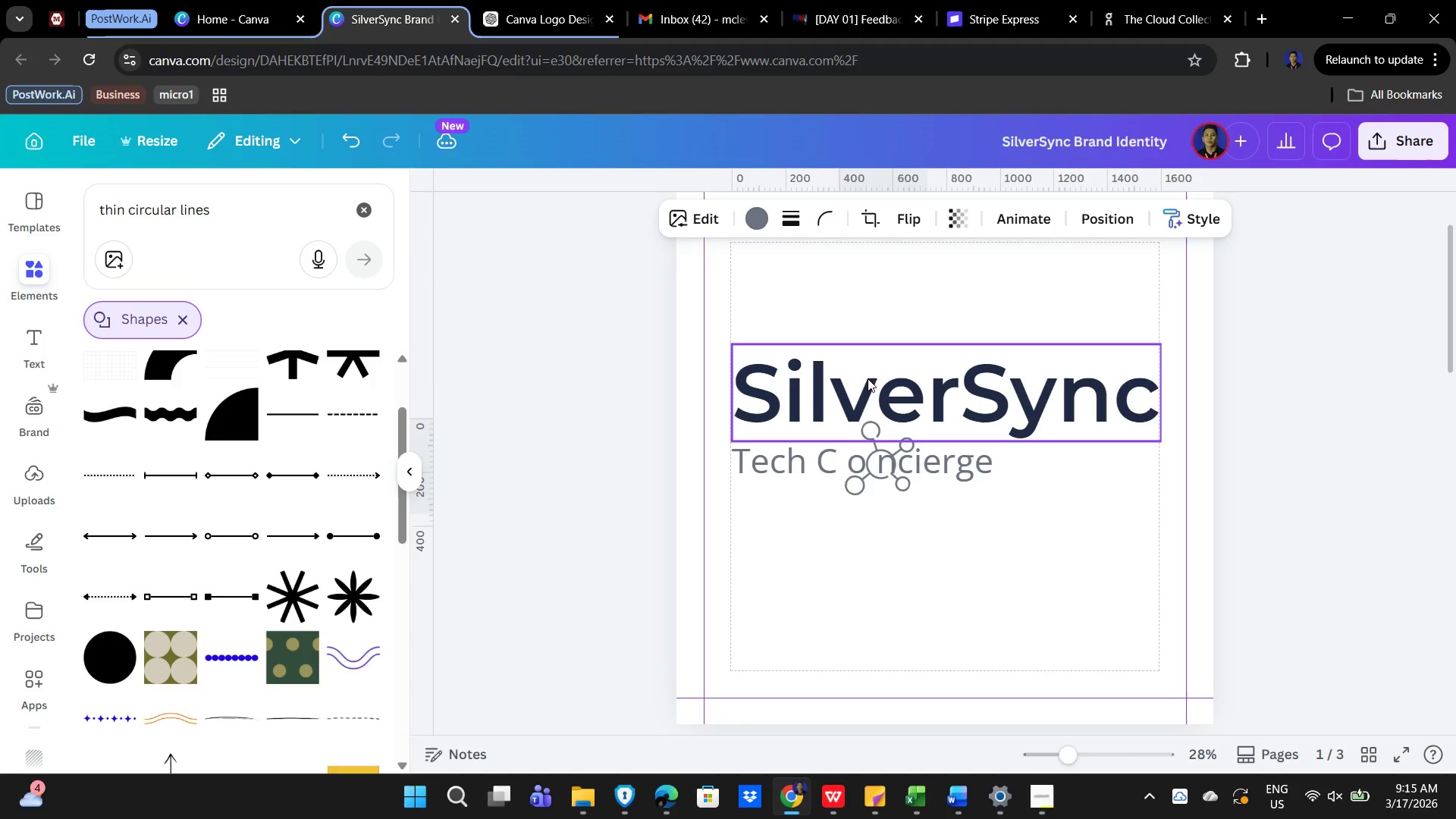 
hold_key(key=ArrowLeft, duration=1.52)
 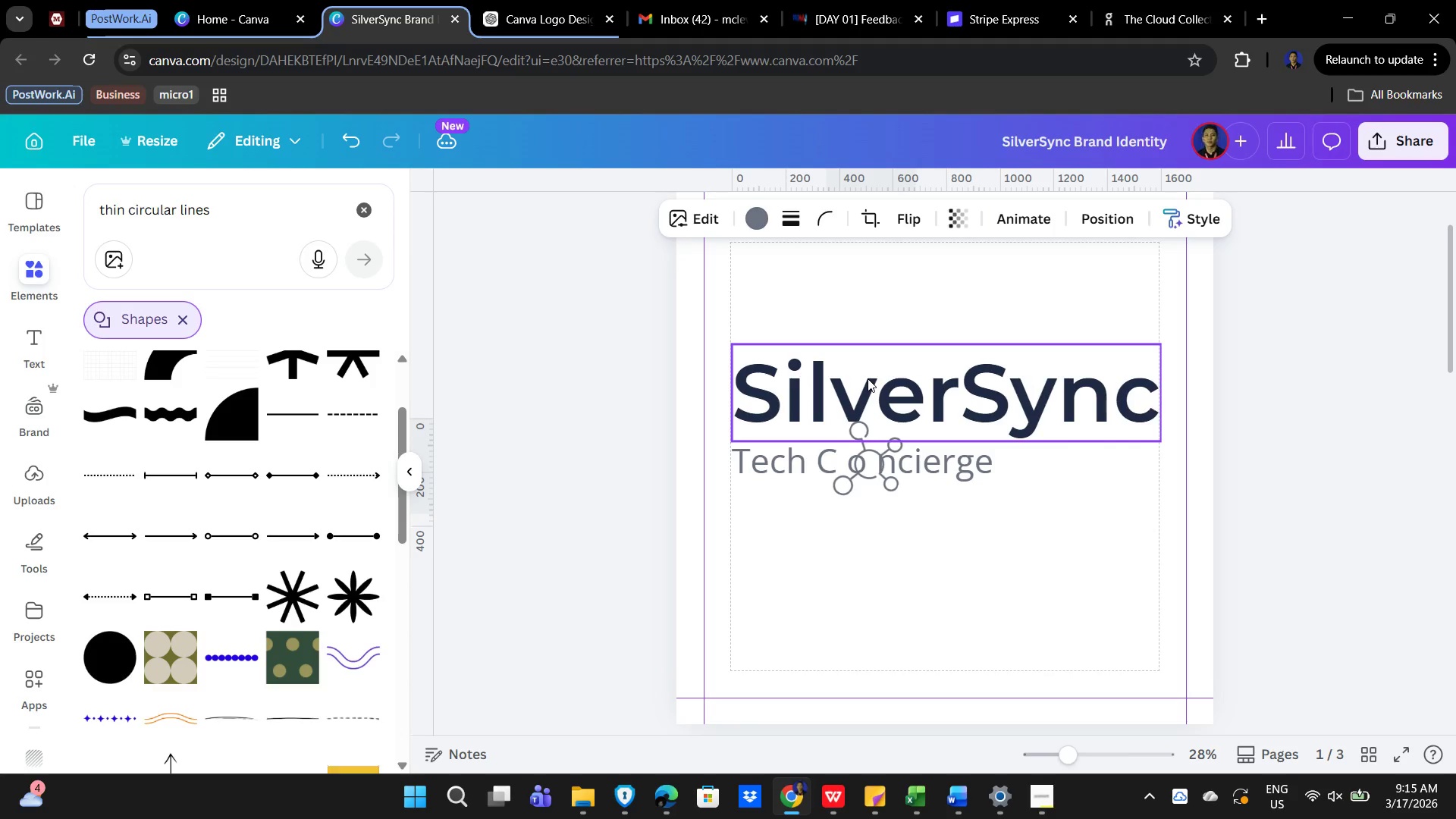 
hold_key(key=ArrowLeft, duration=0.42)
 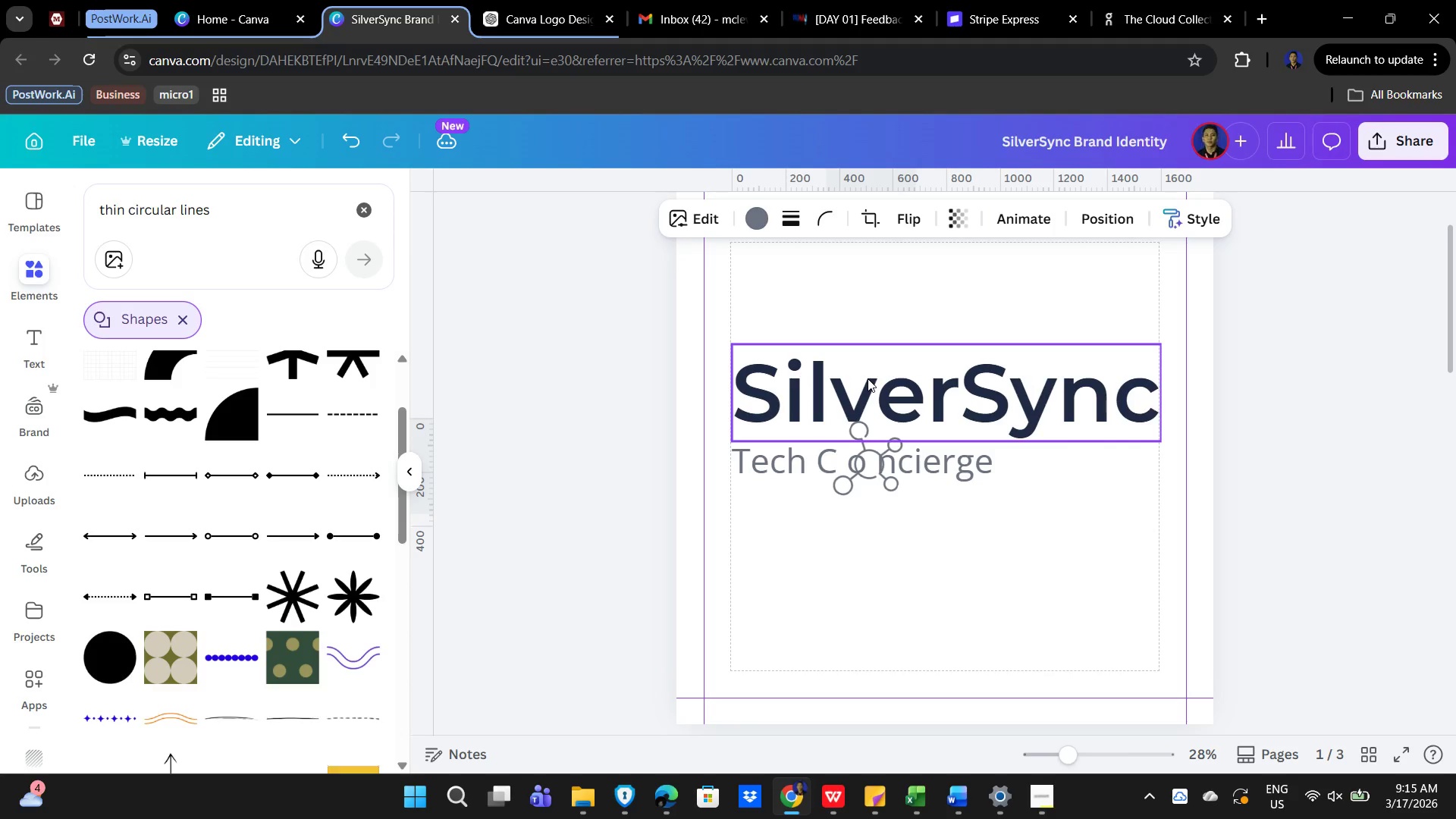 
key(ArrowLeft)
 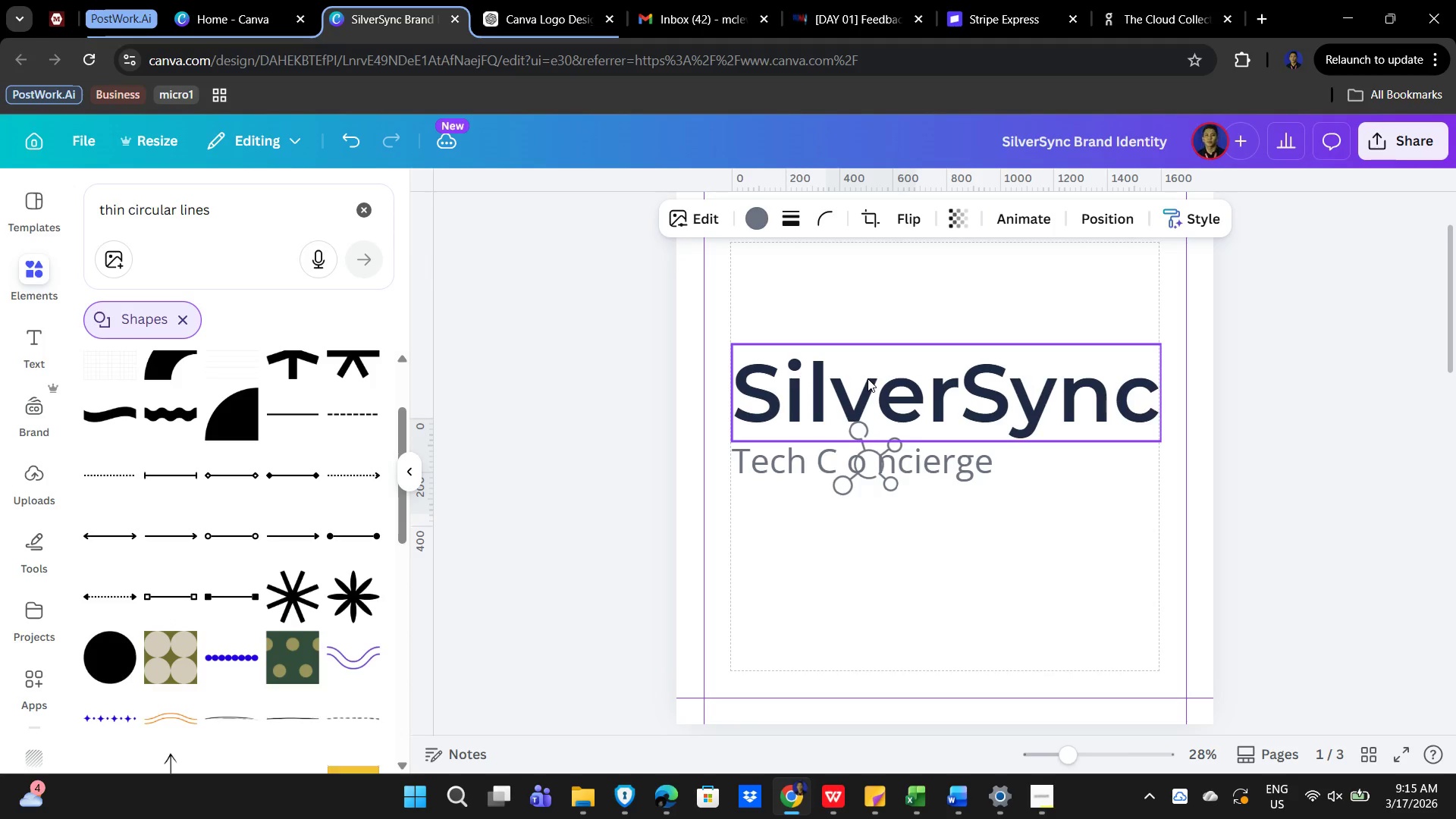 
hold_key(key=ArrowLeft, duration=1.5)
 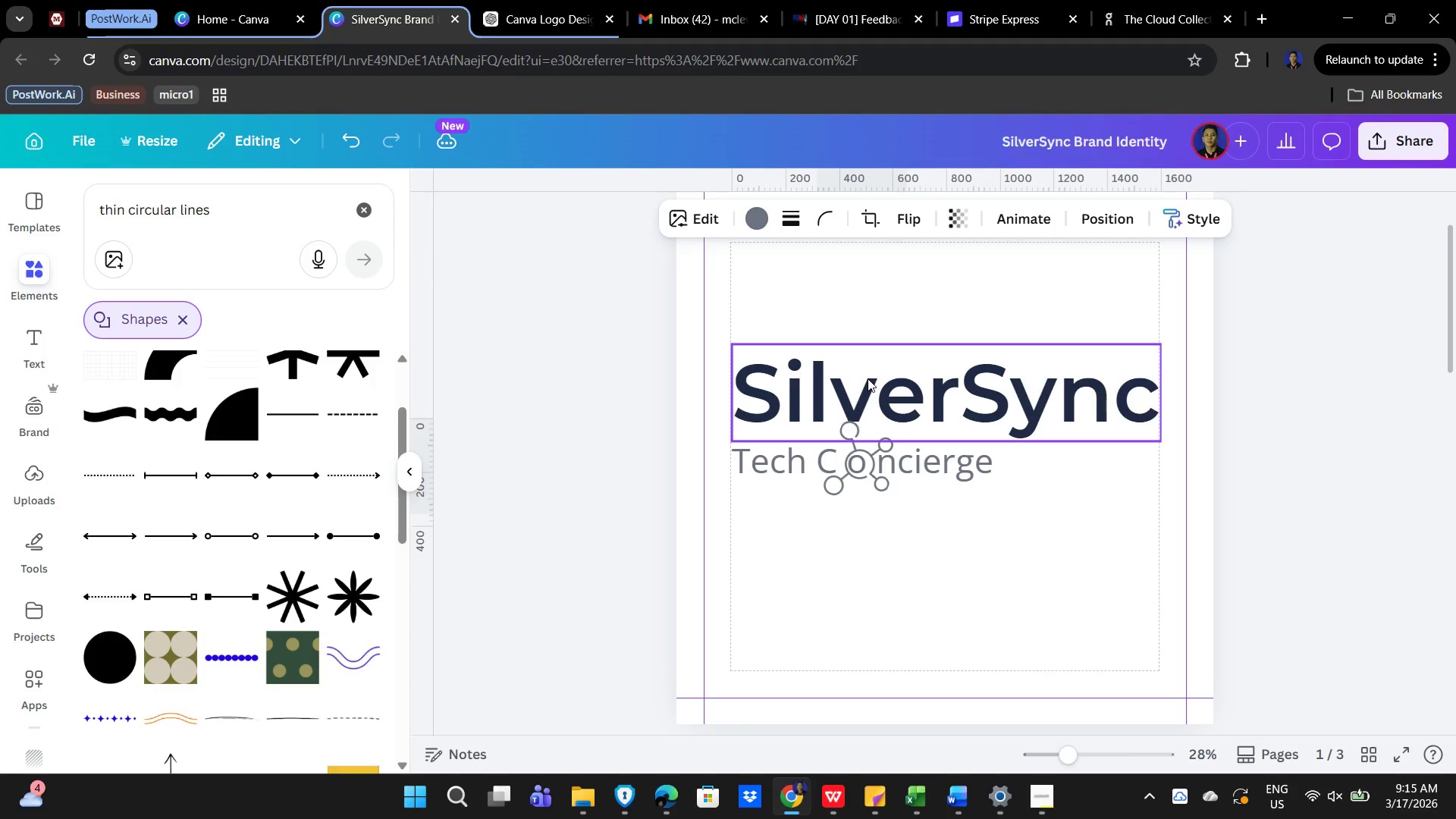 
key(ArrowLeft)
 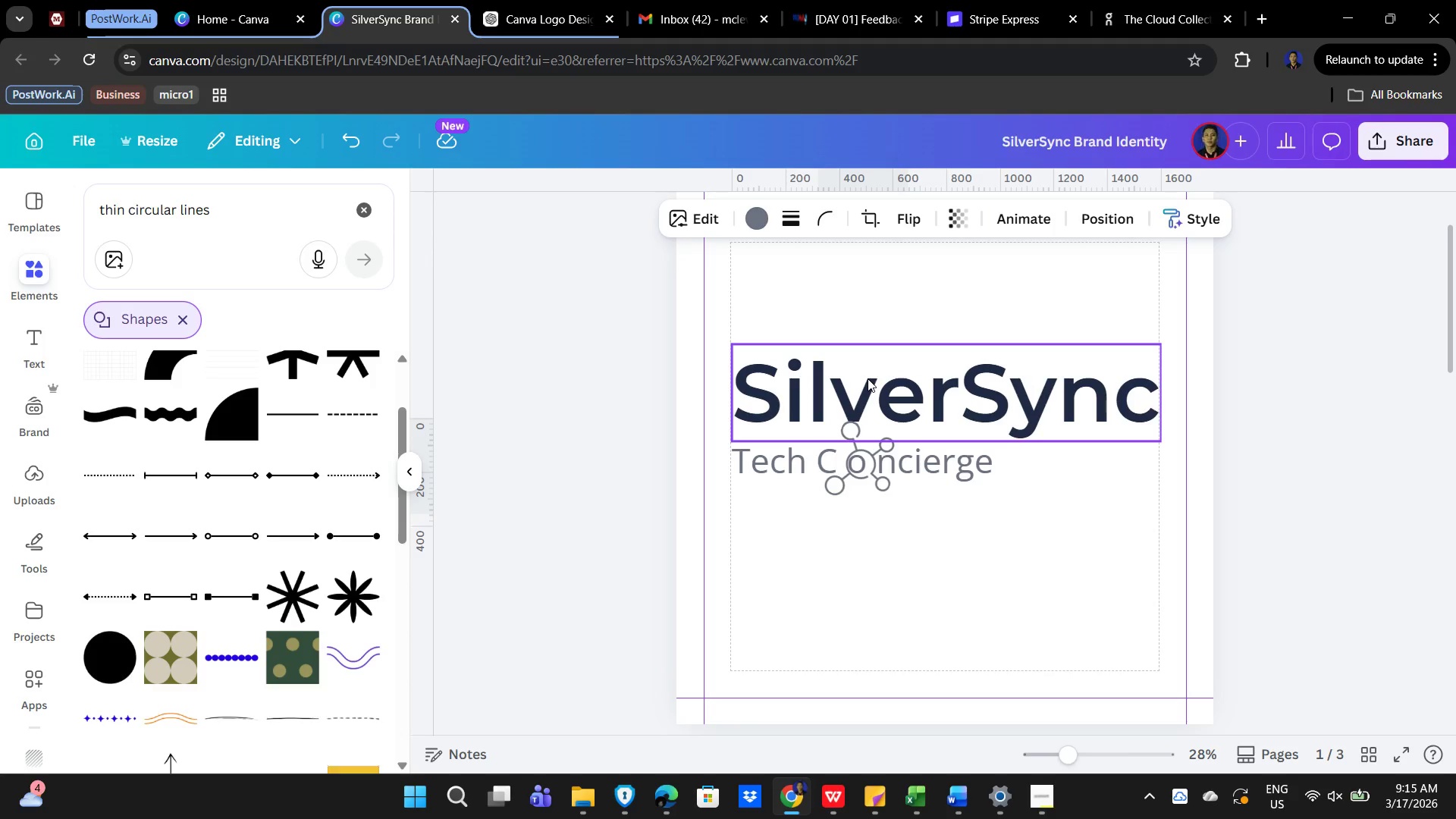 
key(ArrowLeft)
 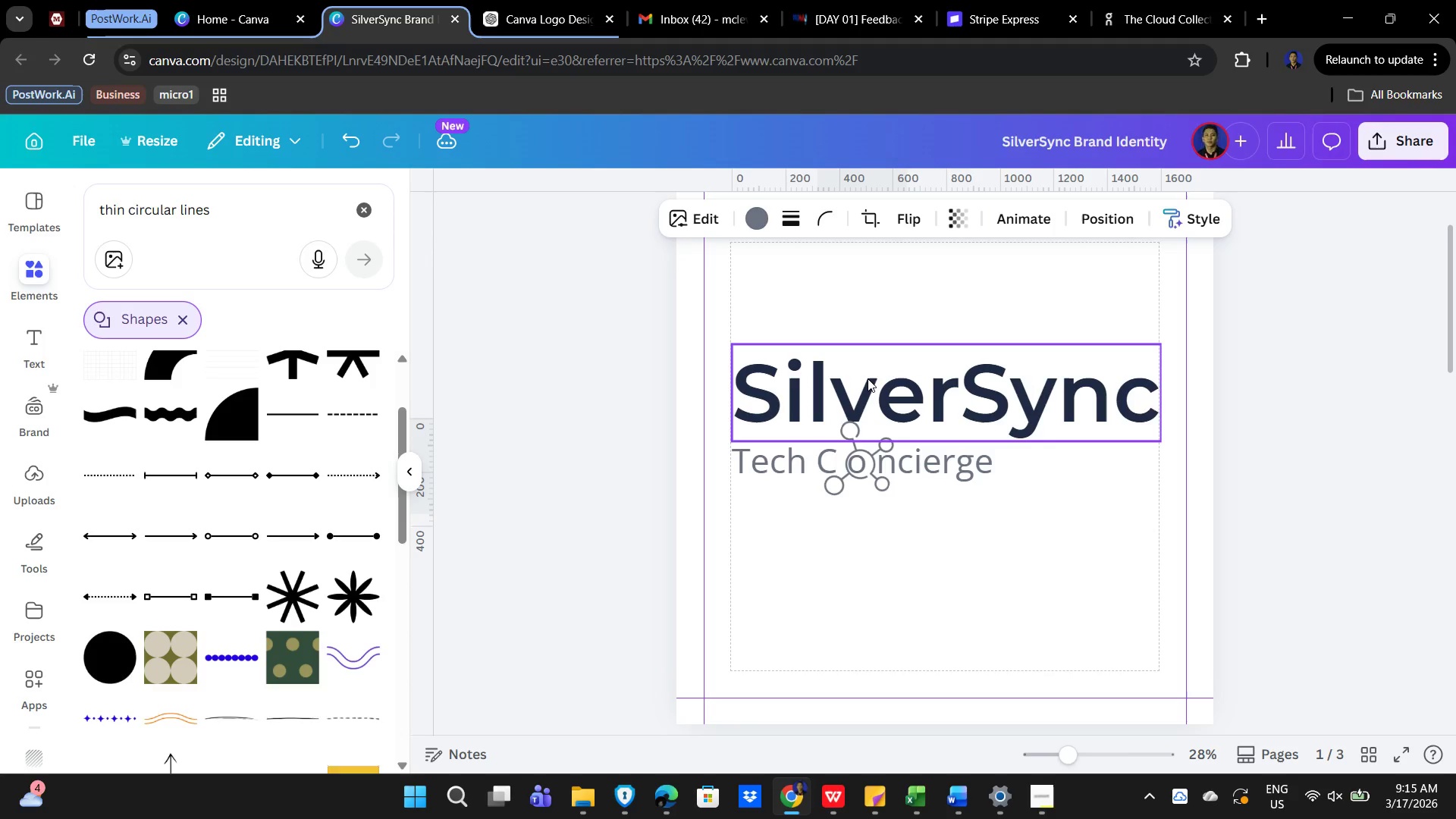 
key(ArrowLeft)
 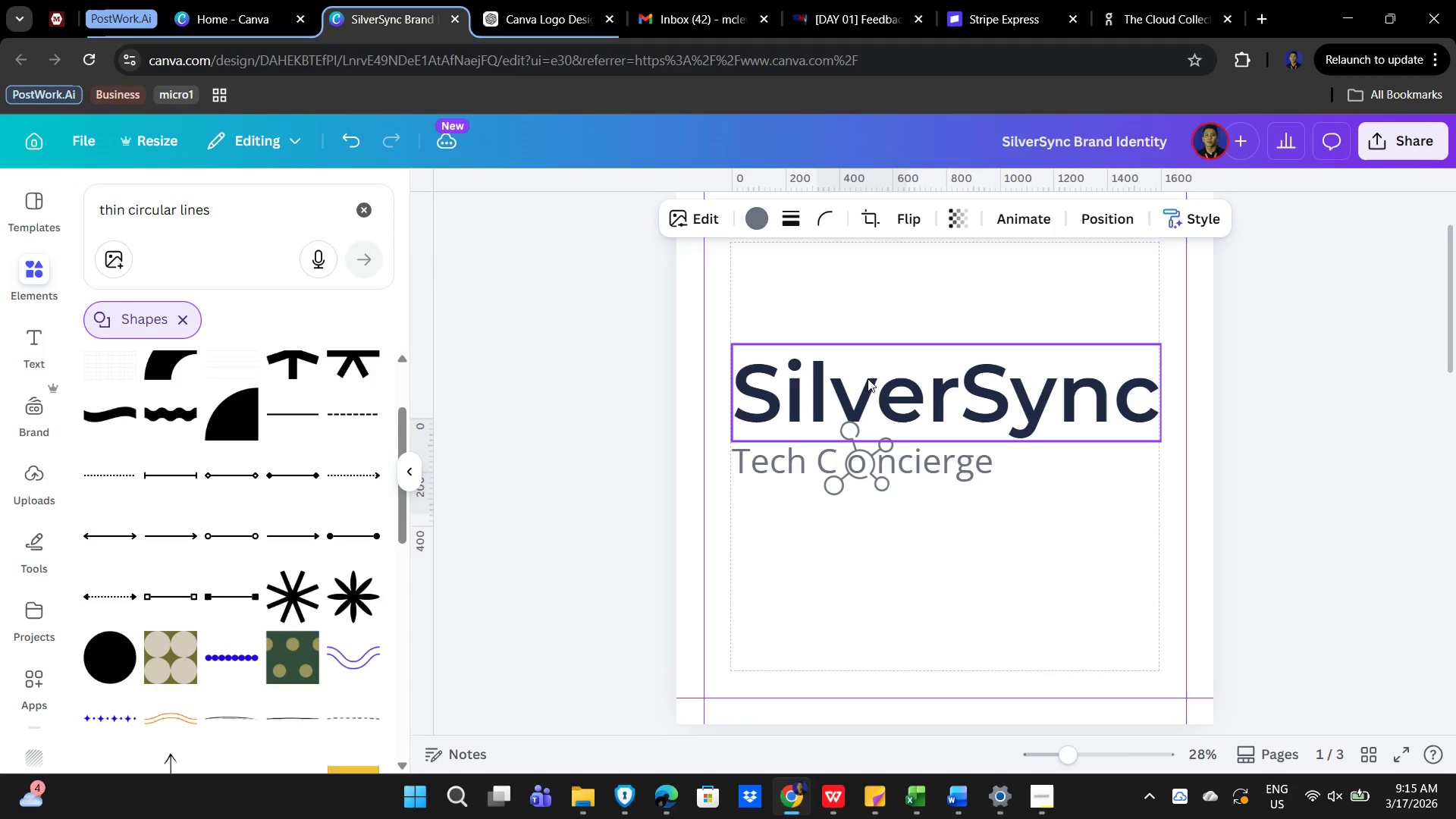 
key(ArrowLeft)
 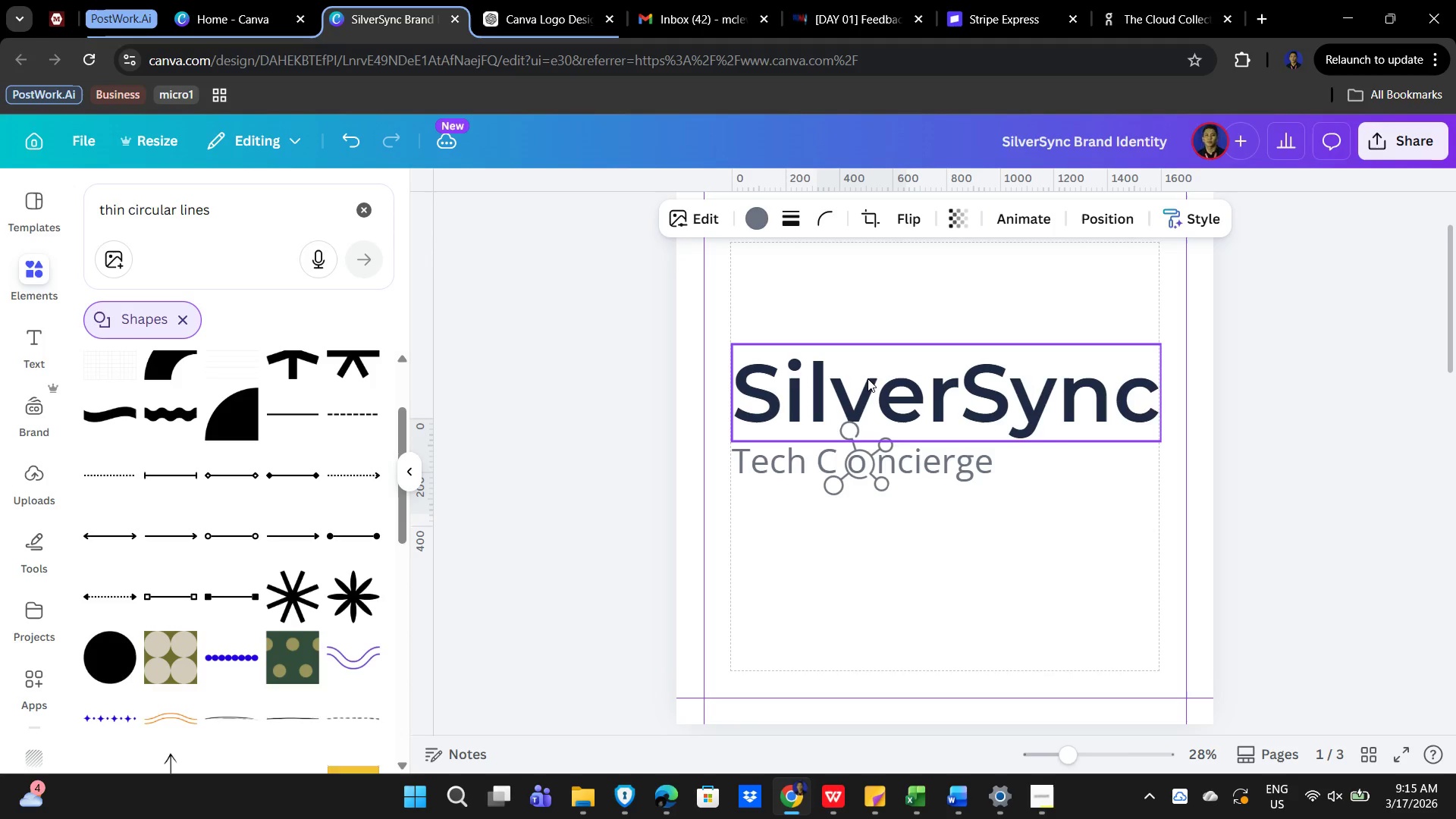 
key(ArrowLeft)
 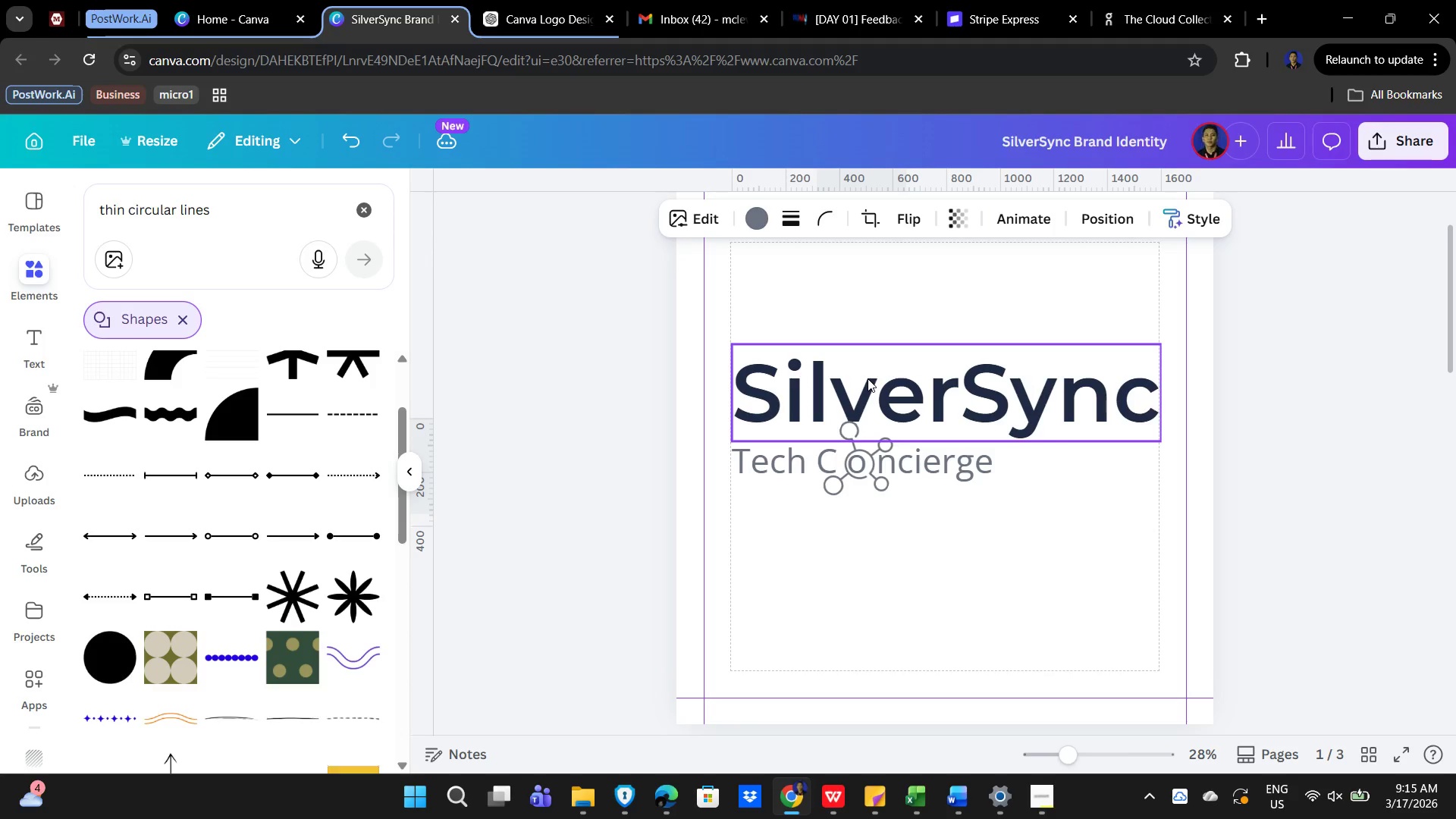 
key(ArrowLeft)
 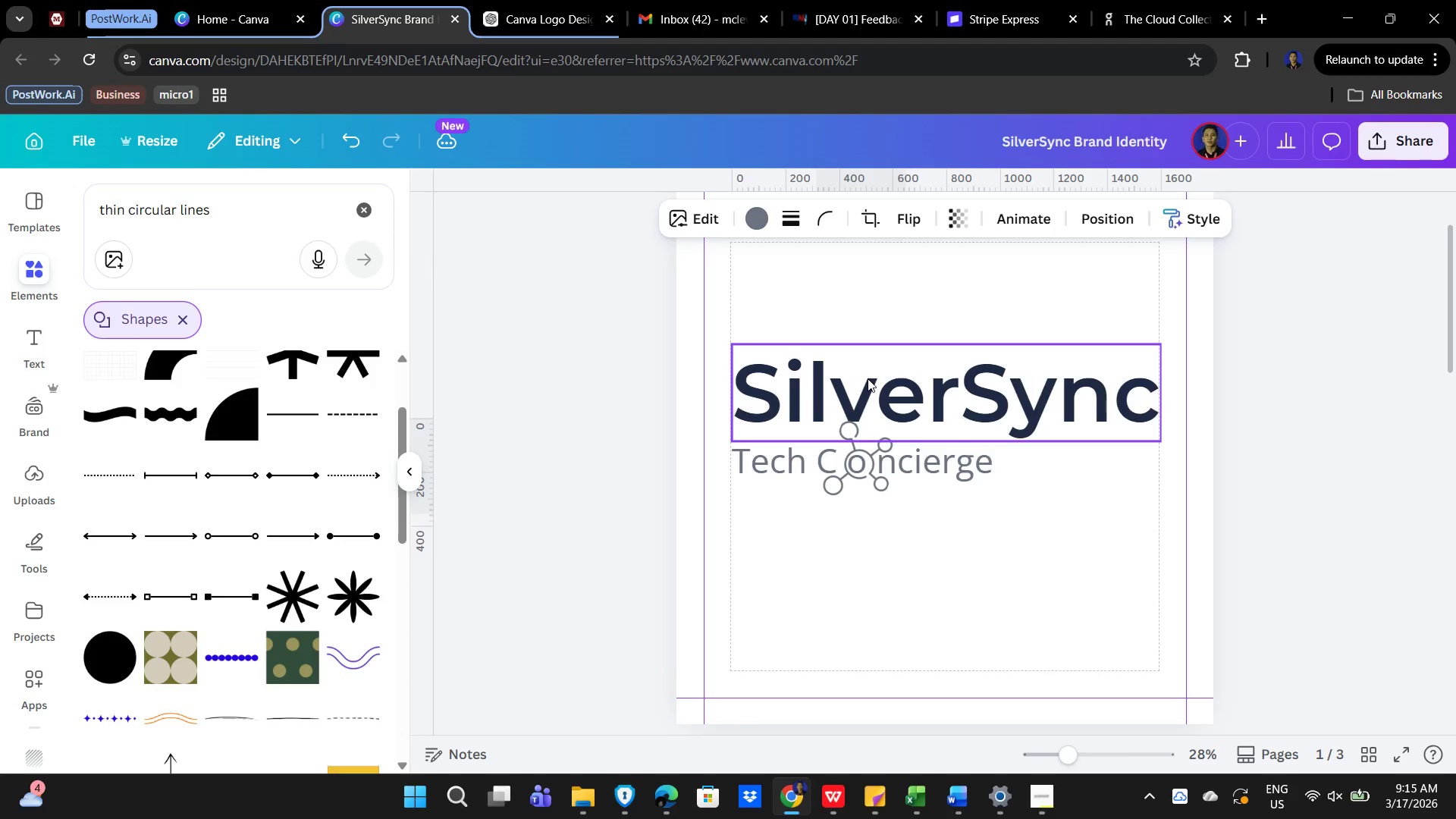 
key(ArrowLeft)
 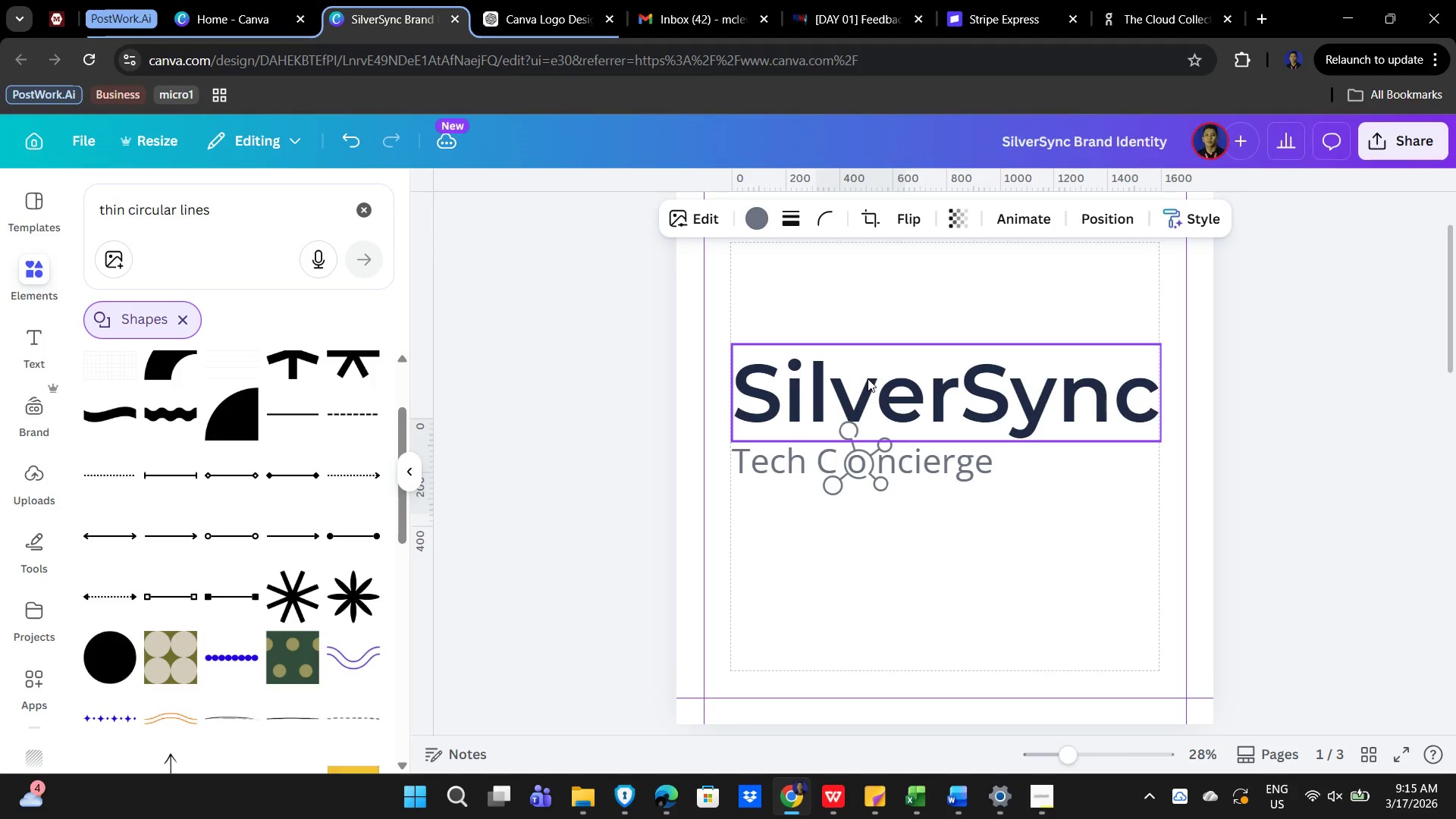 
key(ArrowLeft)
 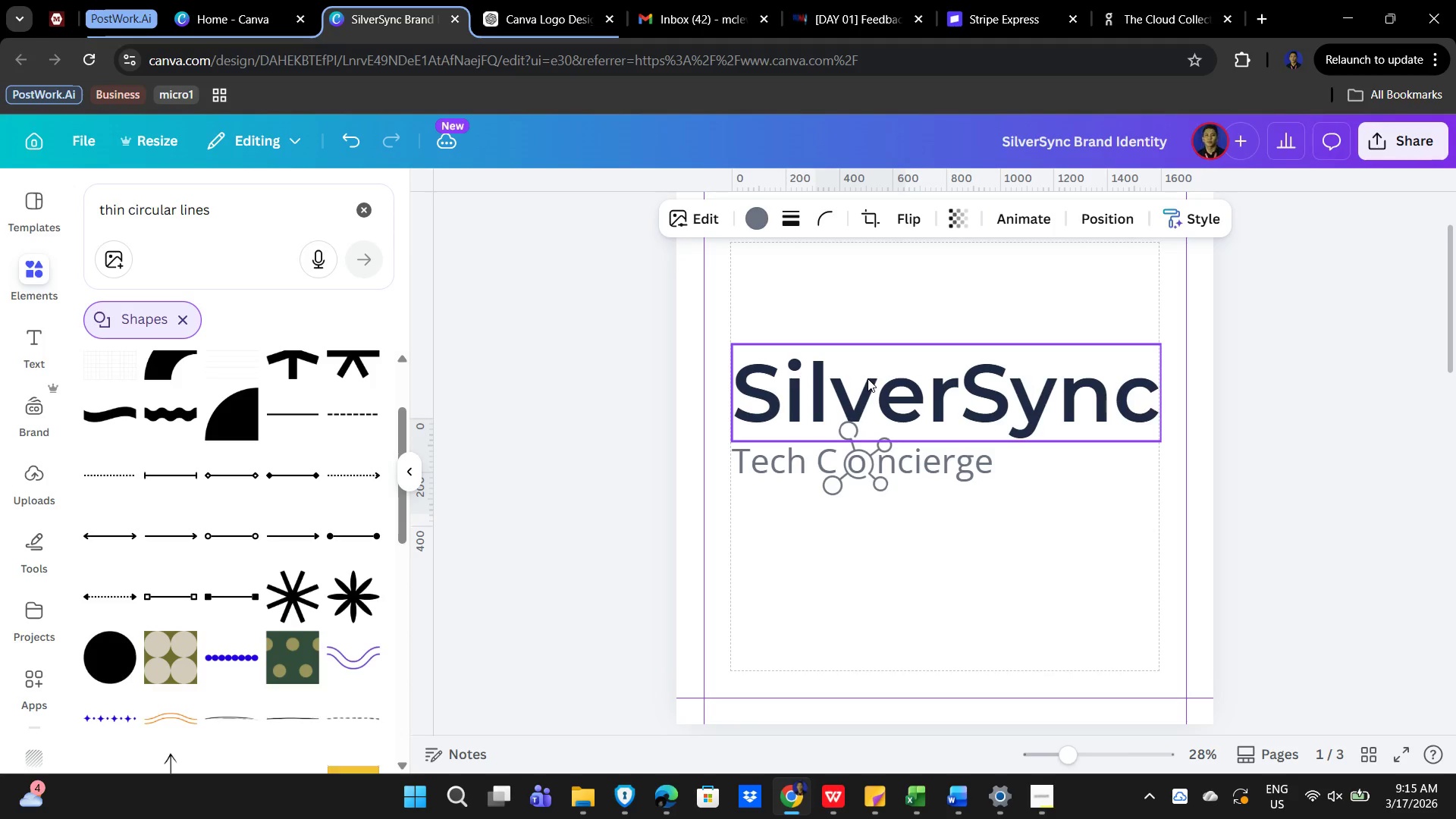 
key(ArrowLeft)
 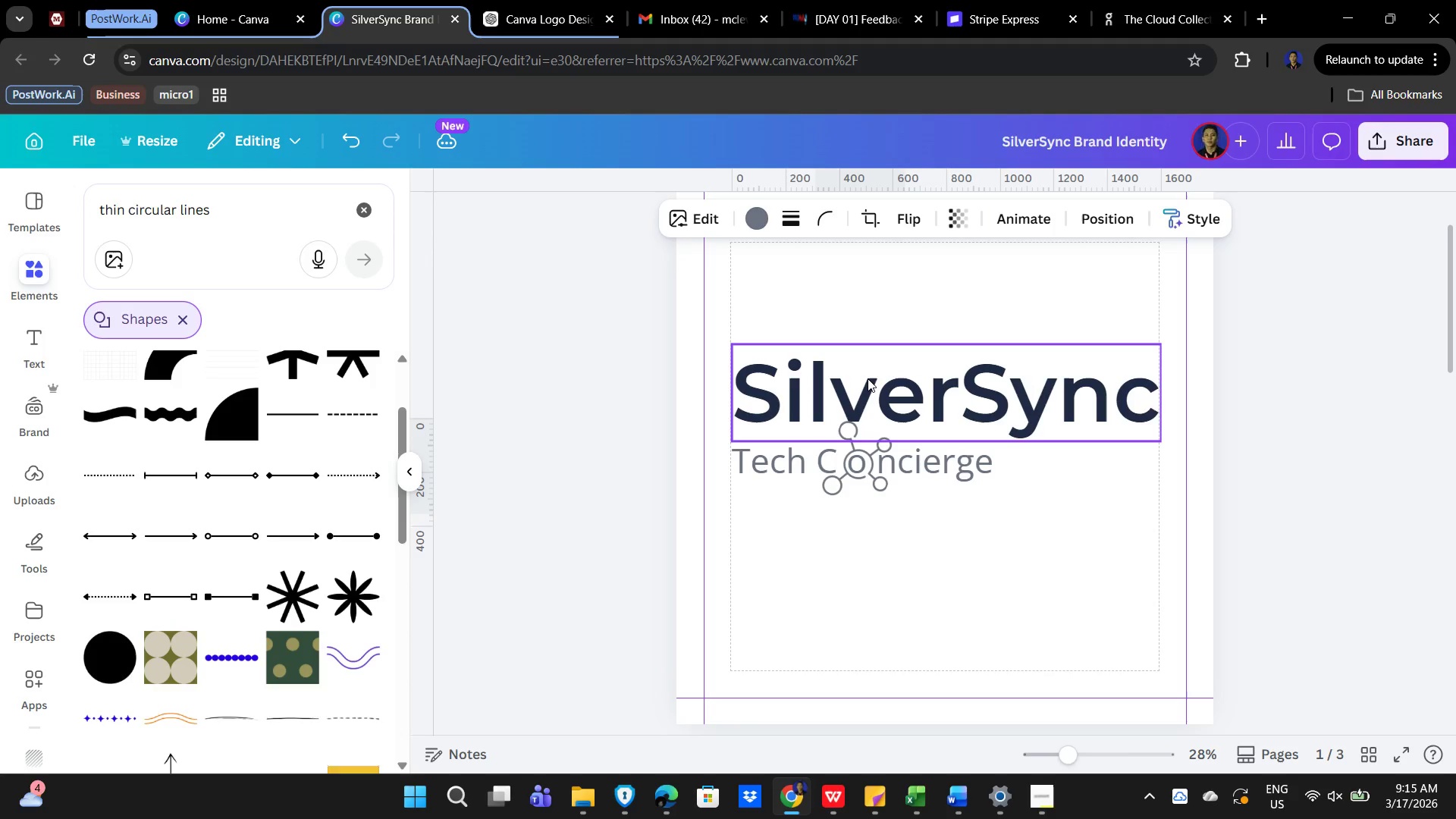 
key(ArrowLeft)
 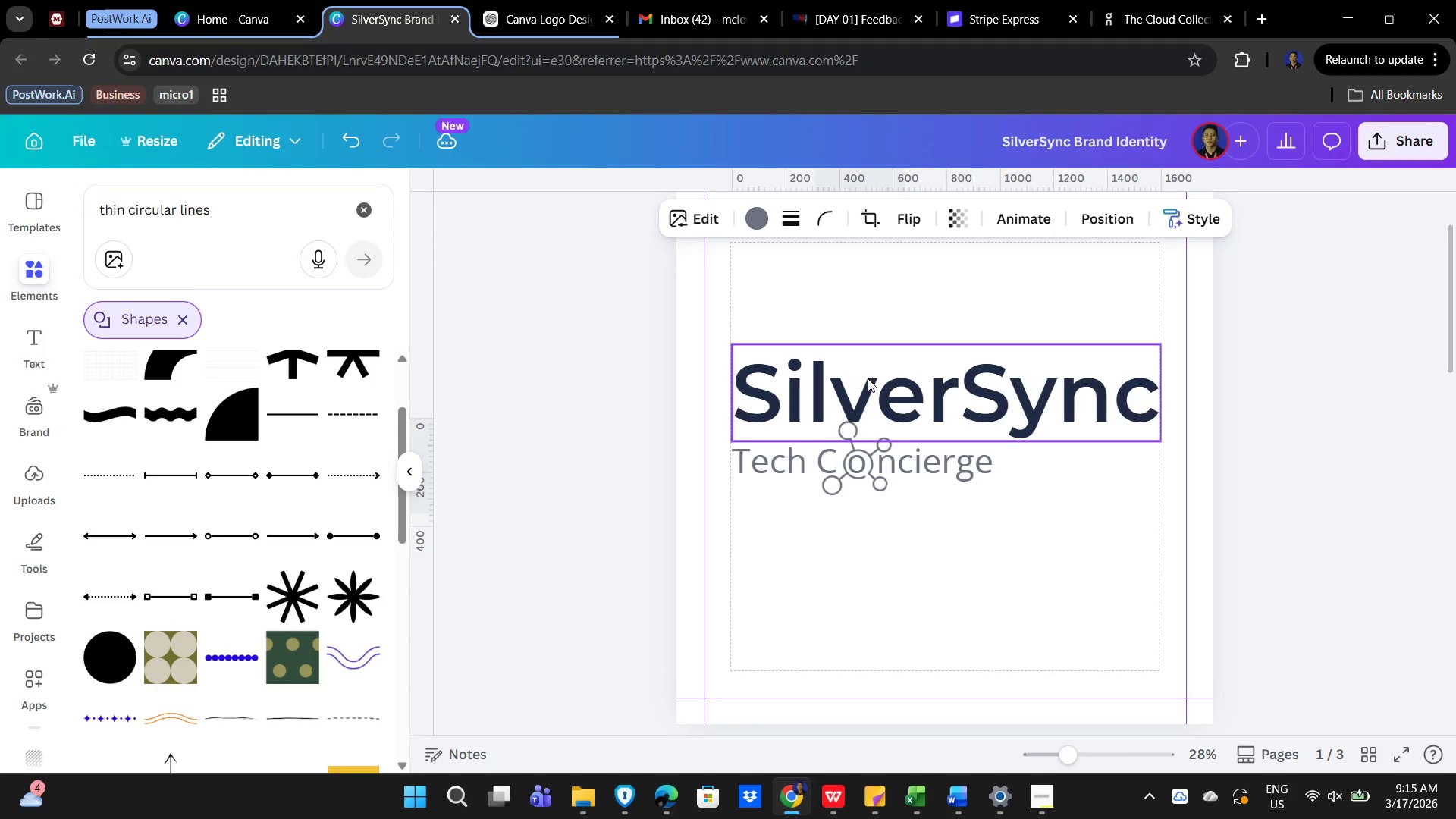 
key(ArrowLeft)
 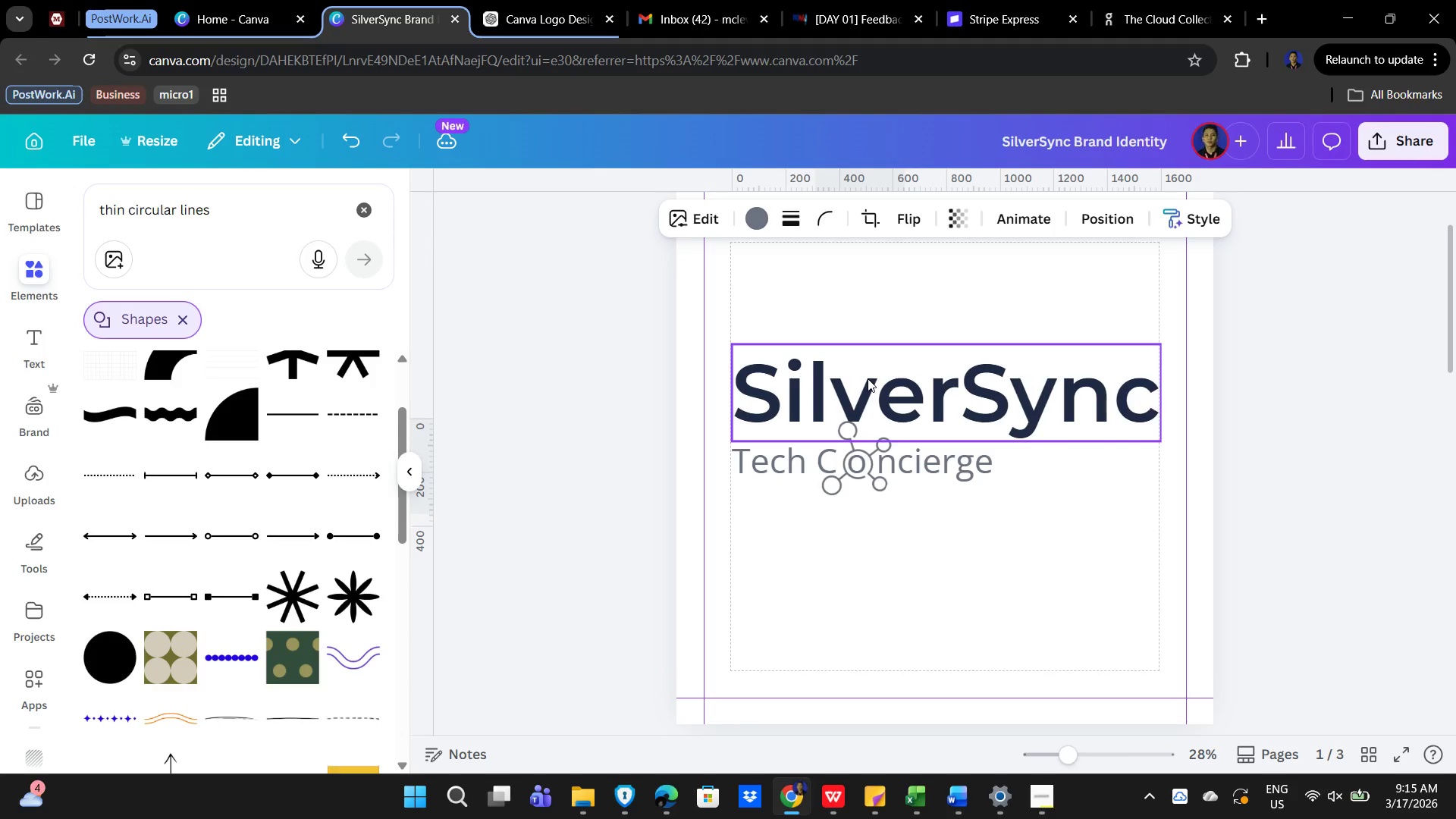 
key(ArrowLeft)
 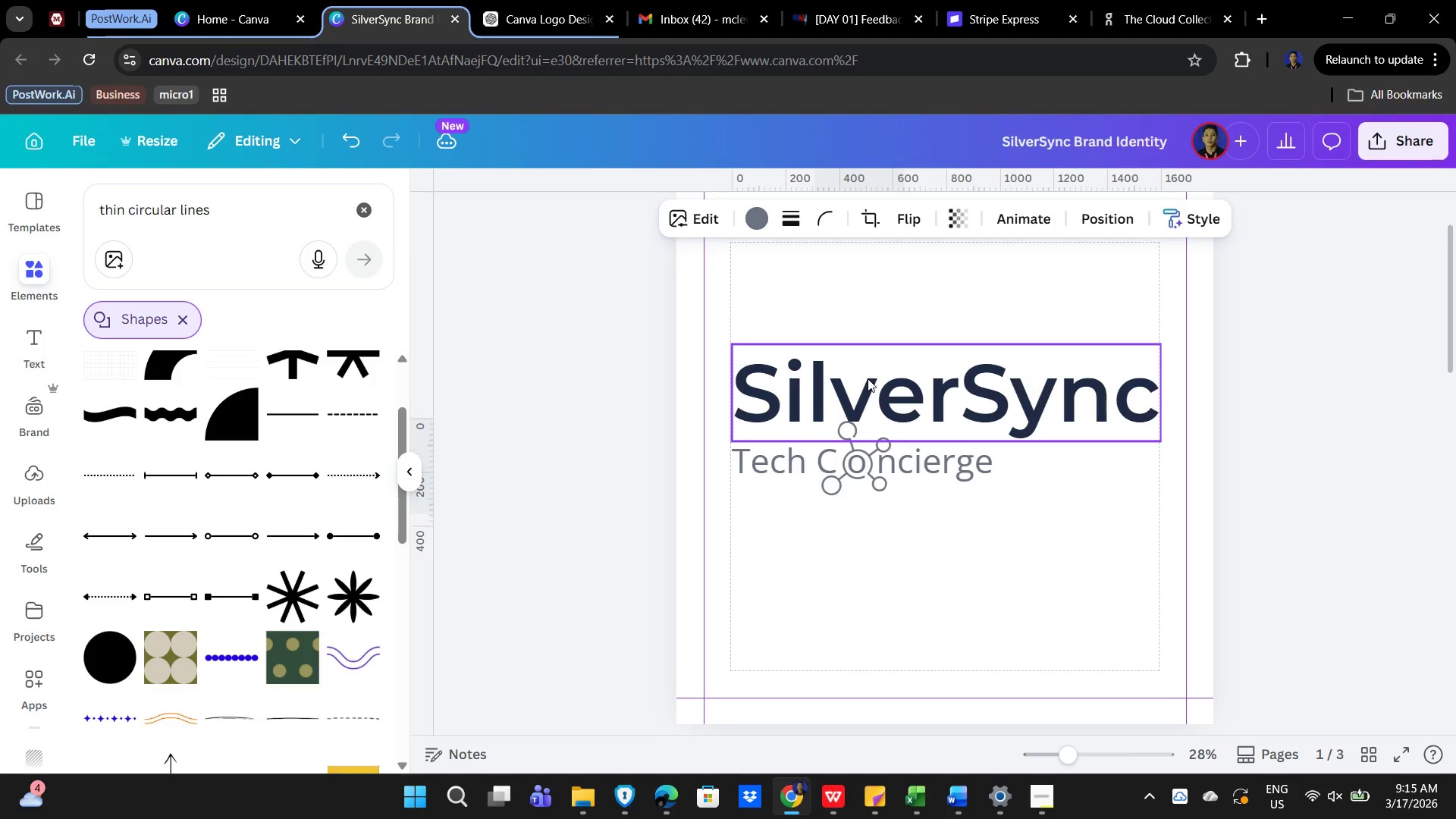 
key(ArrowLeft)
 